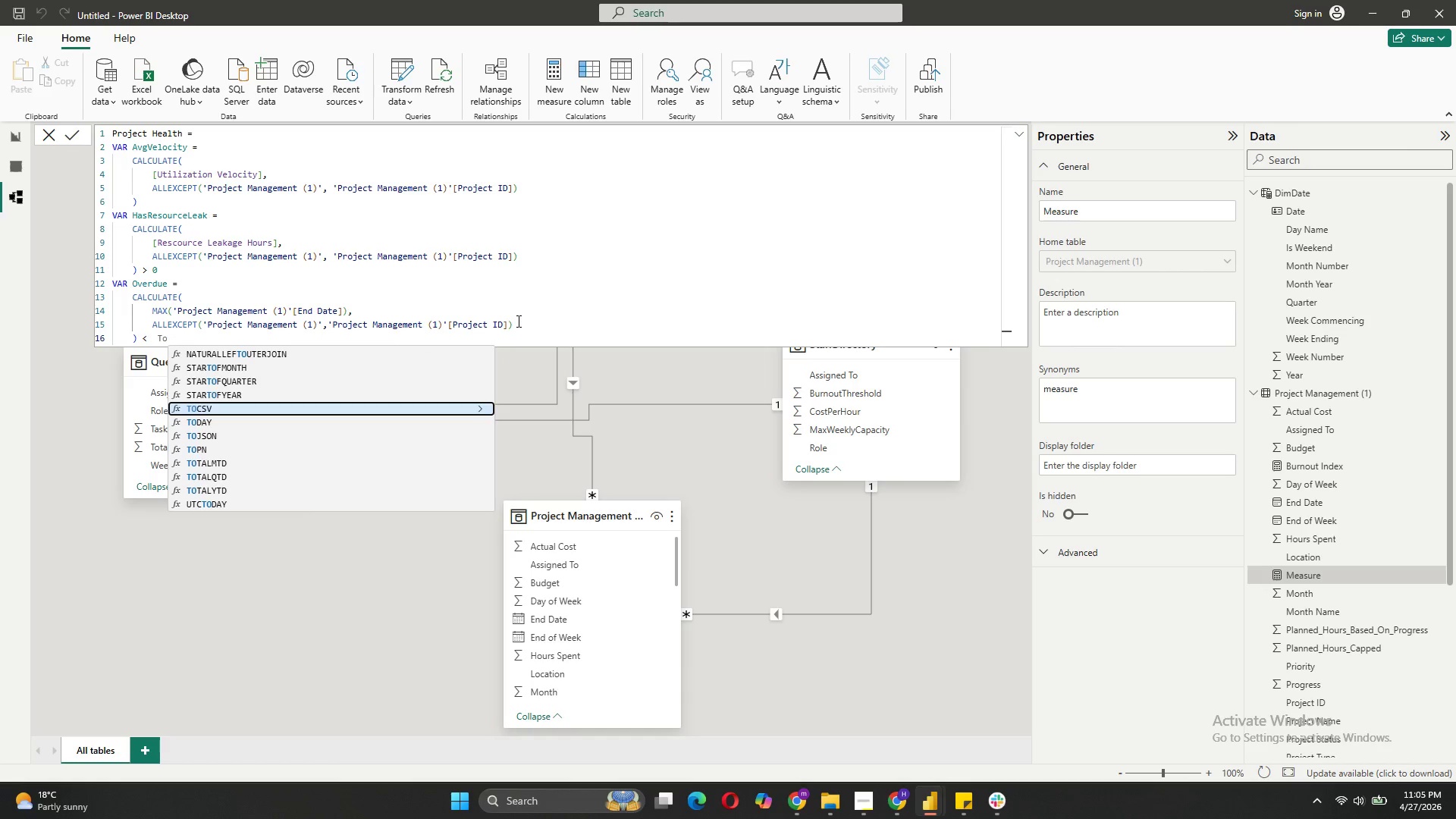 
key(ArrowDown)
 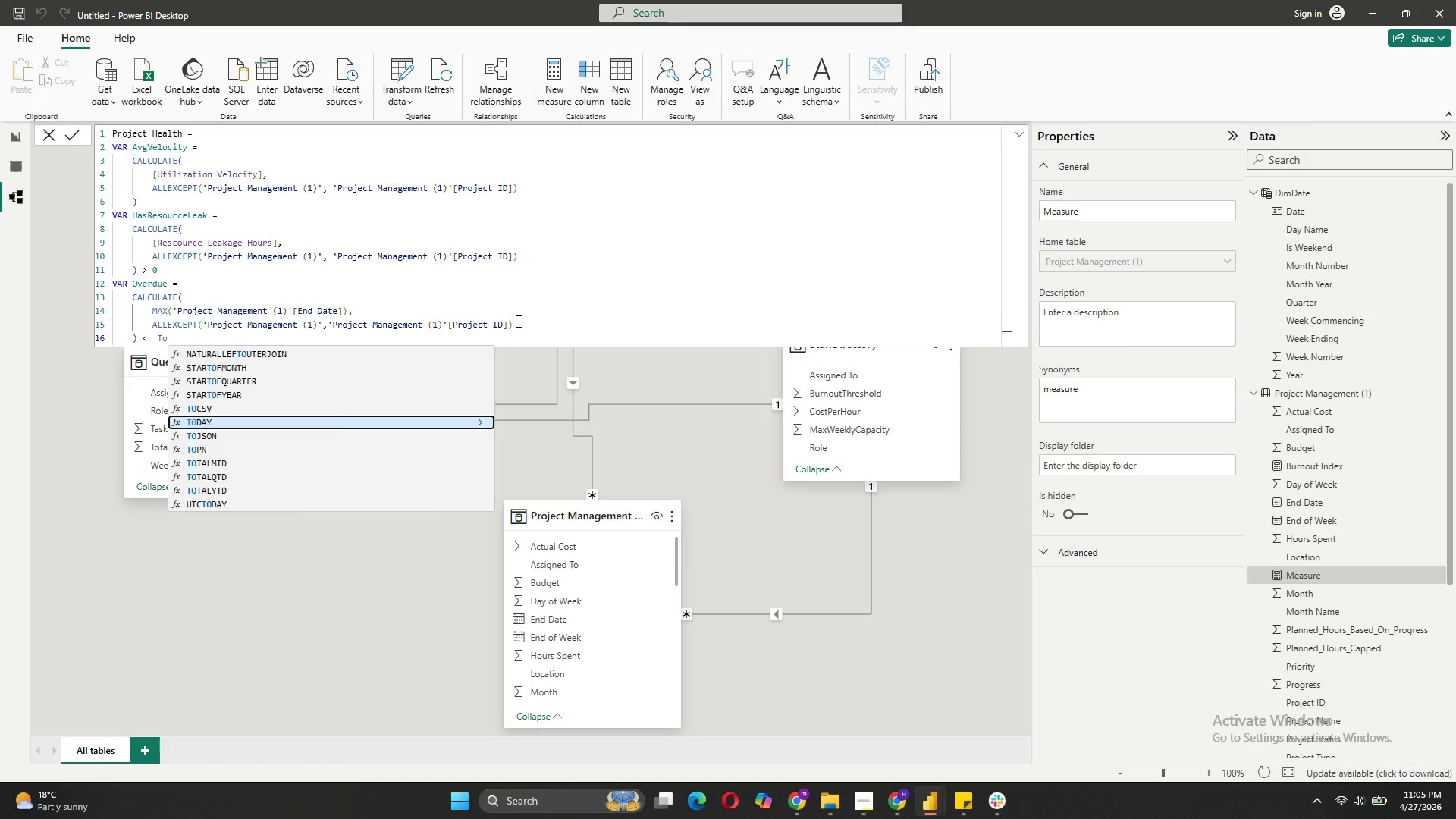 
key(Tab)
type( &&)
 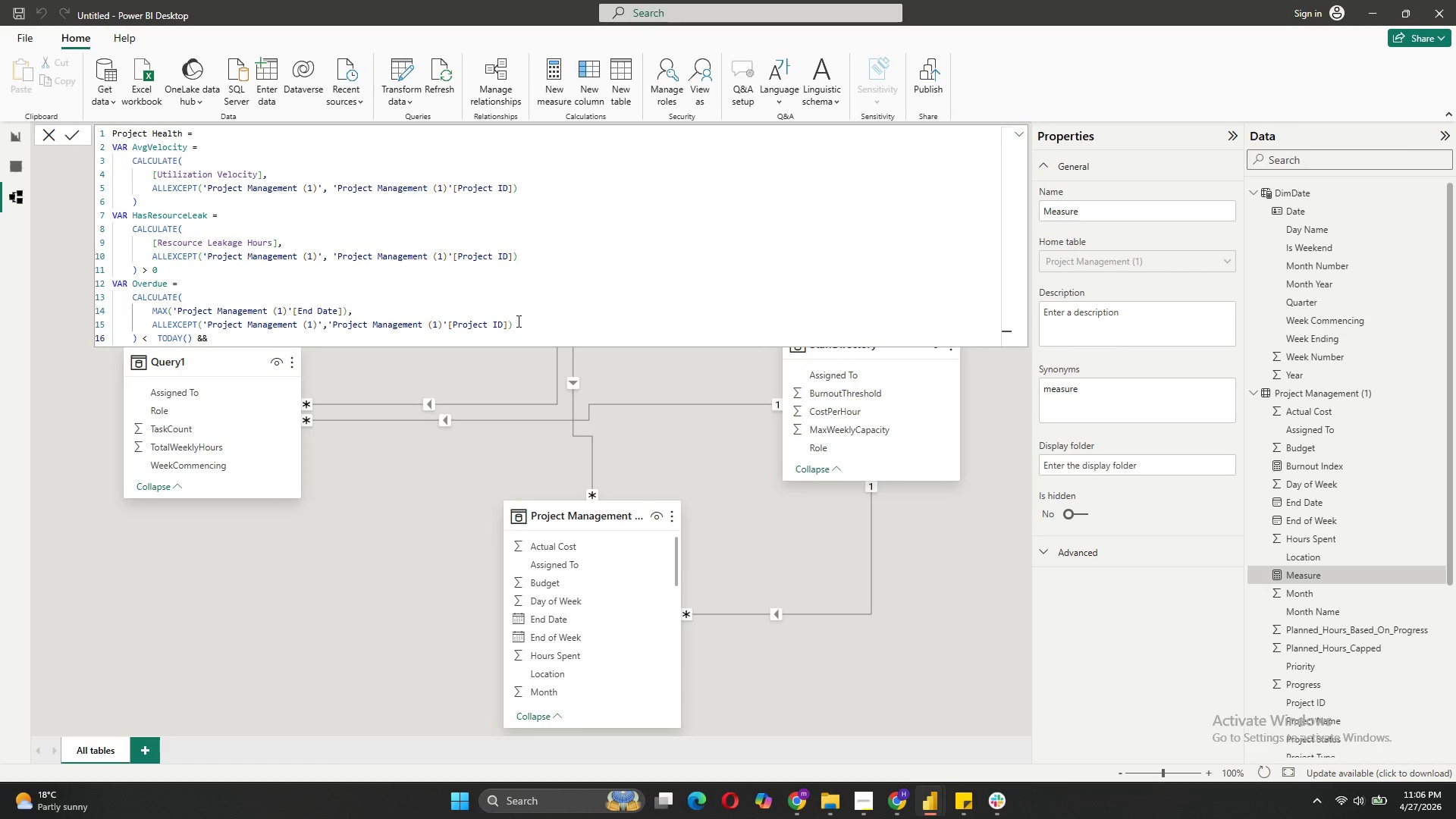 
key(Shift+Enter)
 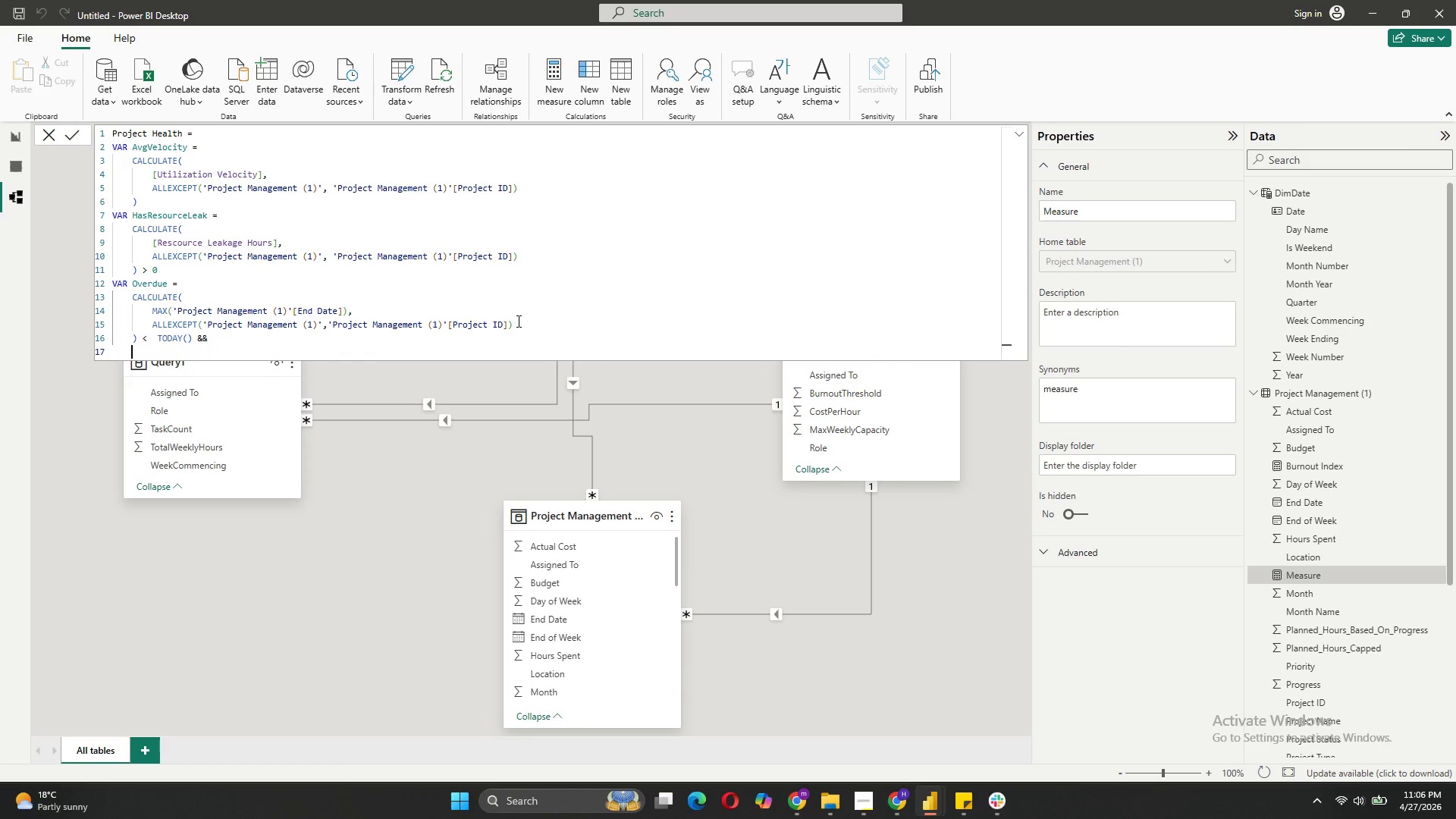 
type(cal)
key(Tab)
 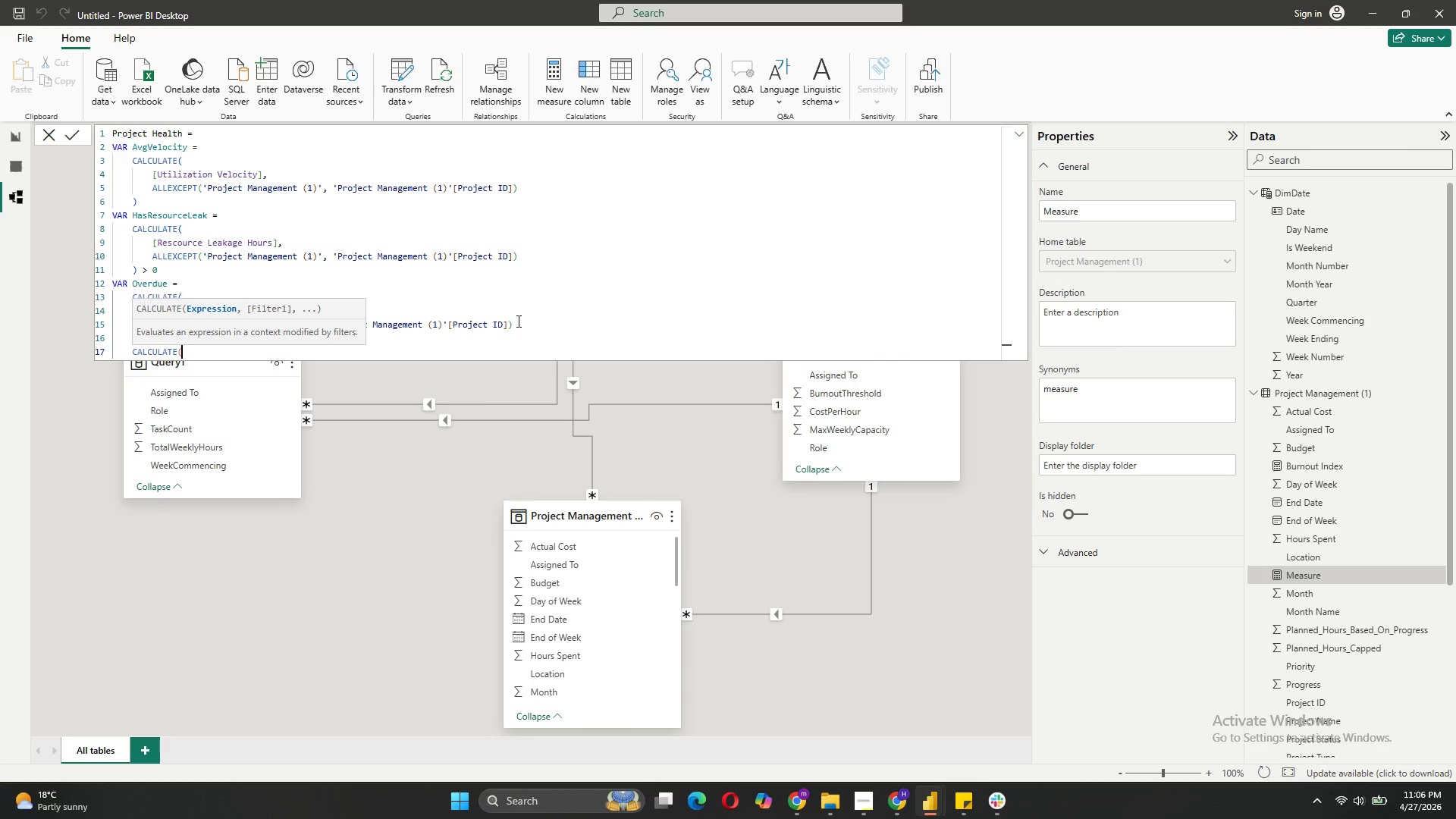 
key(Shift+Enter)
 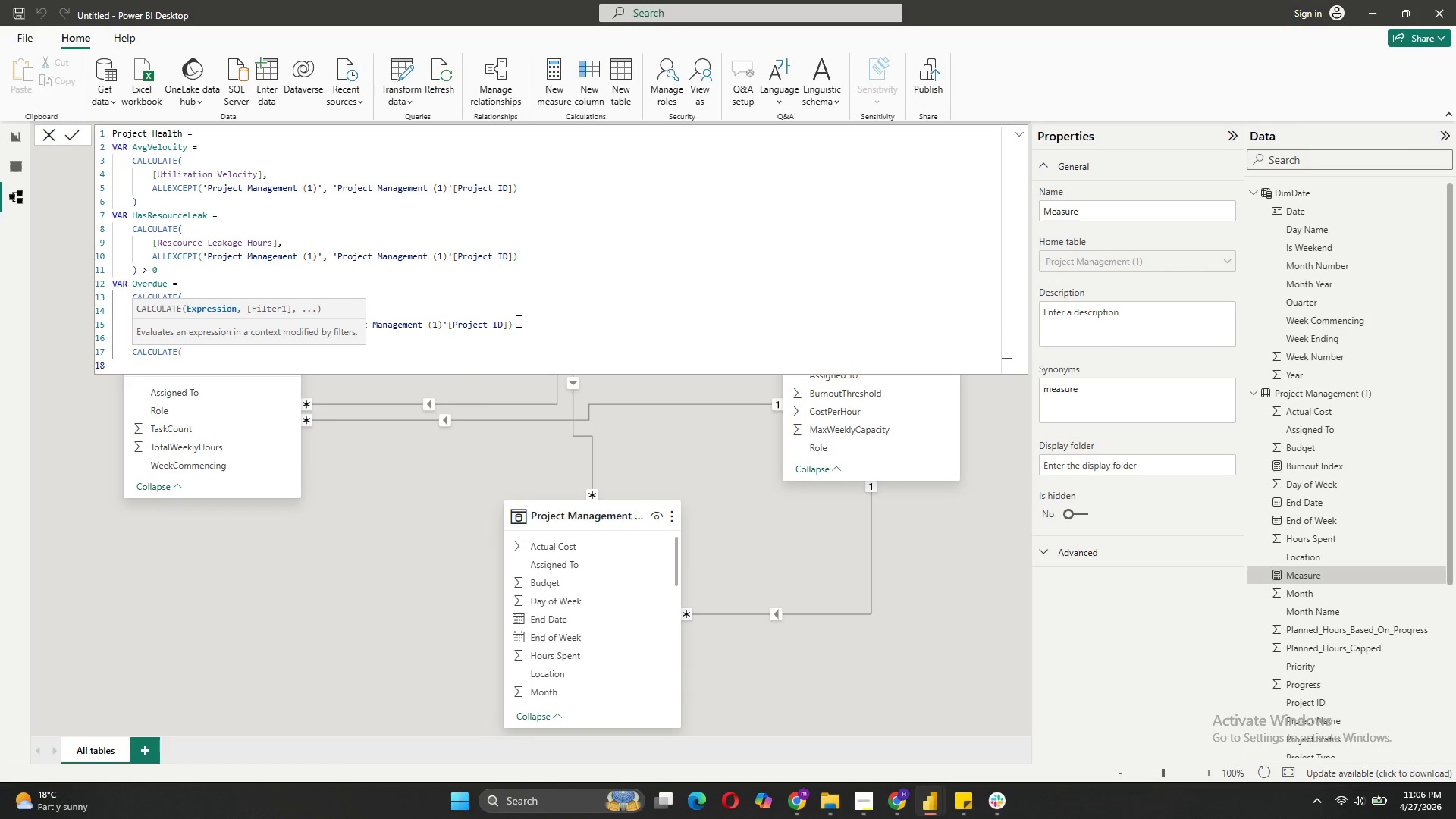 
type(Aver)
key(Tab)
type(PRO)
 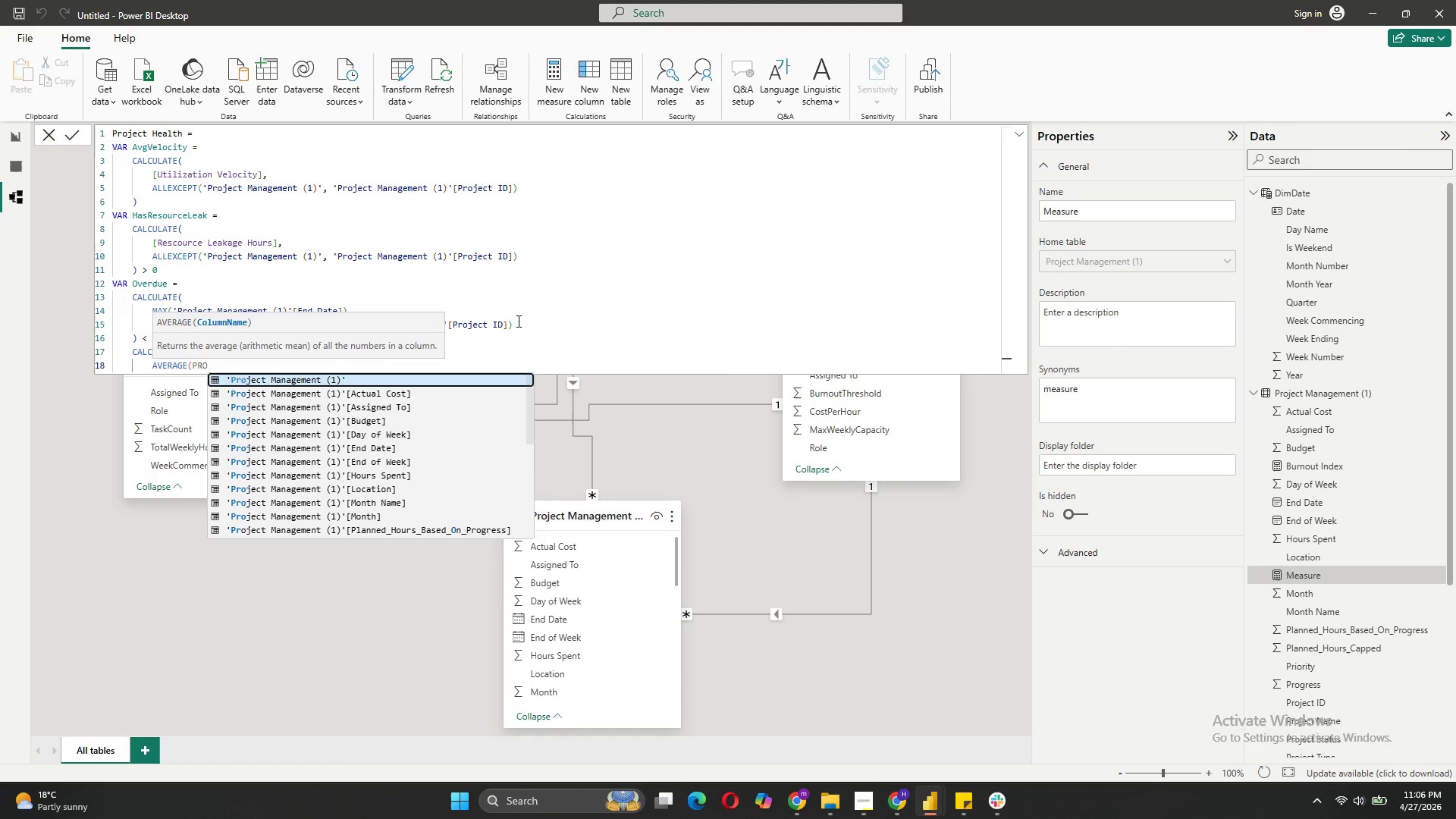 
hold_key(key=ArrowDown, duration=0.89)
 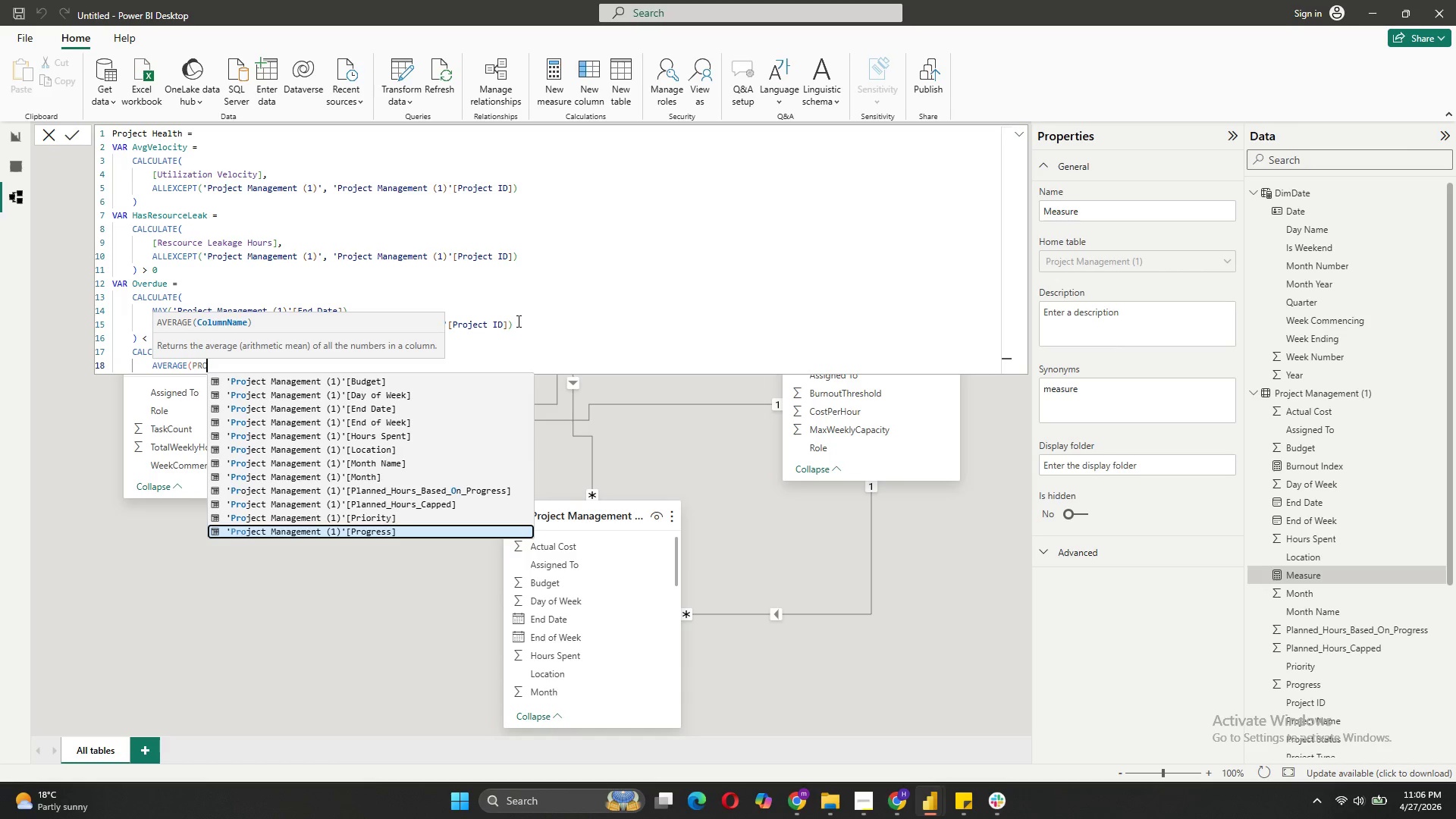 
key(Tab)
 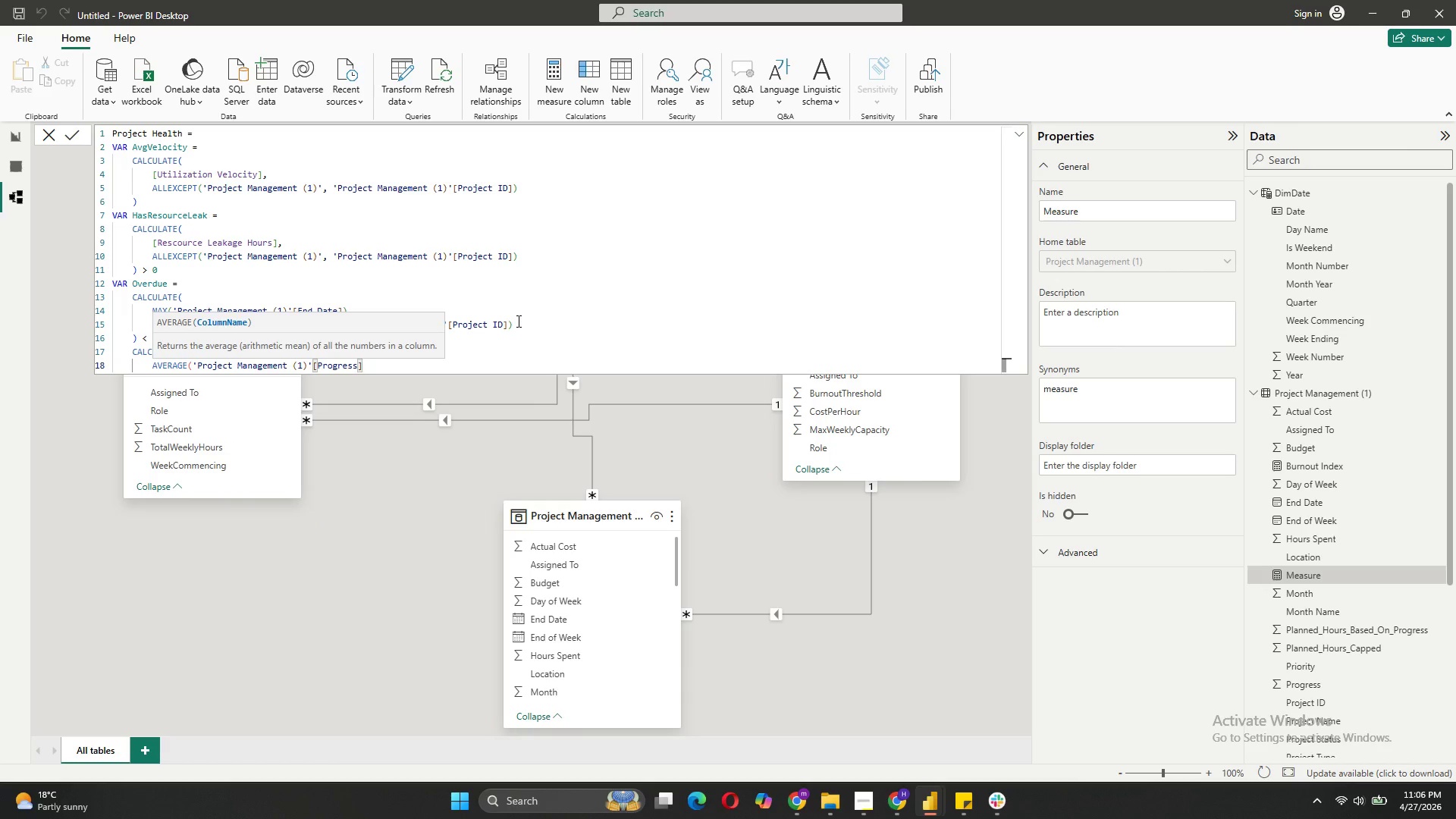 
key(Shift+0)
 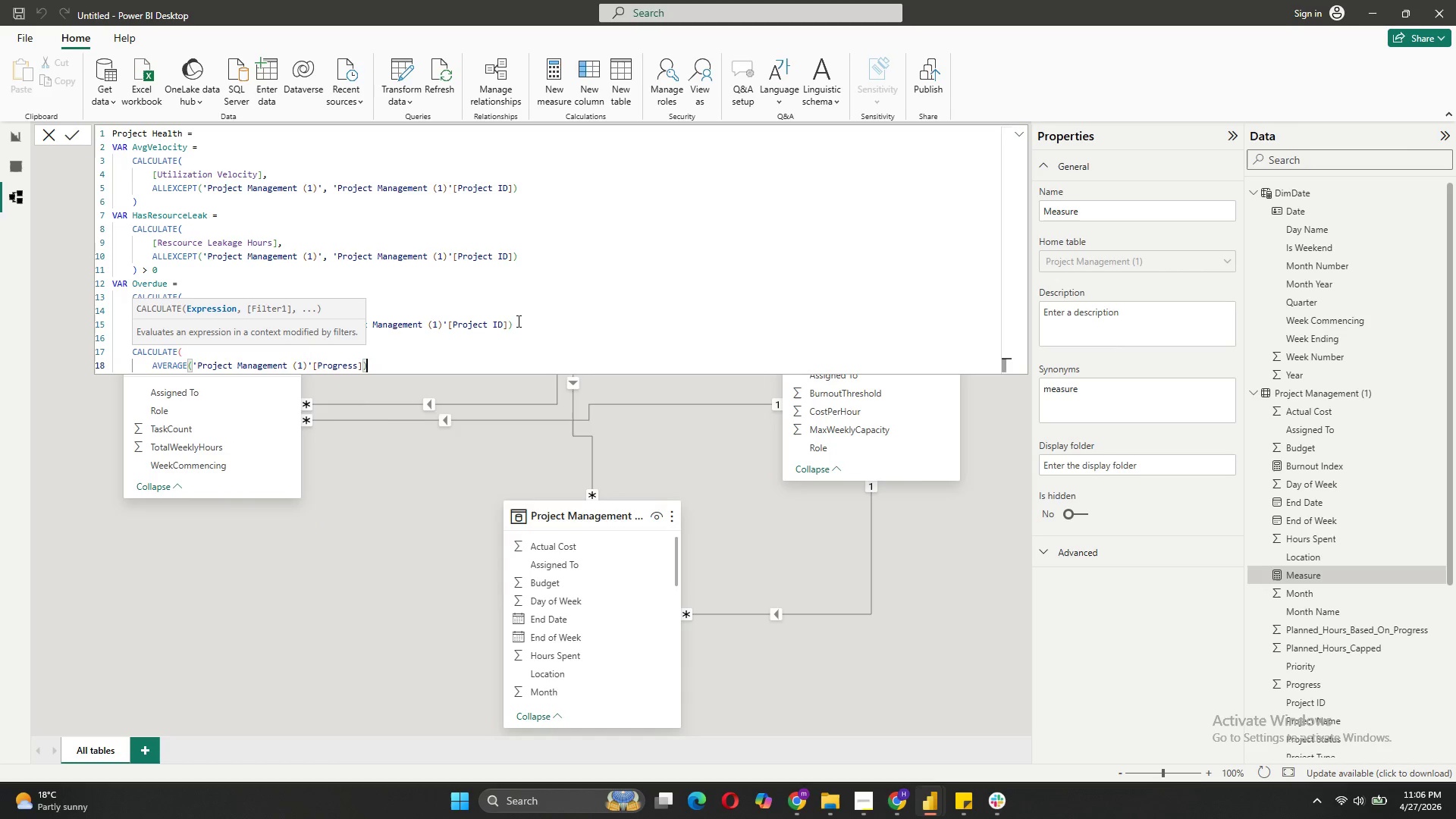 
key(Comma)
 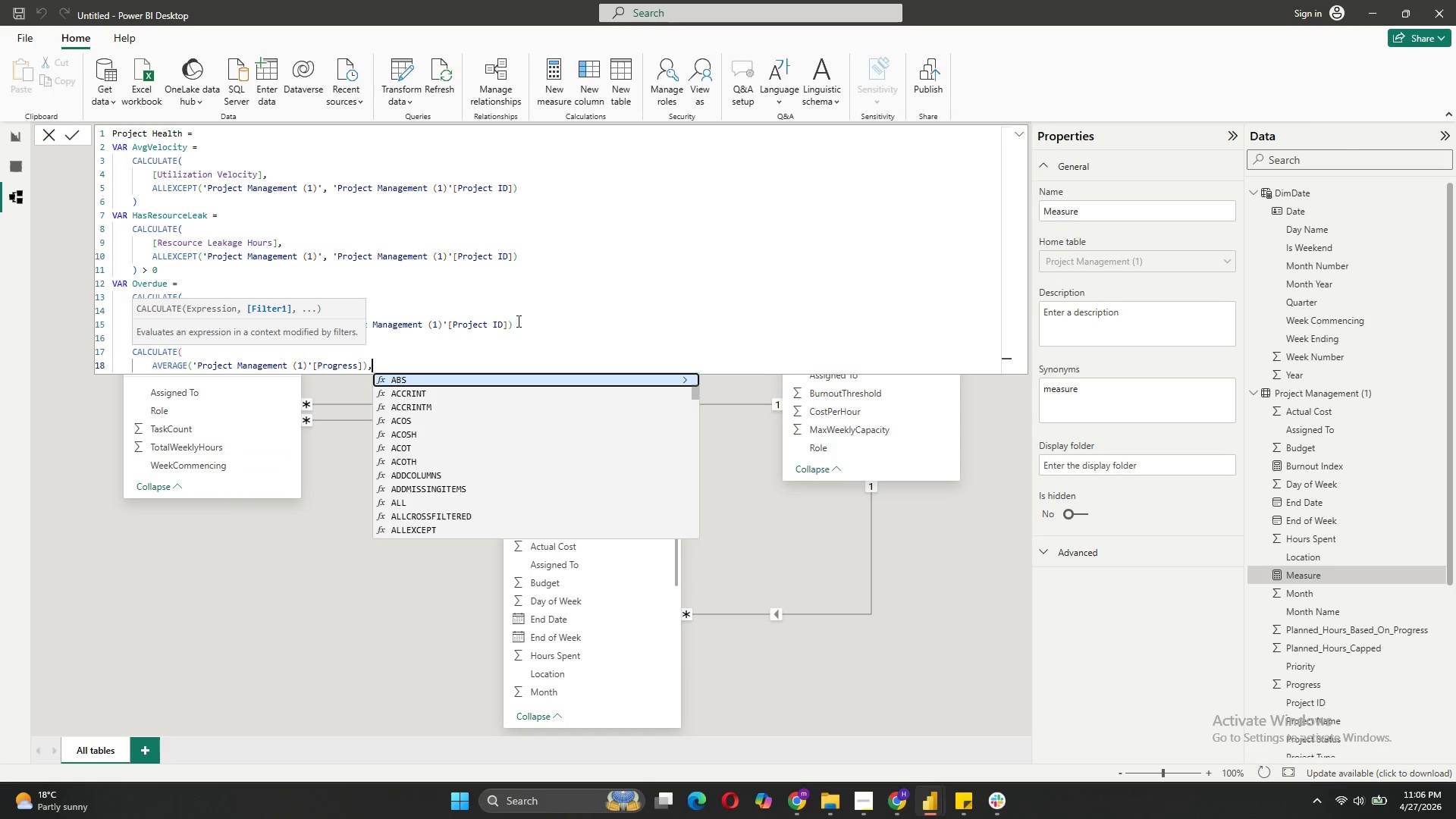 
key(Shift+ShiftRight)
 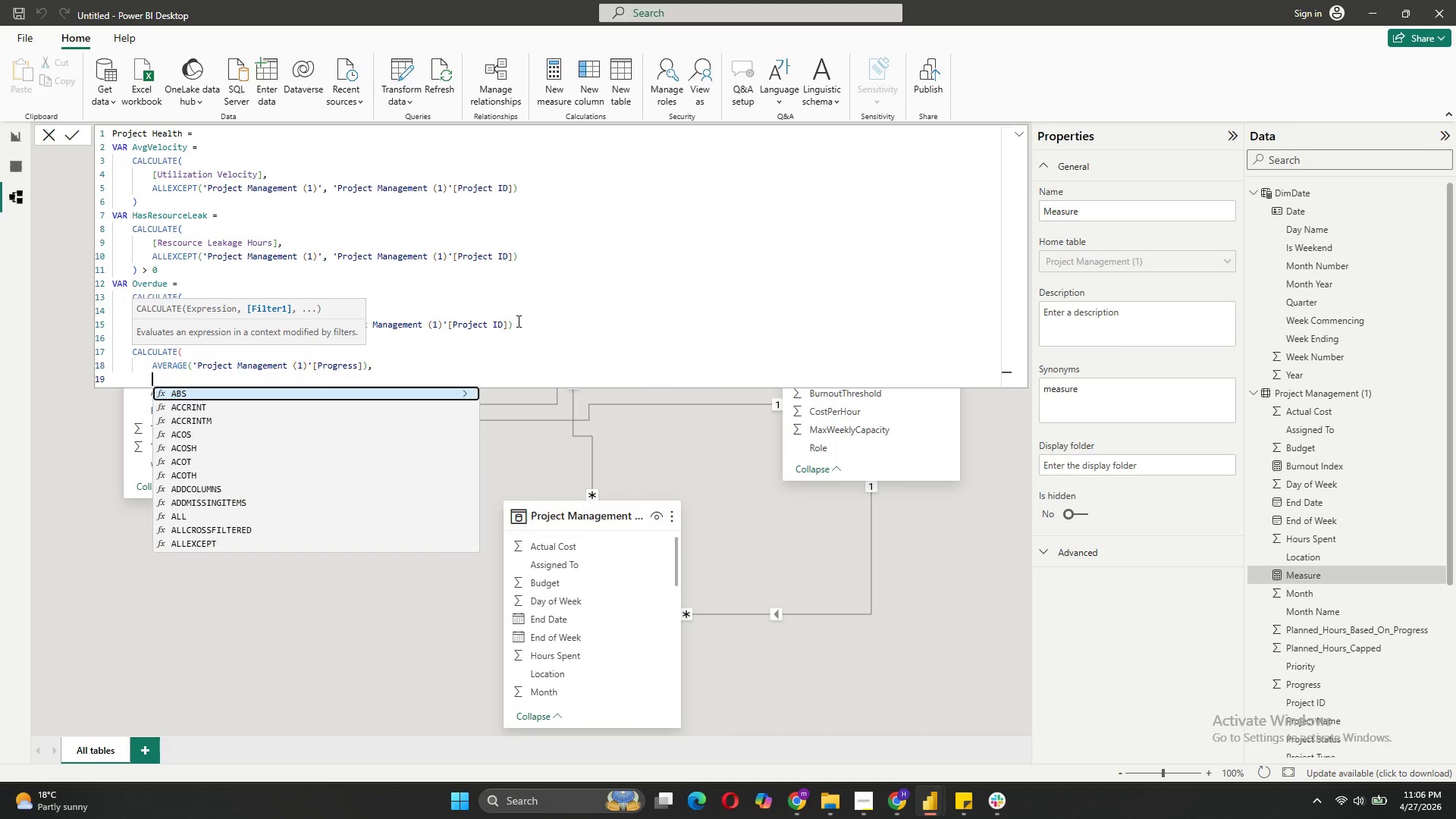 
key(Shift+Enter)
 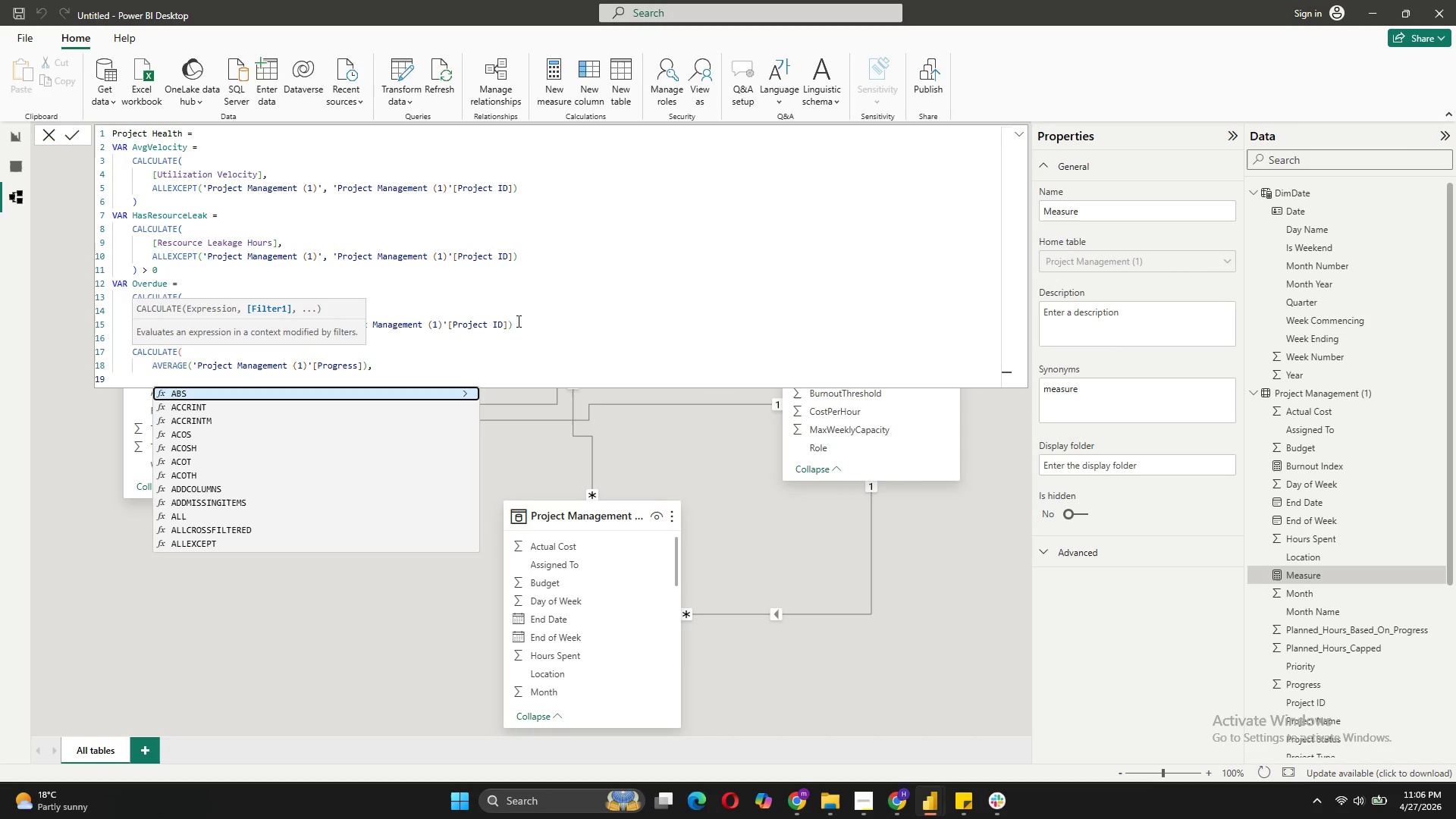 
hold_key(key=Unknown, duration=1.03)
 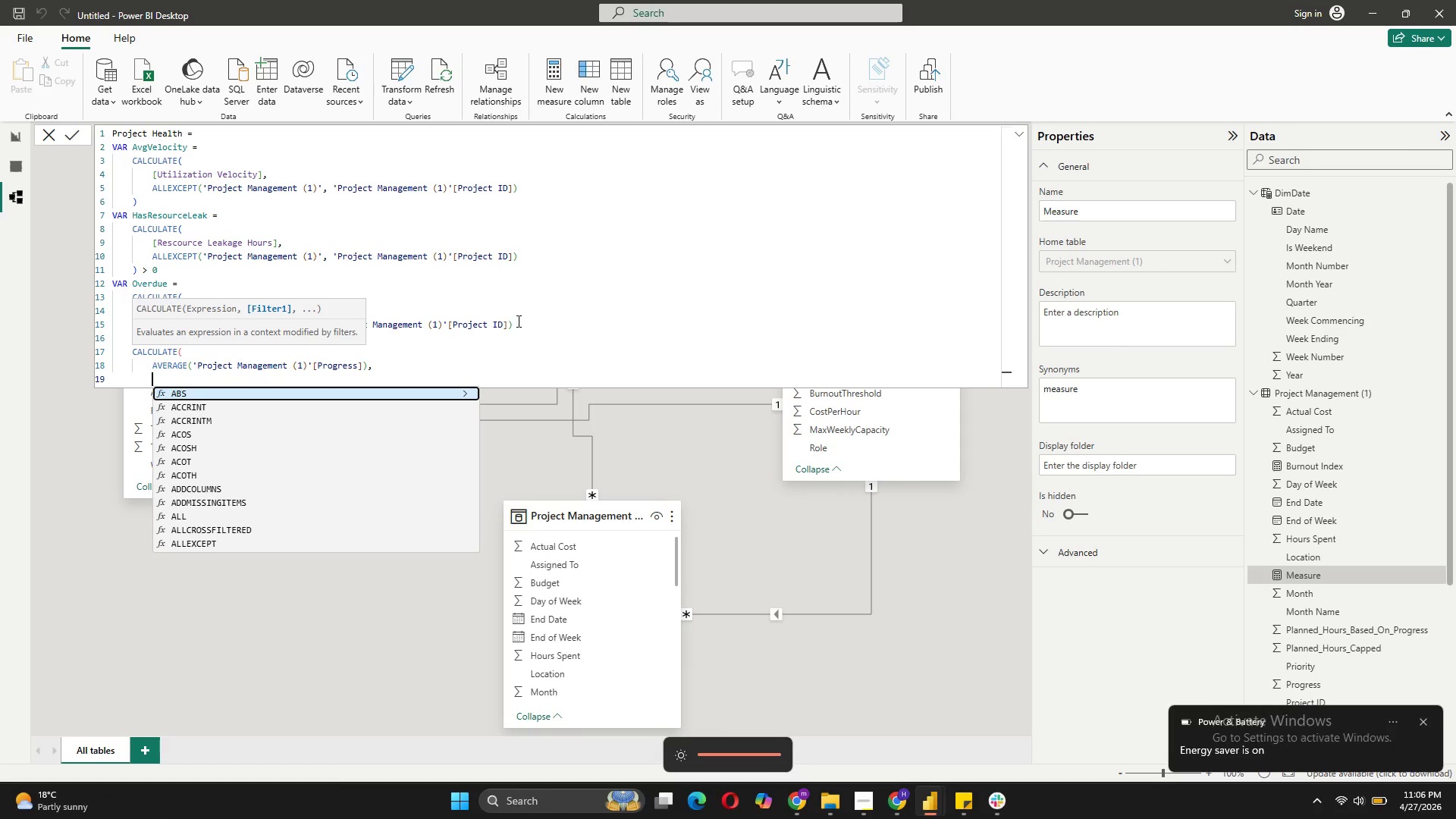 
type(all)
 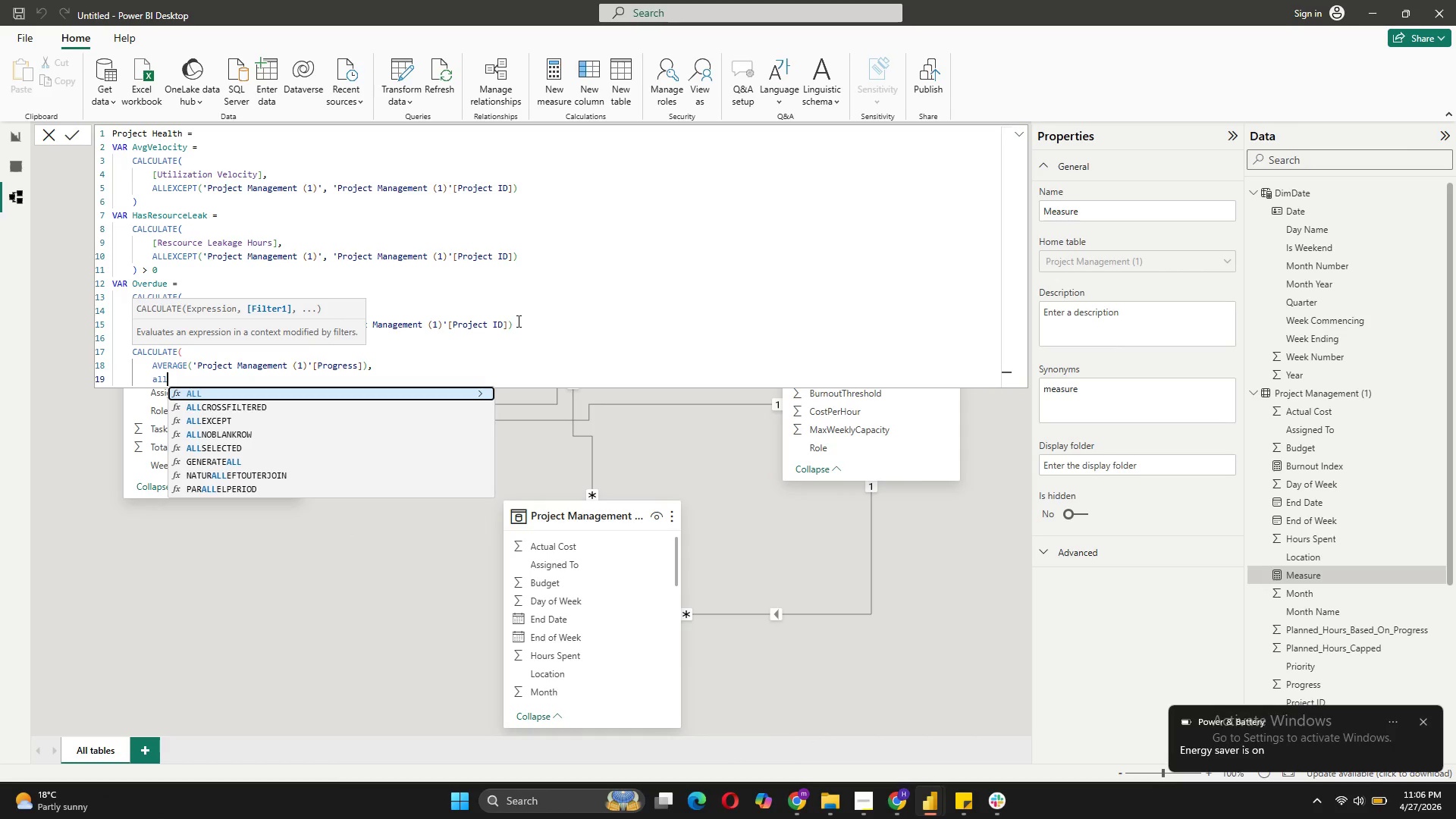 
key(ArrowDown)
 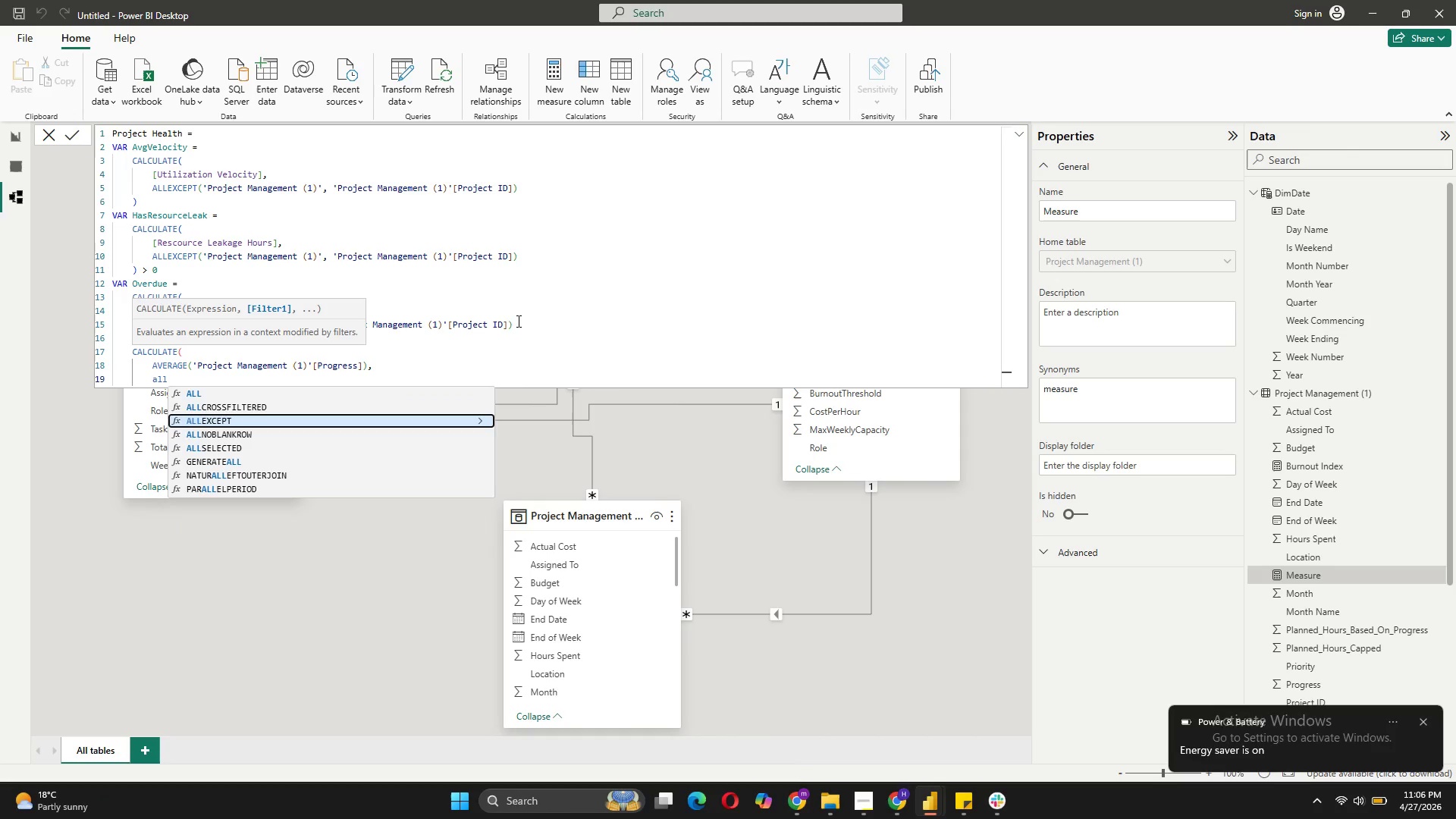 
key(ArrowDown)
 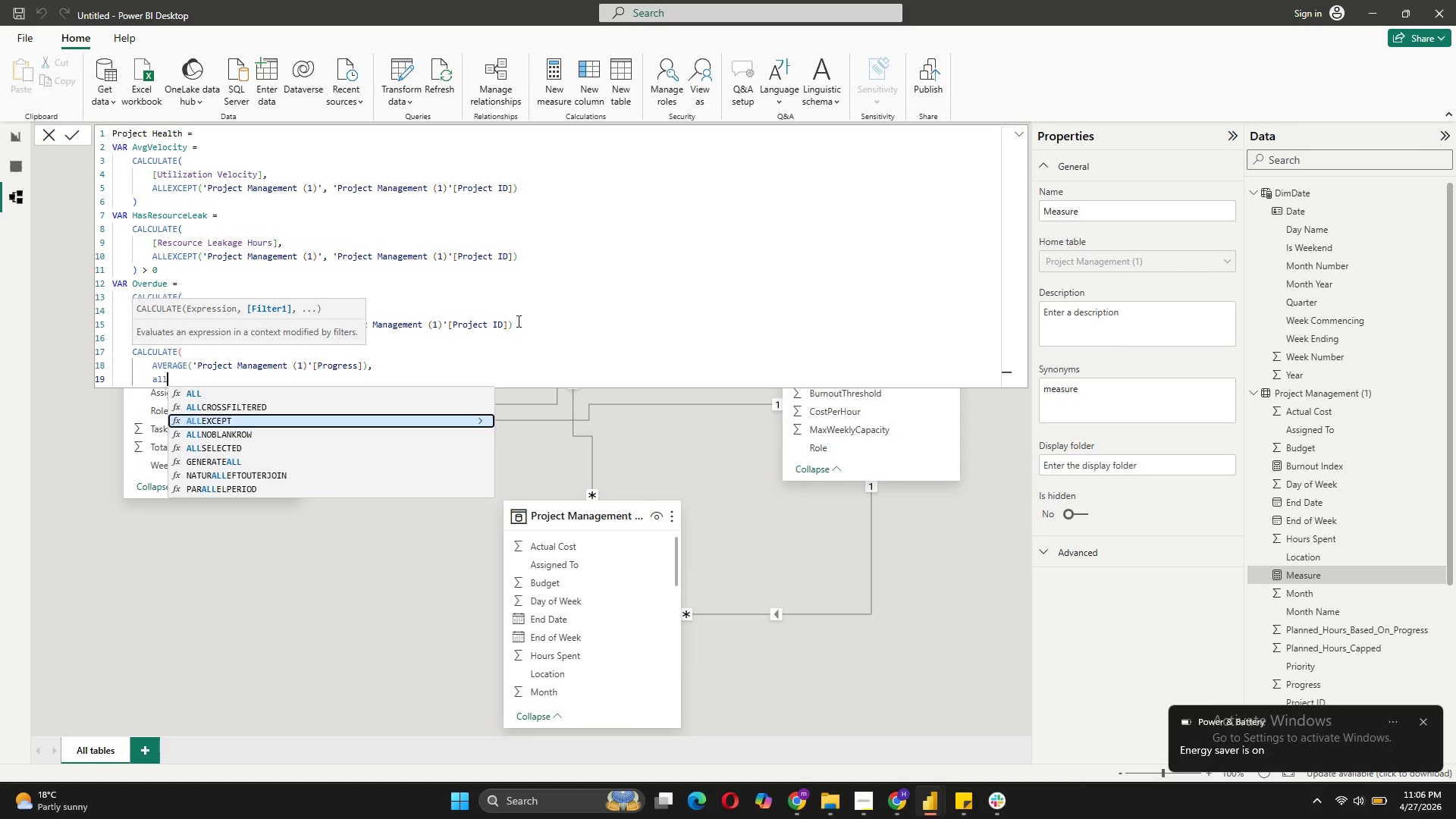 
key(Tab)
type(pri)
key(Backspace)
key(Tab)
type(, pro)
 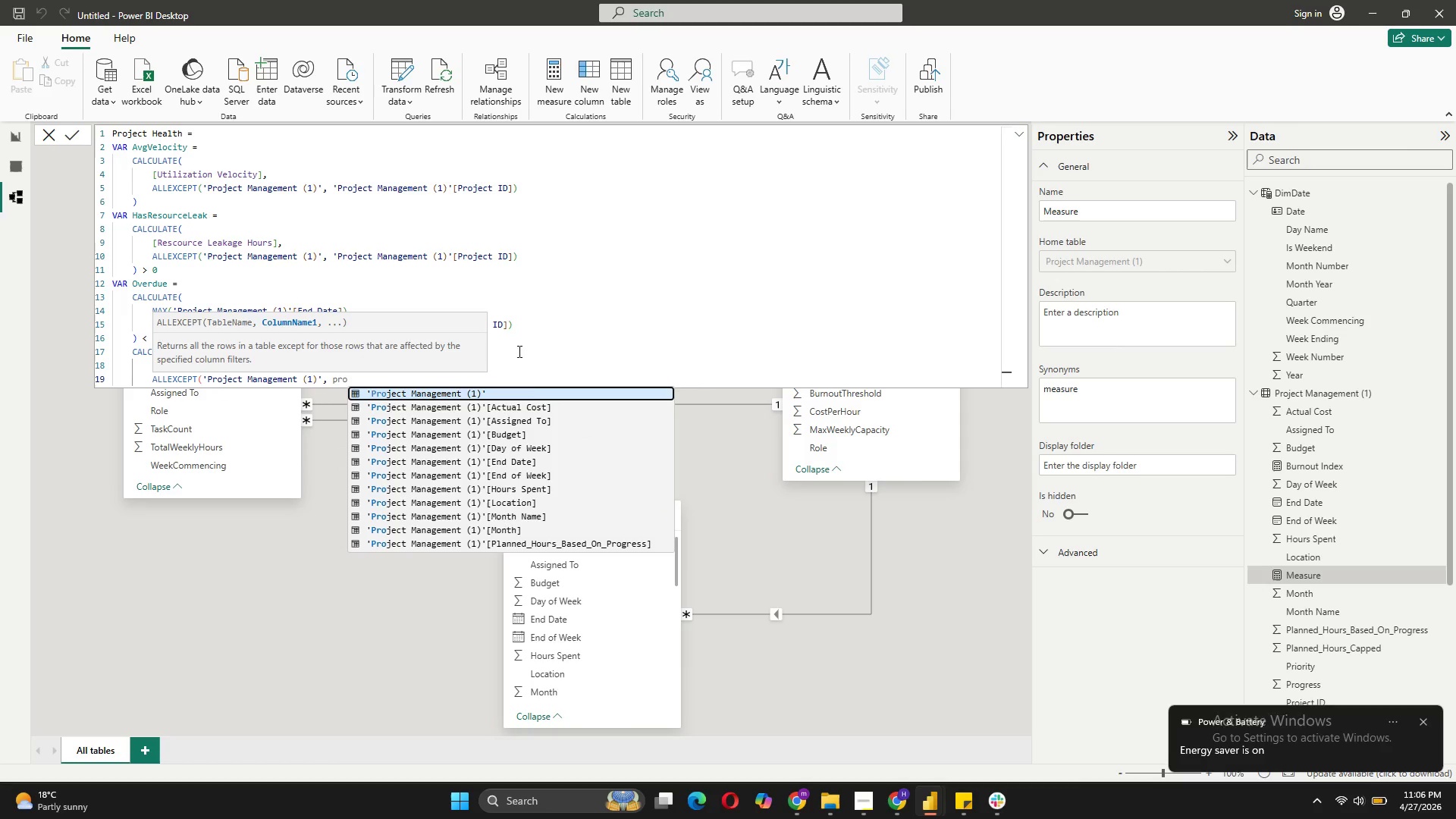 
left_click([547, 480])
 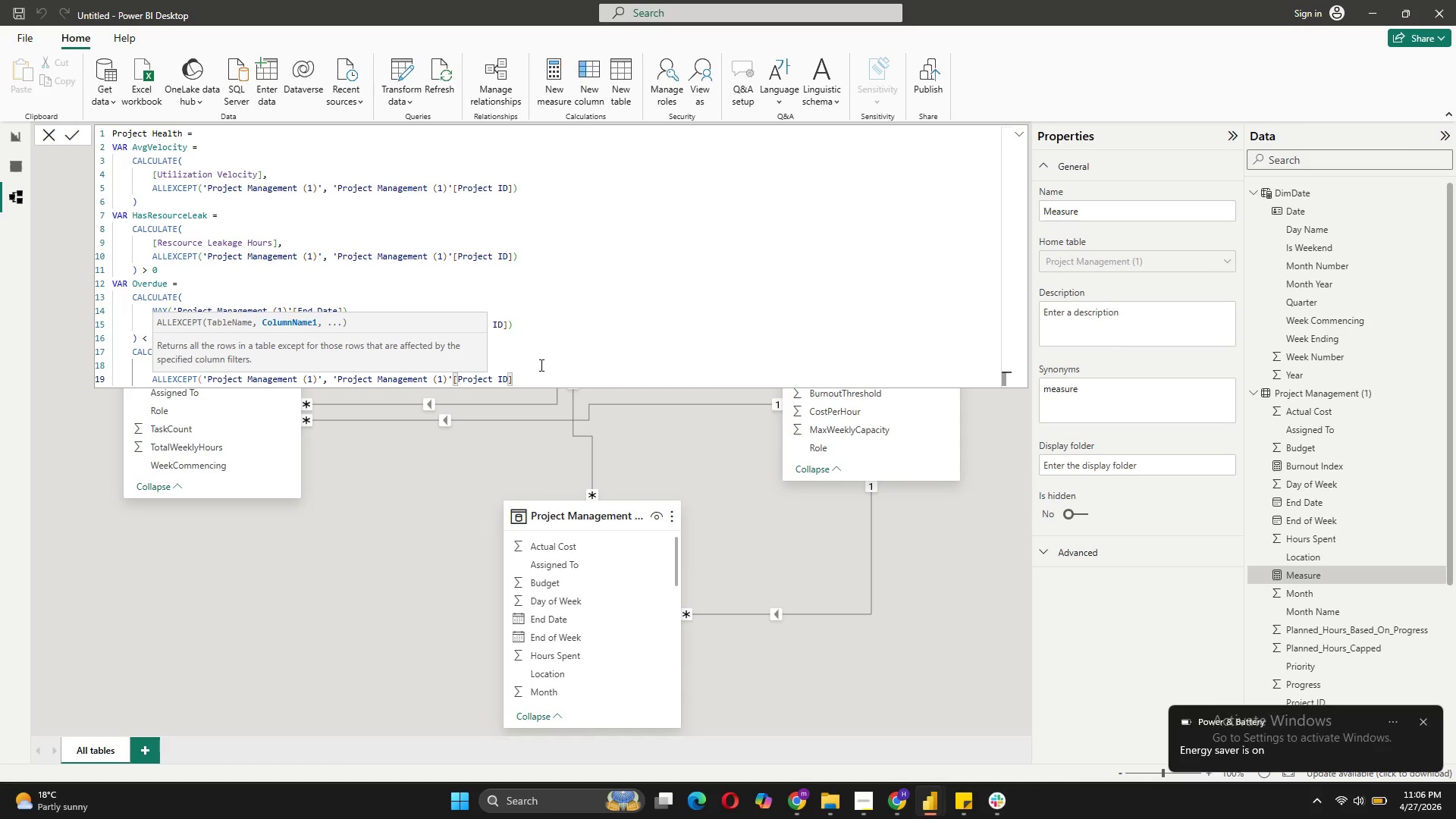 
scroll: coordinate [547, 475], scroll_direction: down, amount: 3.0
 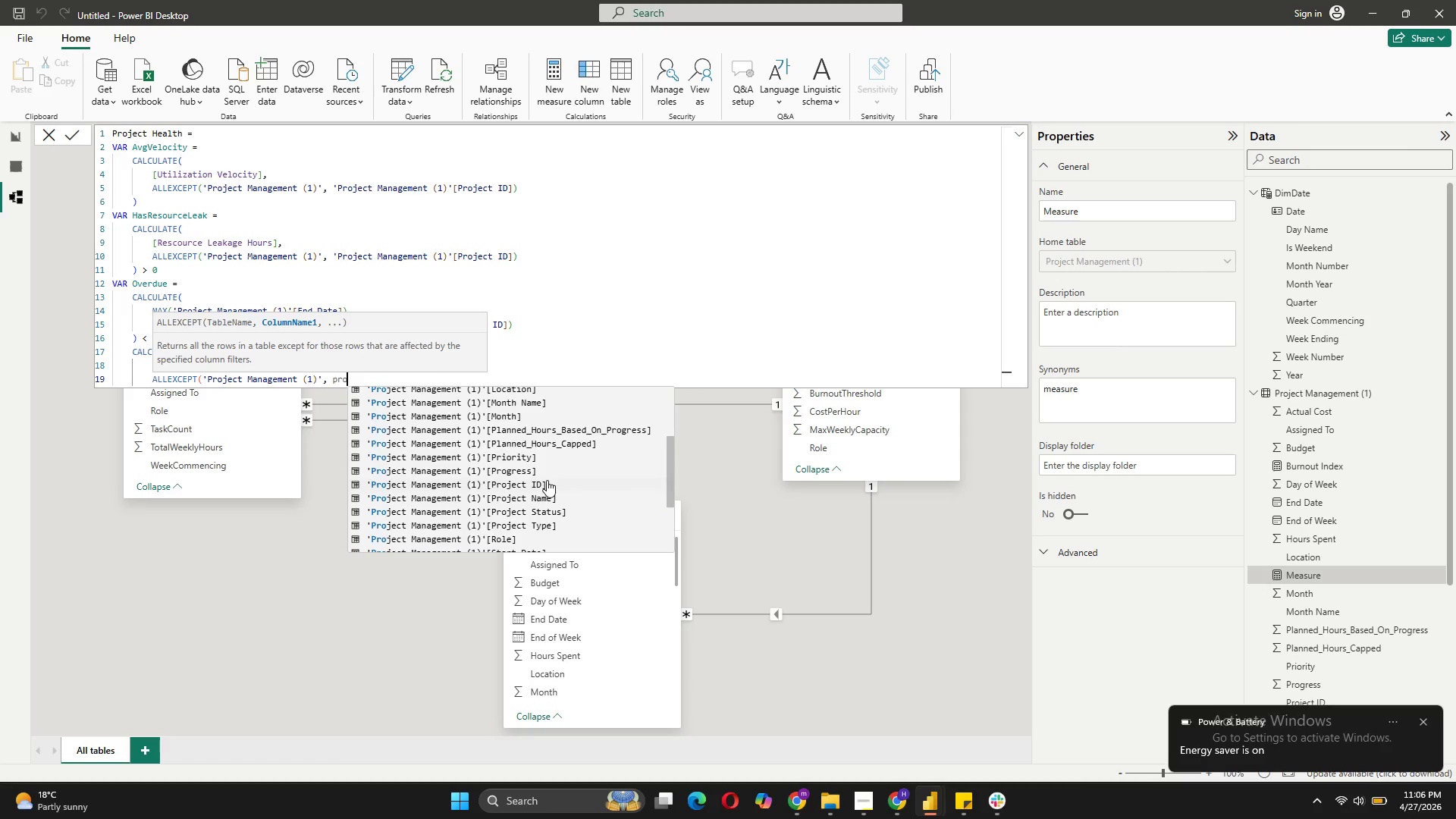 
key(Shift+0)
 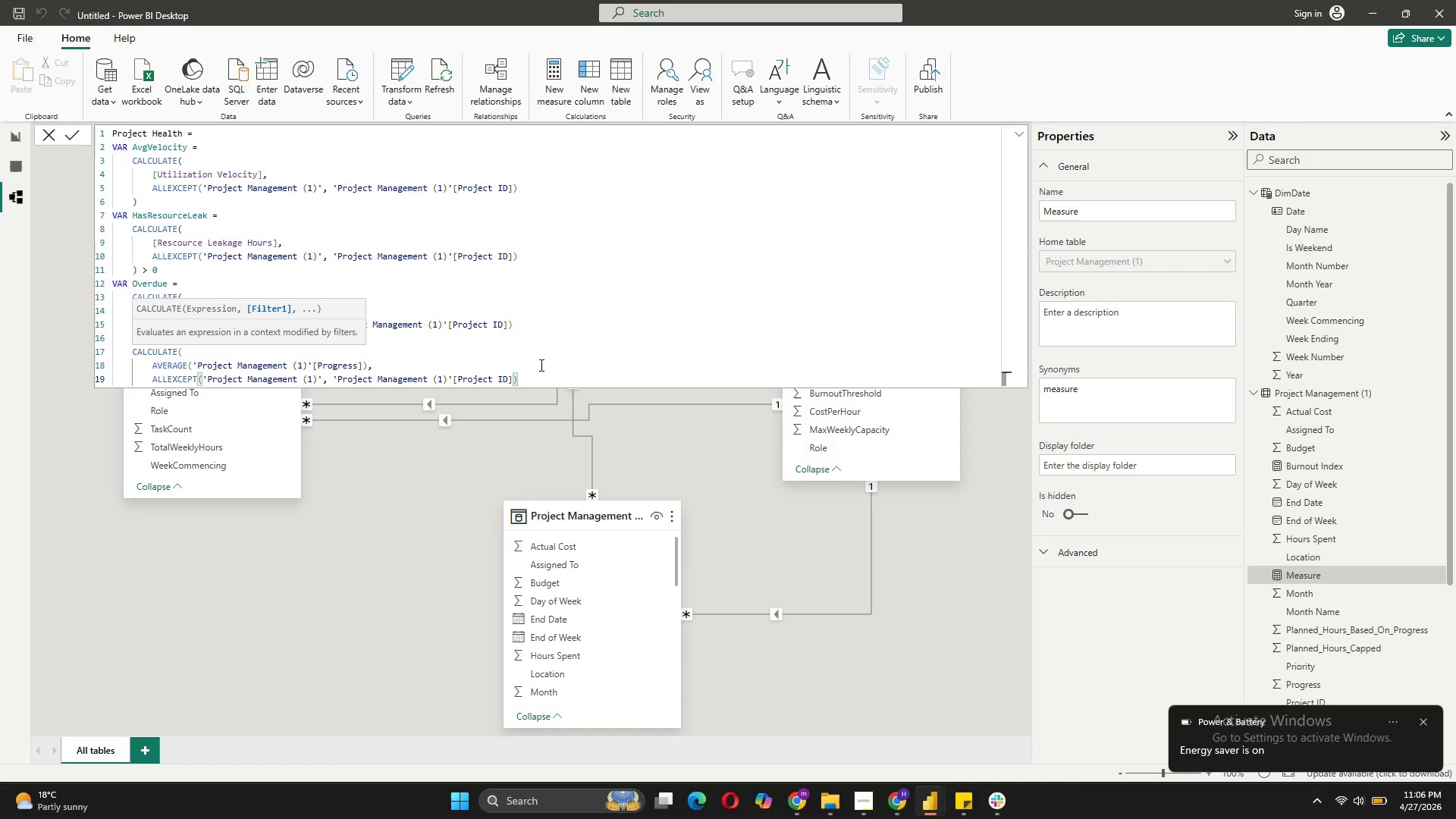 
key(Shift+ShiftRight)
 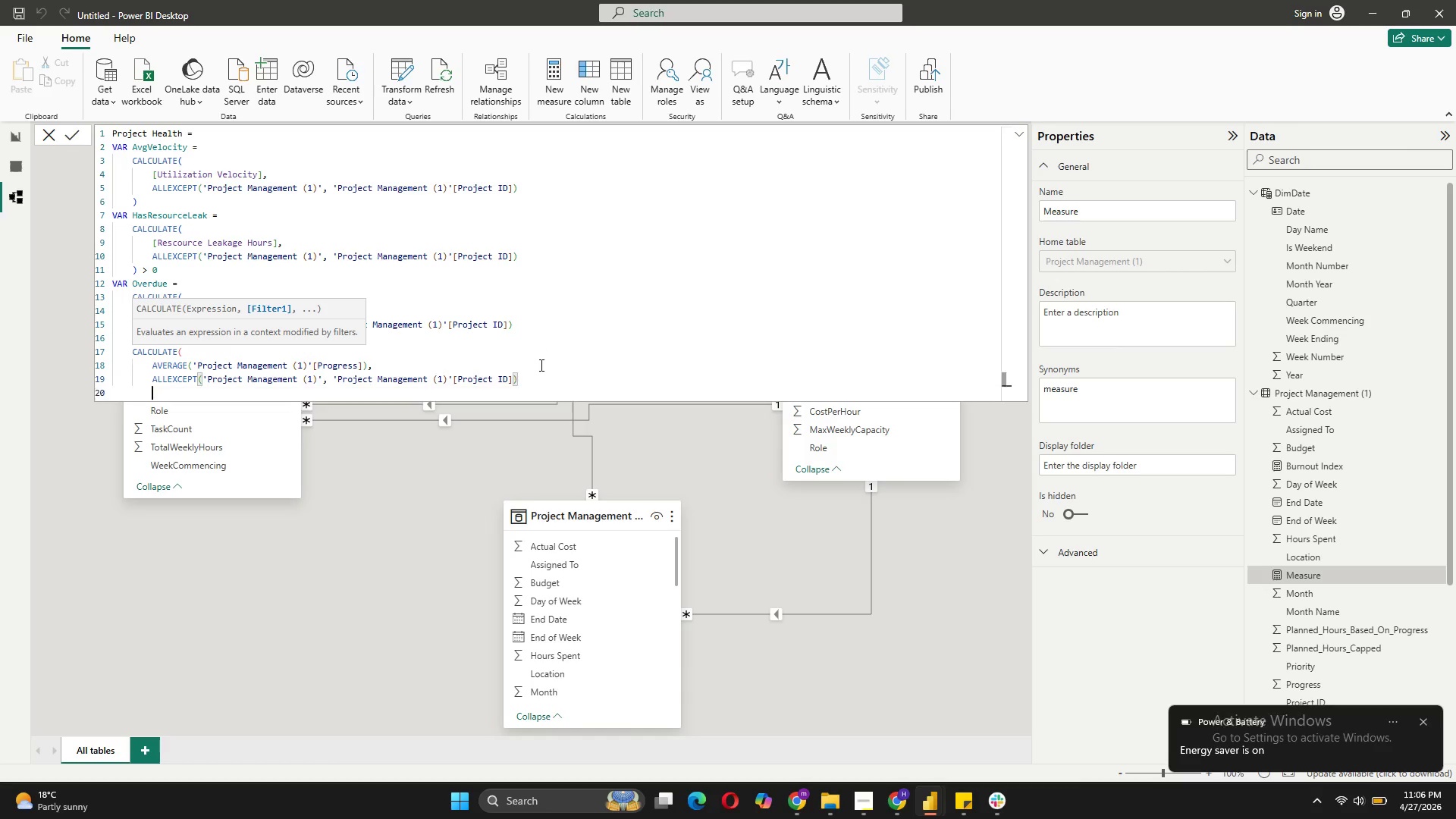 
key(Shift+Enter)
 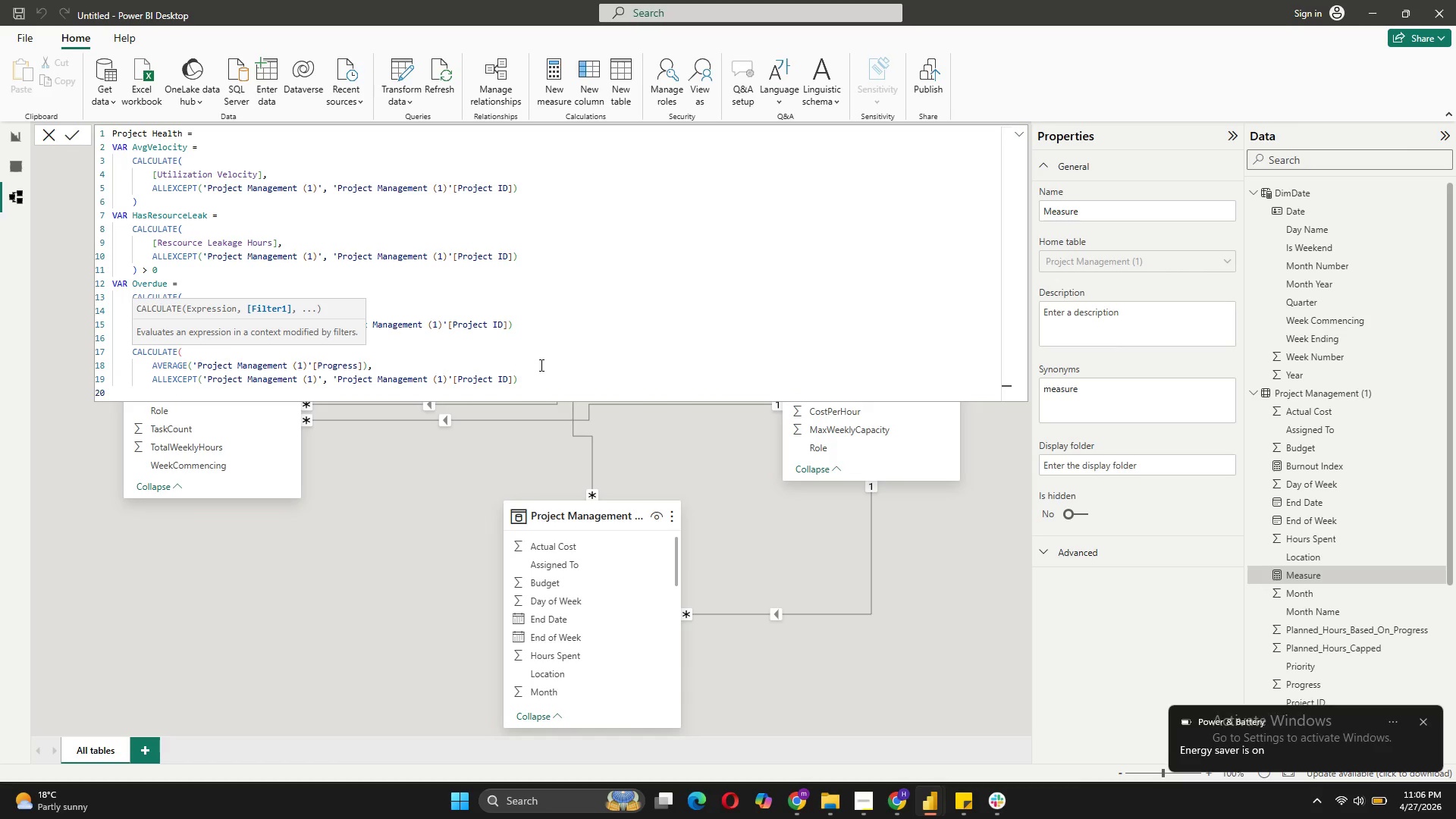 
key(Backspace)
type() < 0.95)
 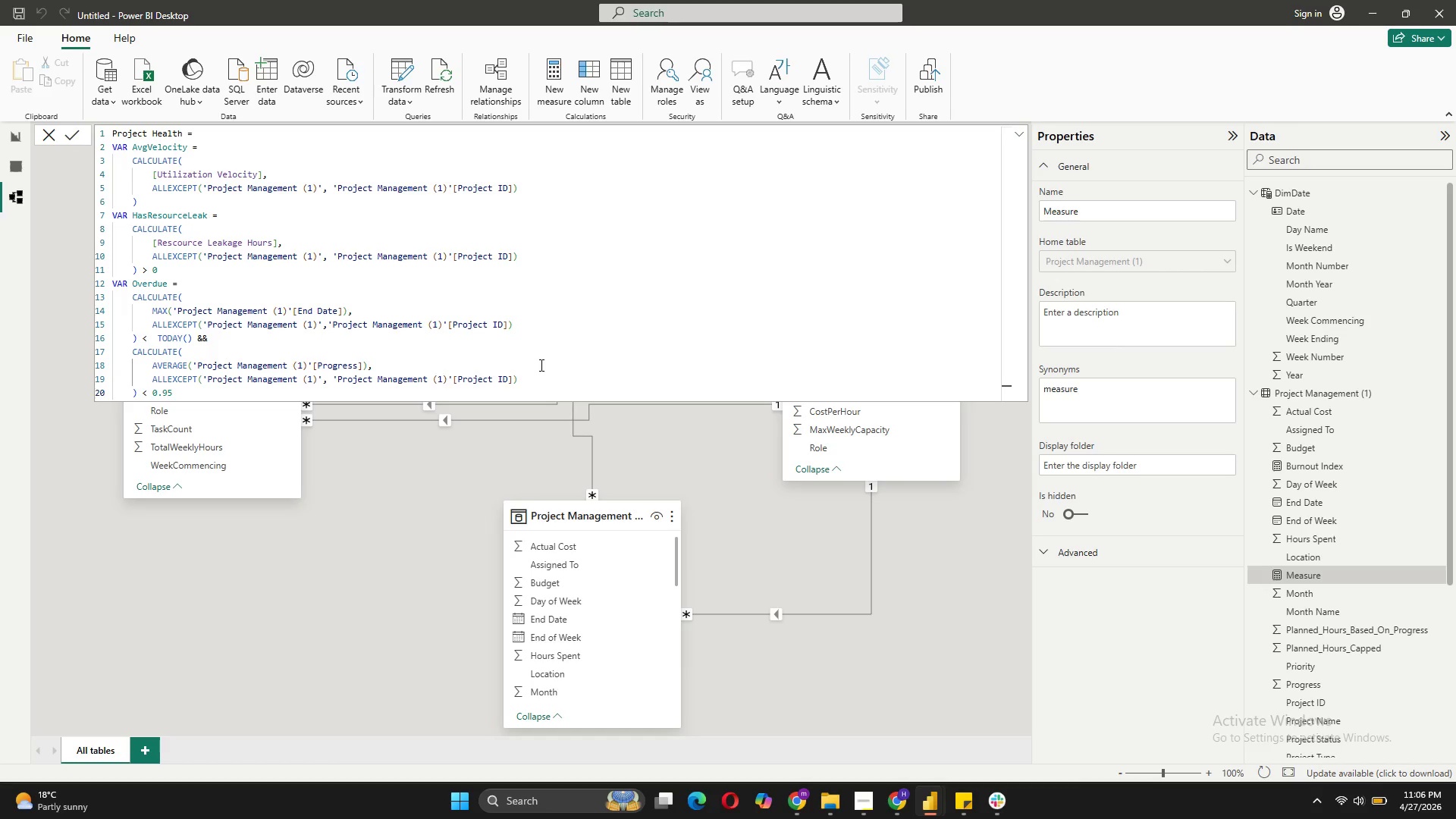 
key(Shift+Enter)
 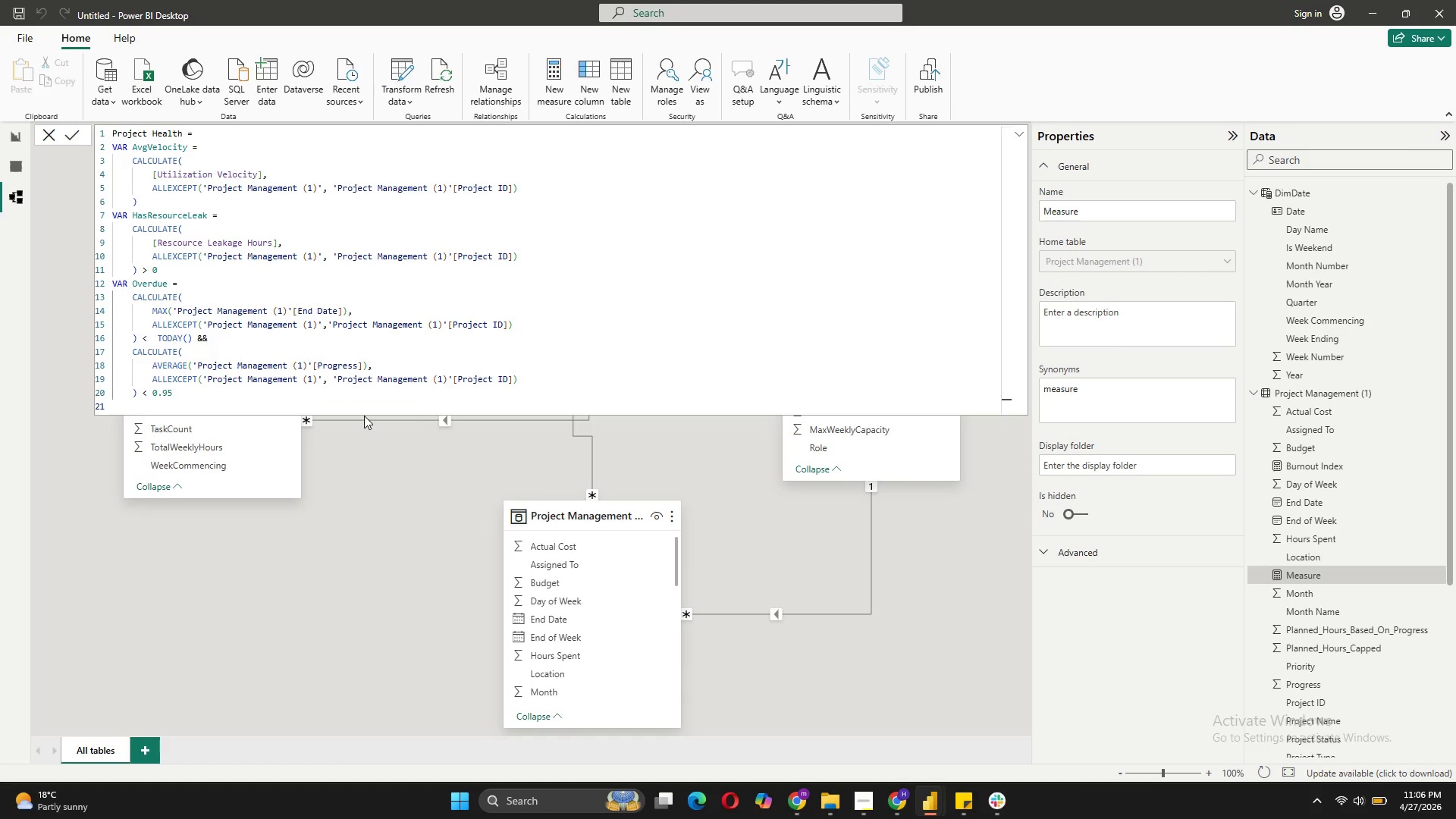 
key(Backspace)
type(RETURN SWITCH())
 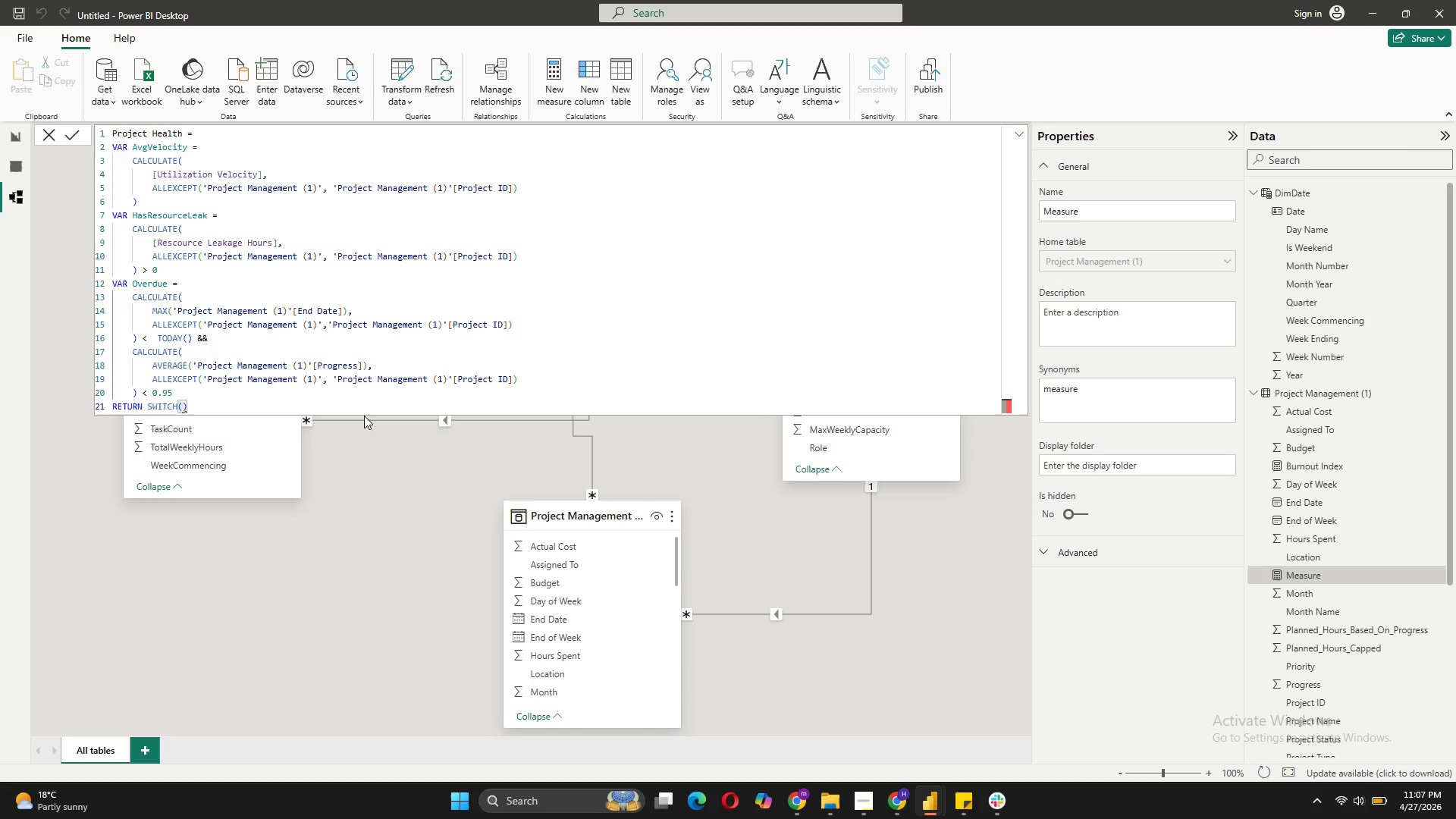 
key(ArrowLeft)
 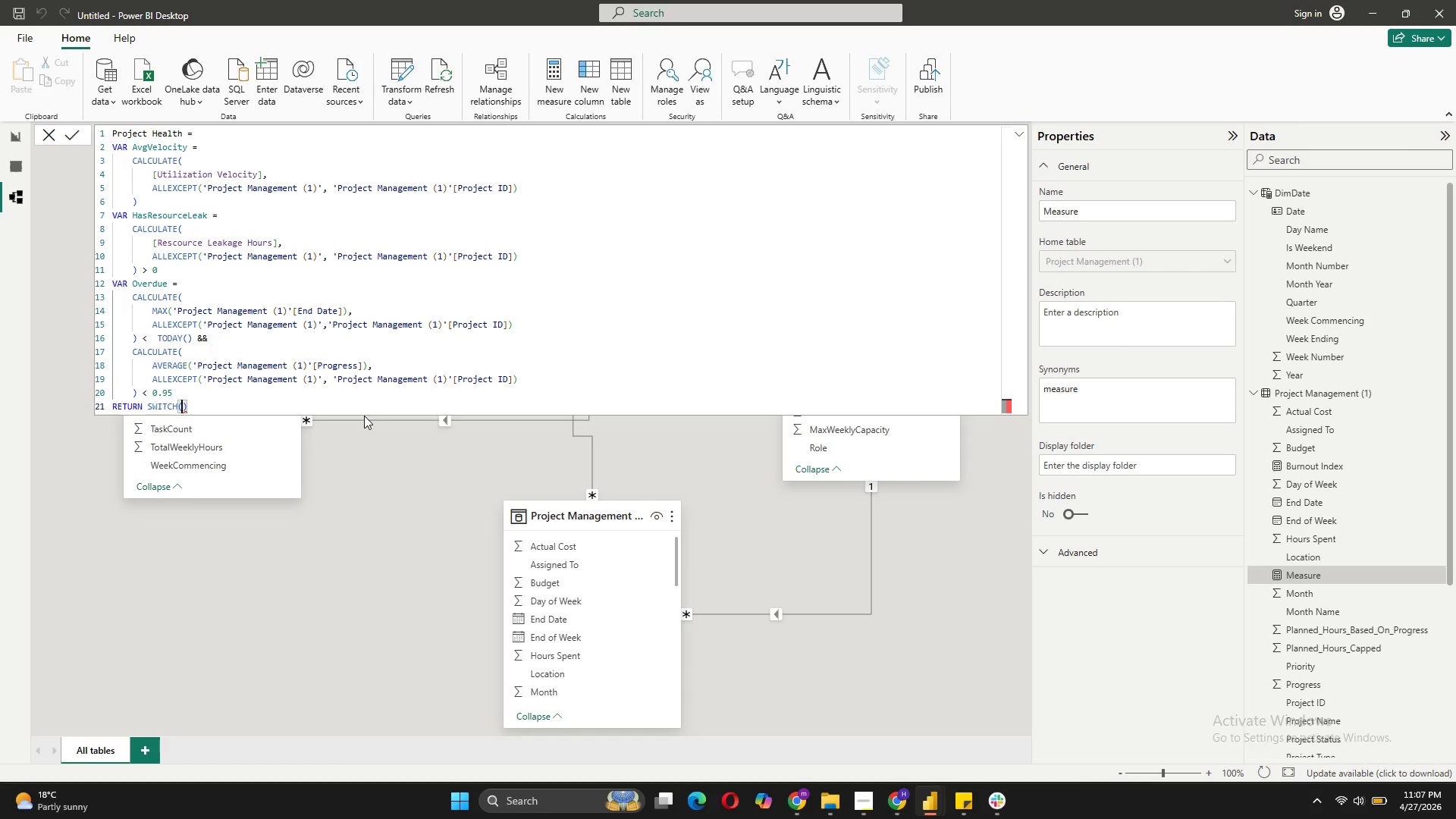 
type(TRUE(),)
 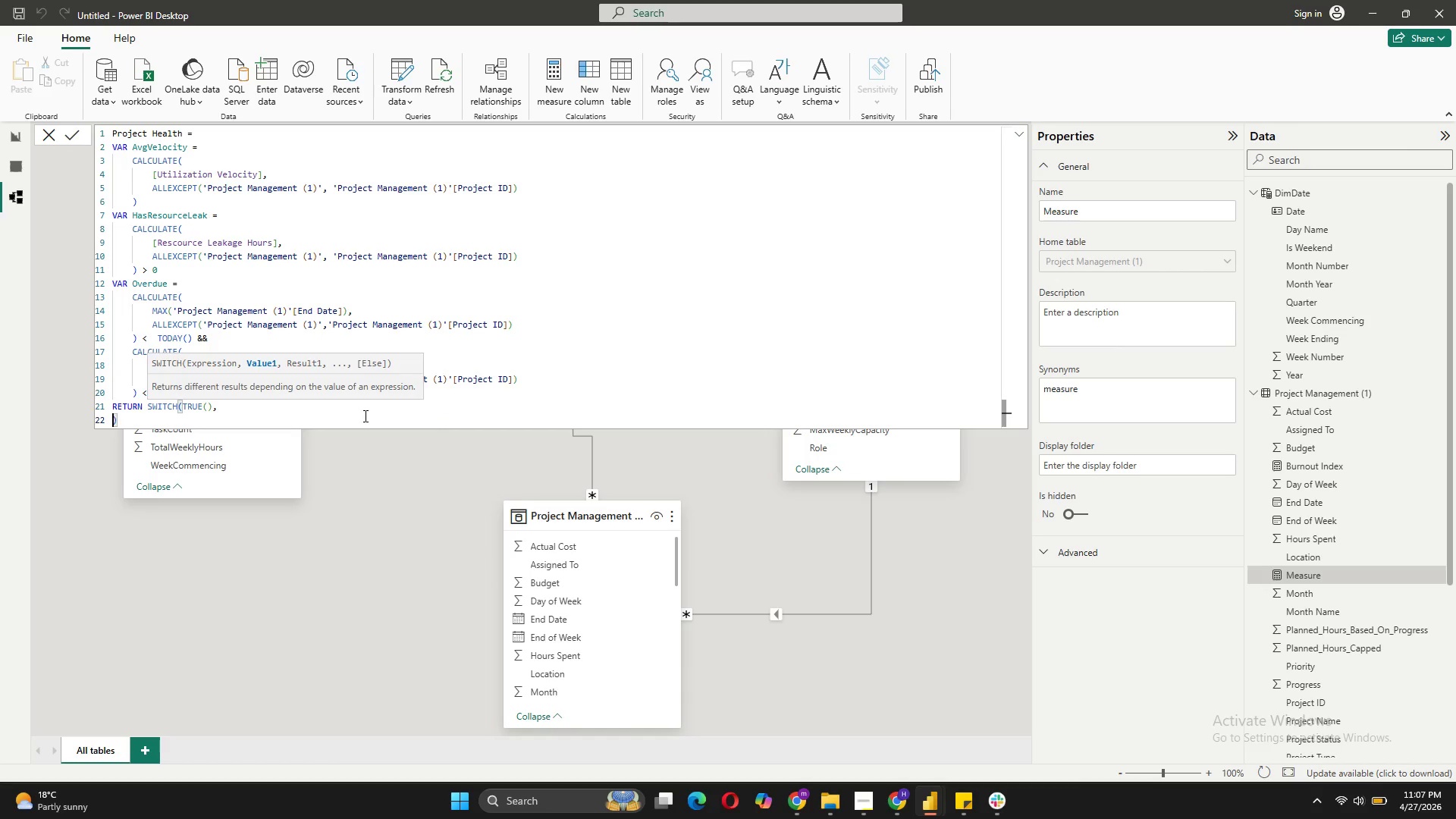 
 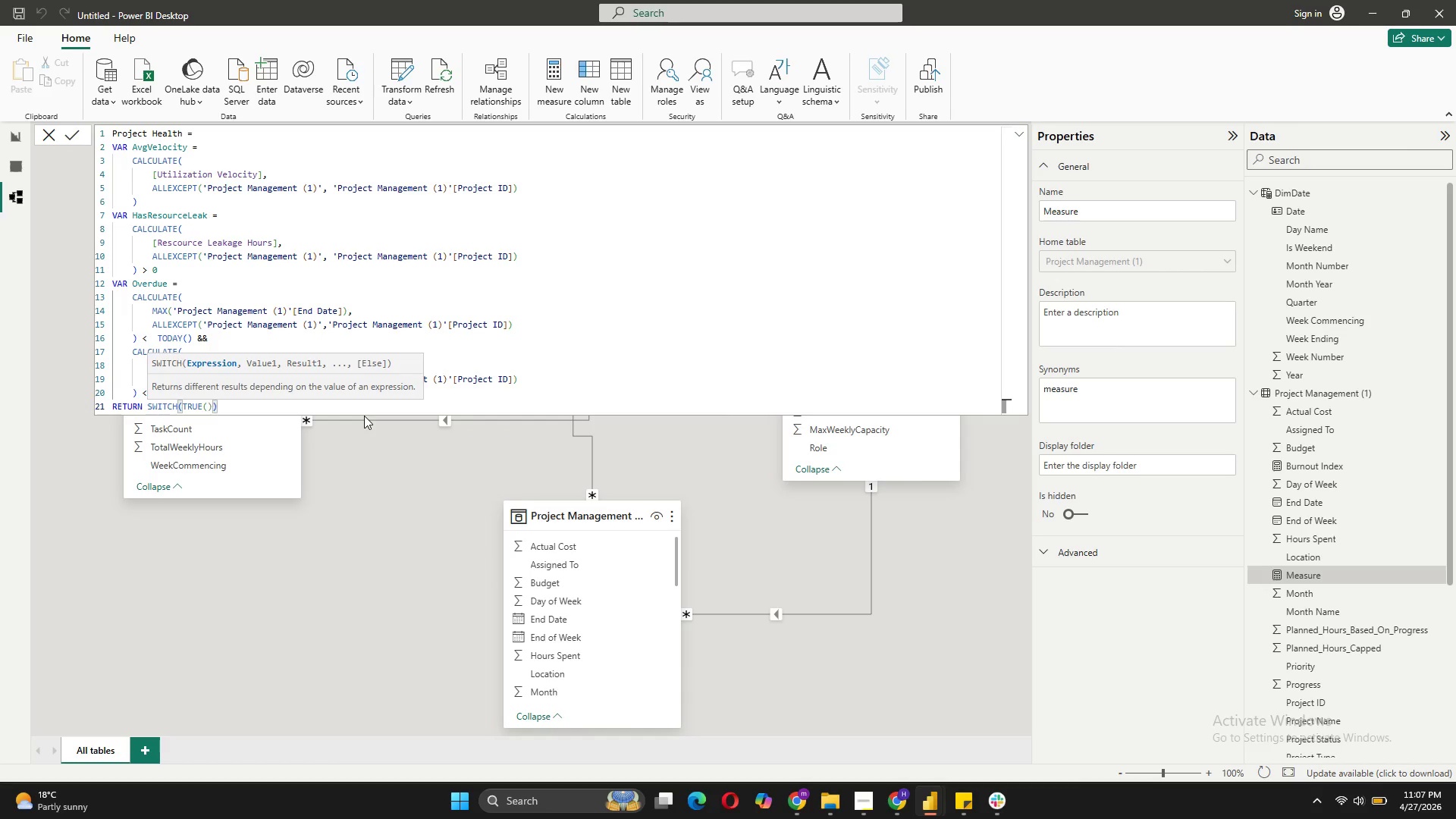 
key(Shift+Enter)
 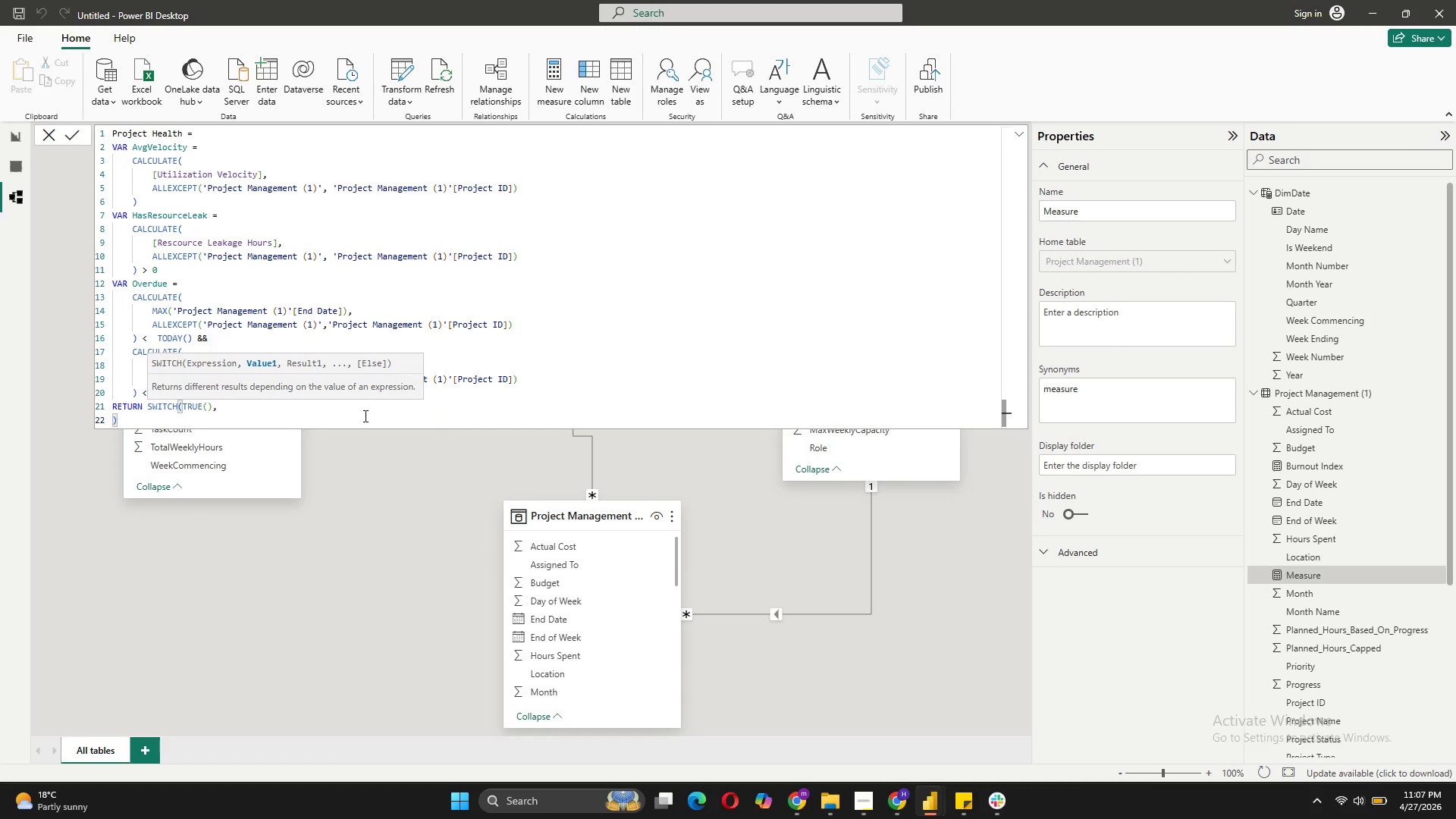 
key(Tab)
 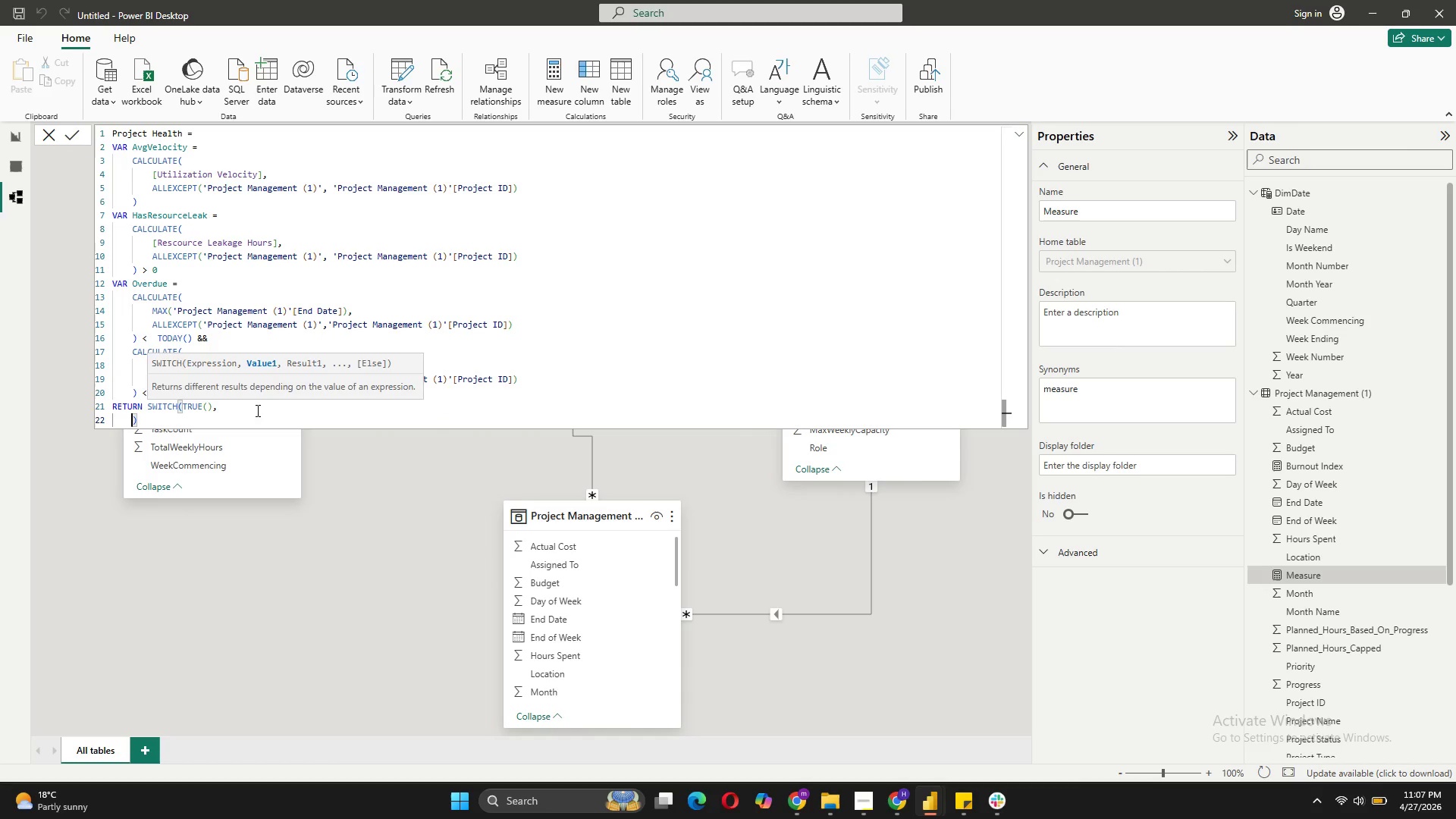 
left_click([237, 402])
 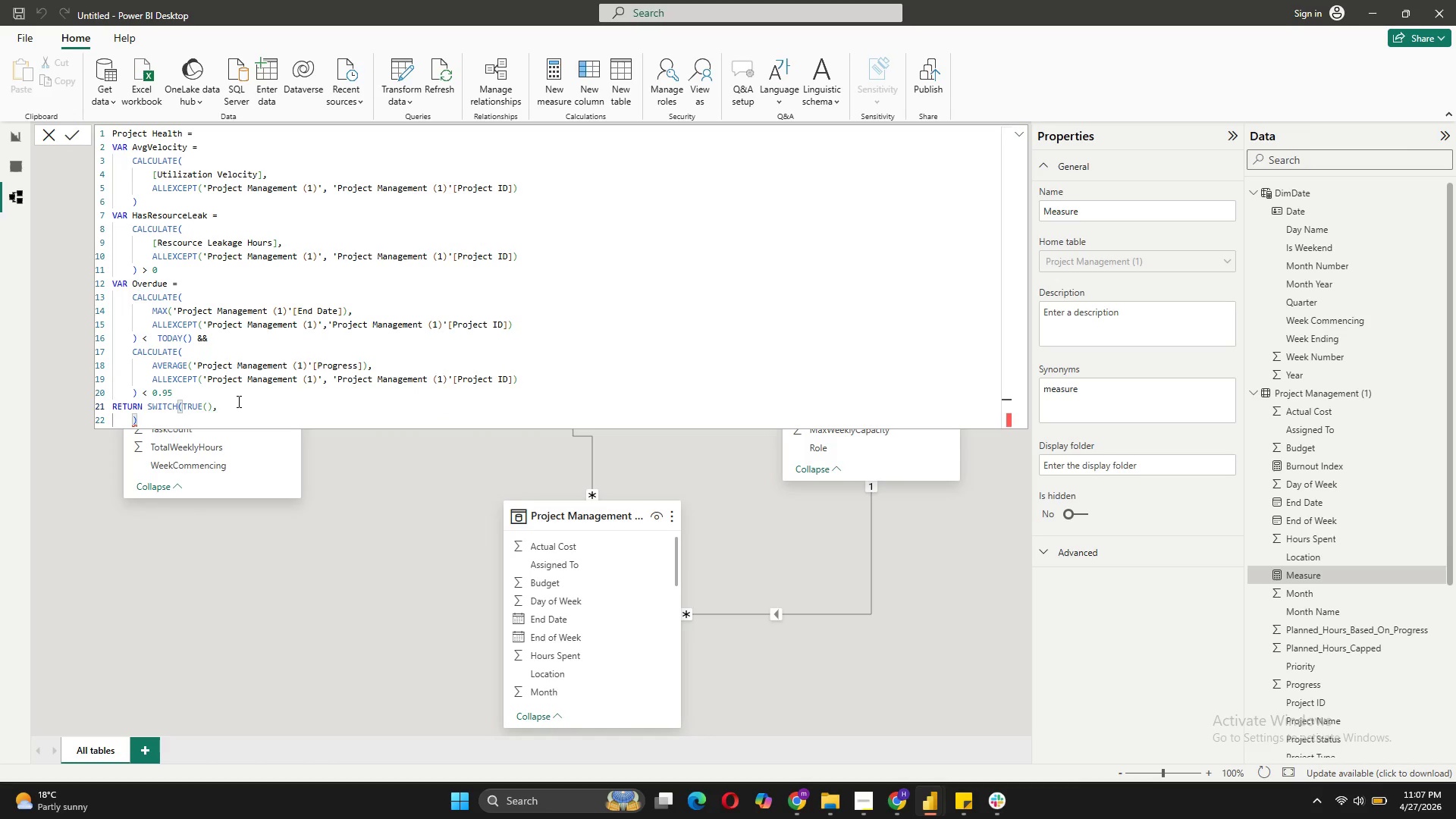 
key(Shift+ShiftRight)
 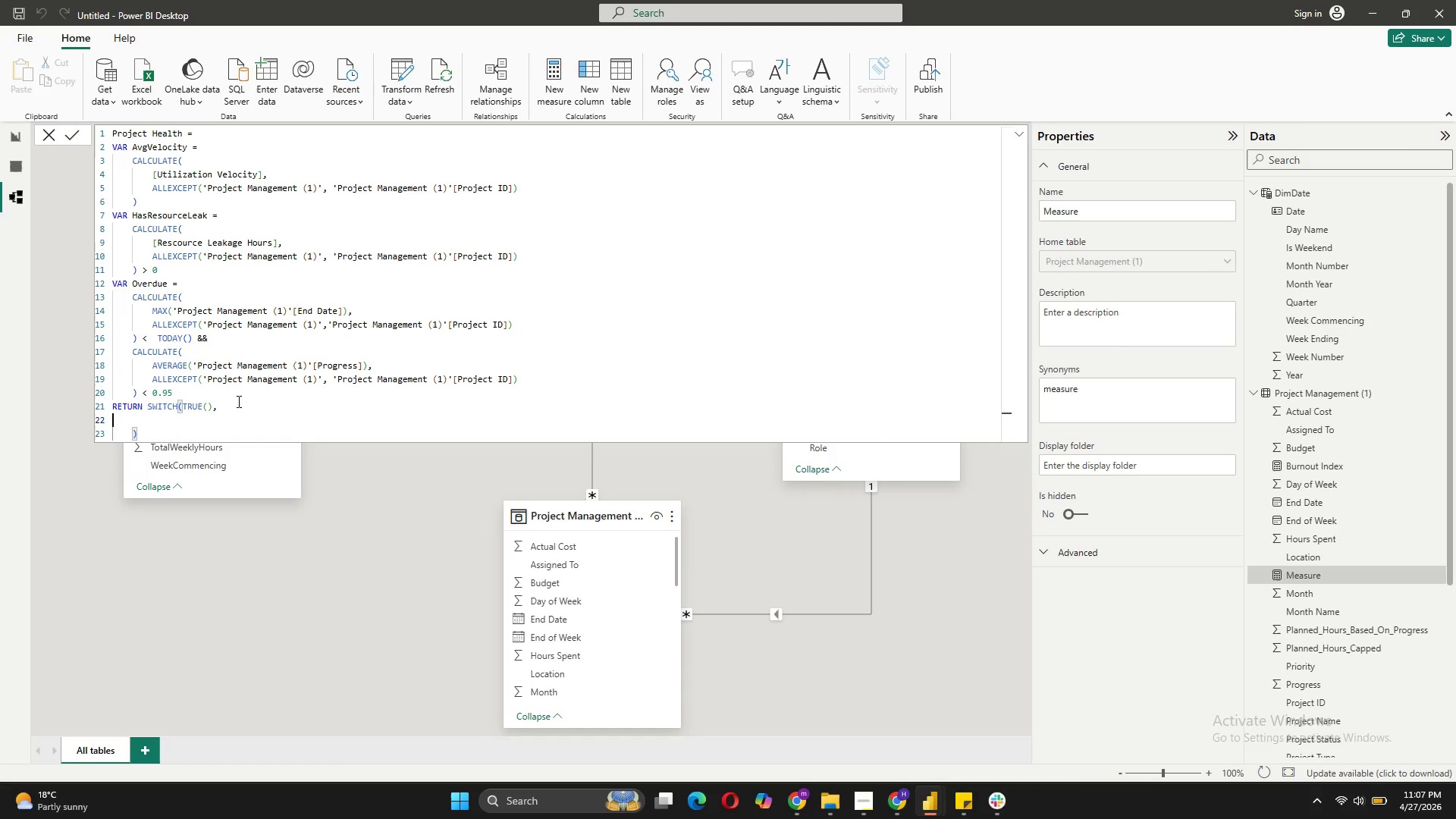 
key(Shift+Enter)
 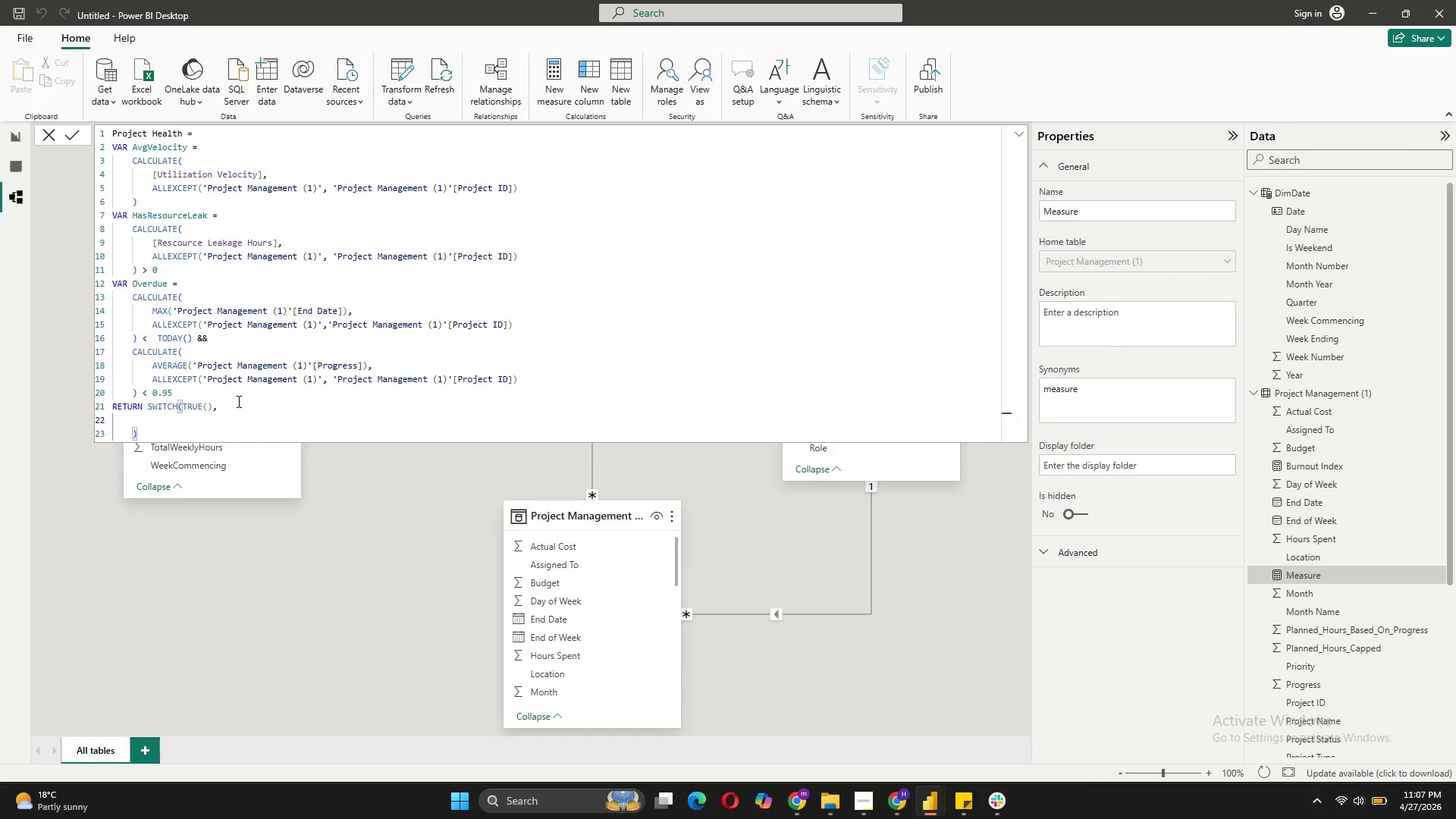 
key(Tab)
 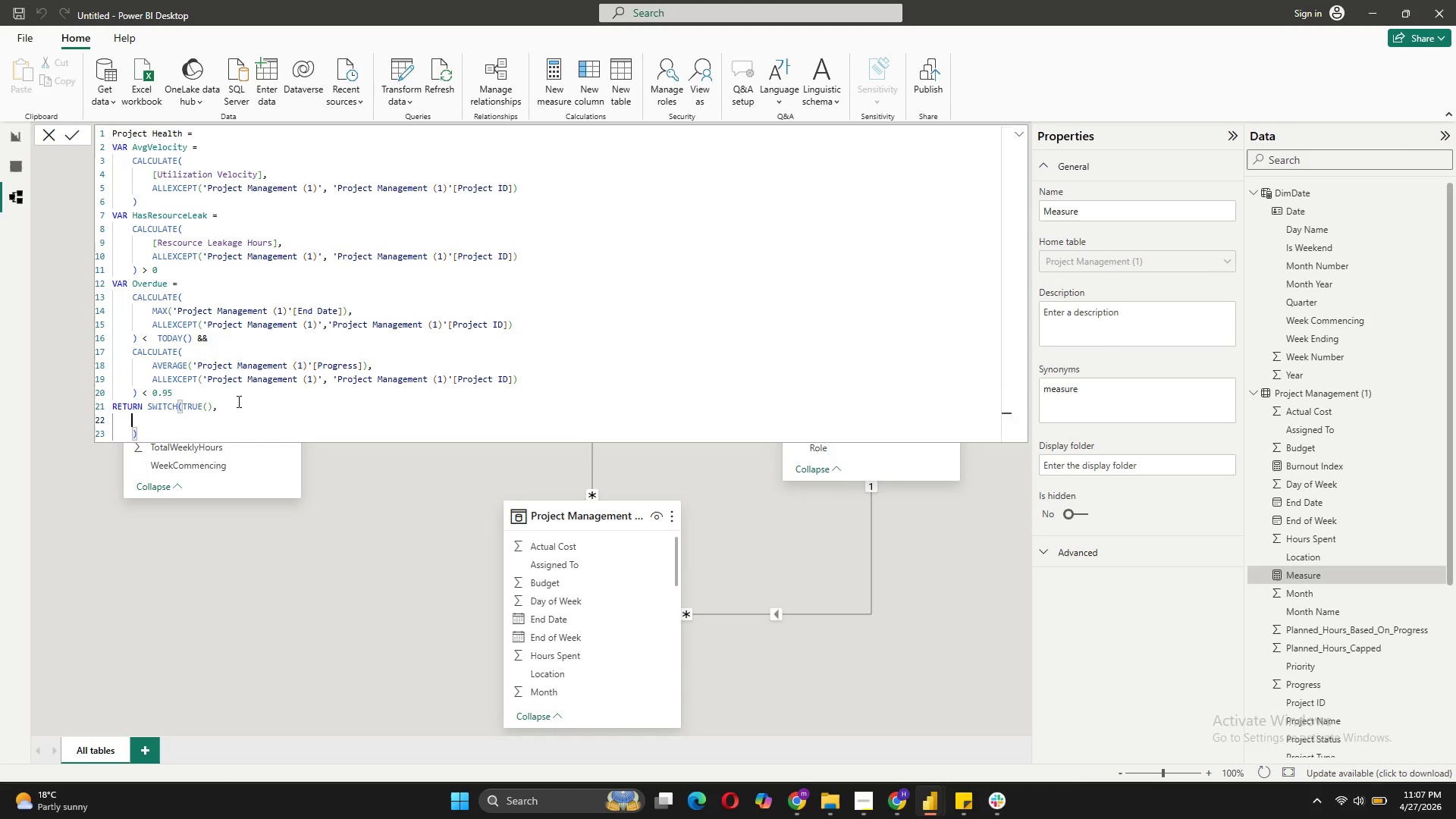 
wait(5.7)
 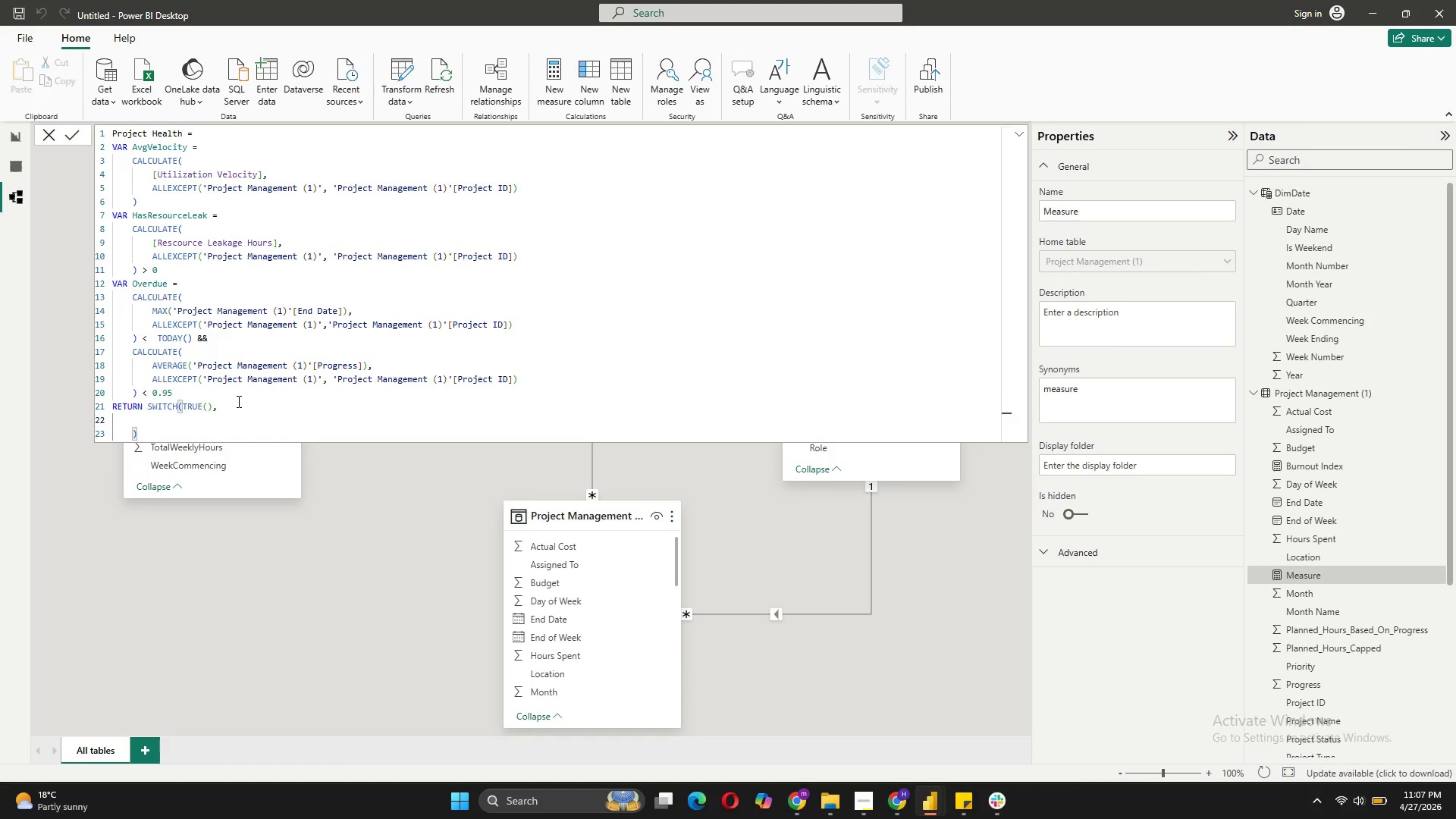 
type(Over)
key(Tab)
type(, "rED)
key(Backspace)
key(Backspace)
key(Backspace)
type(Red - Overdy)
key(Backspace)
type(ue",)
 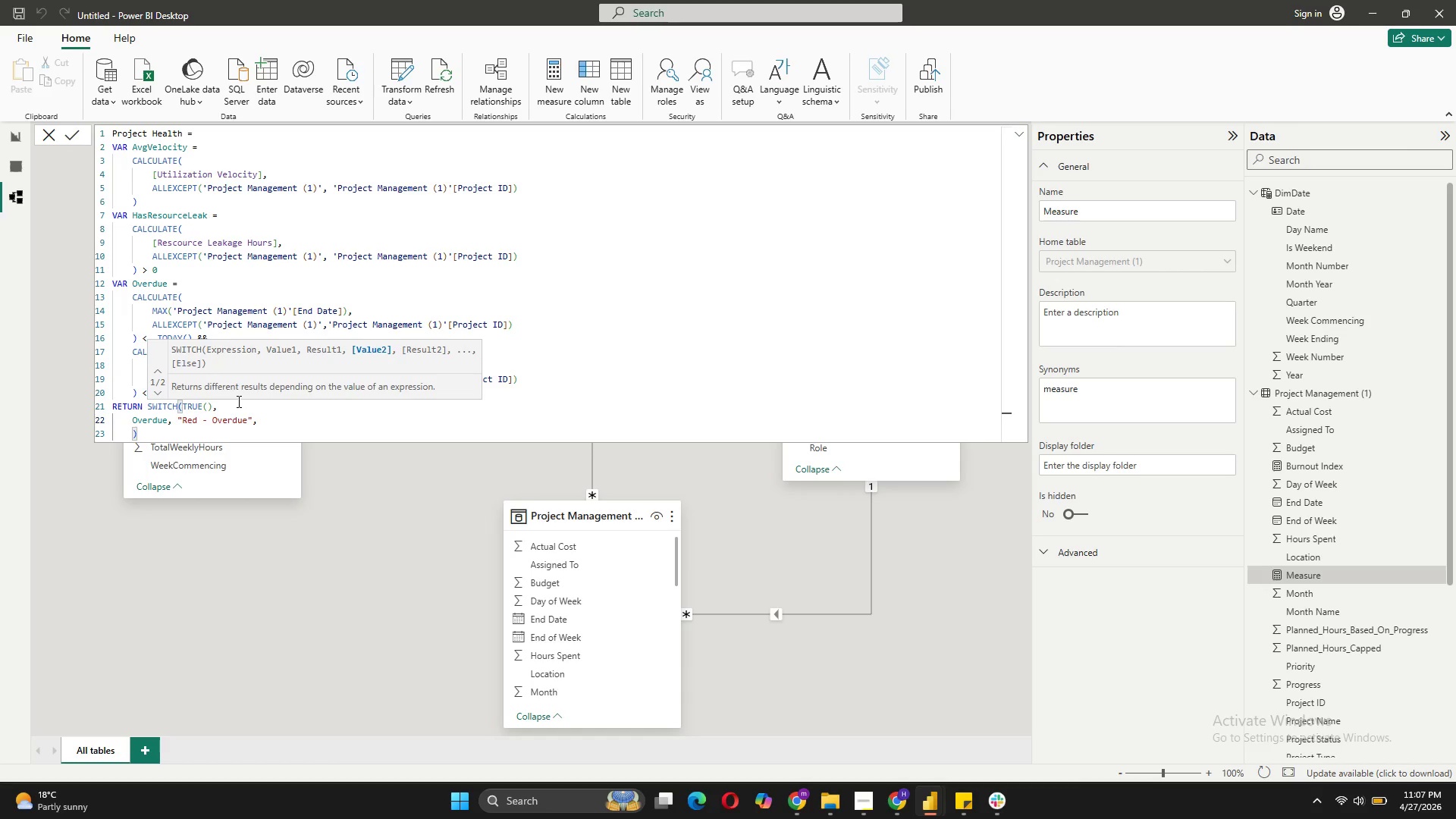 
key(Shift+Enter)
 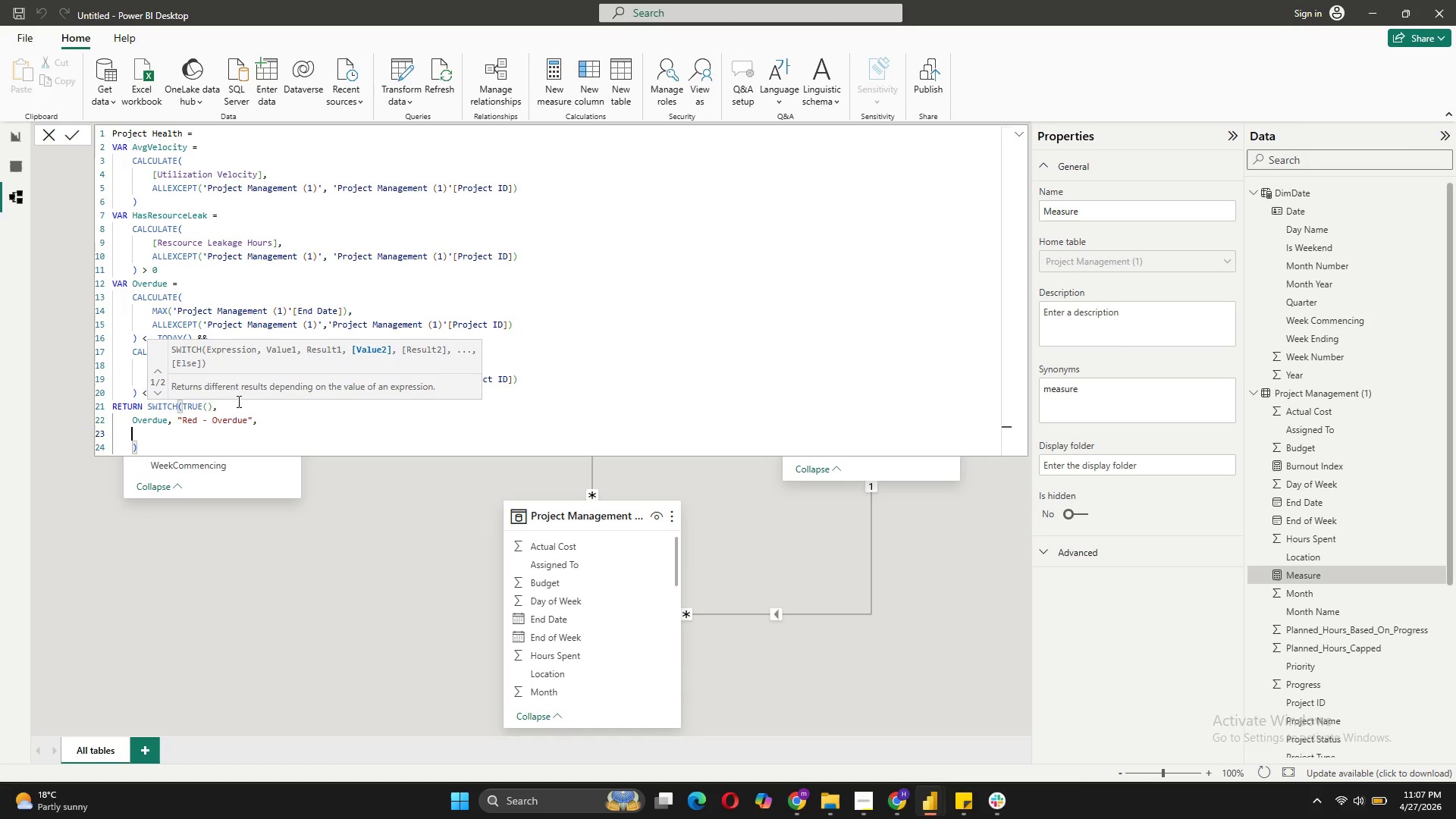 
type(Avg)
key(Tab)
type( < 0.7, "Red - Significantly Behind",)
 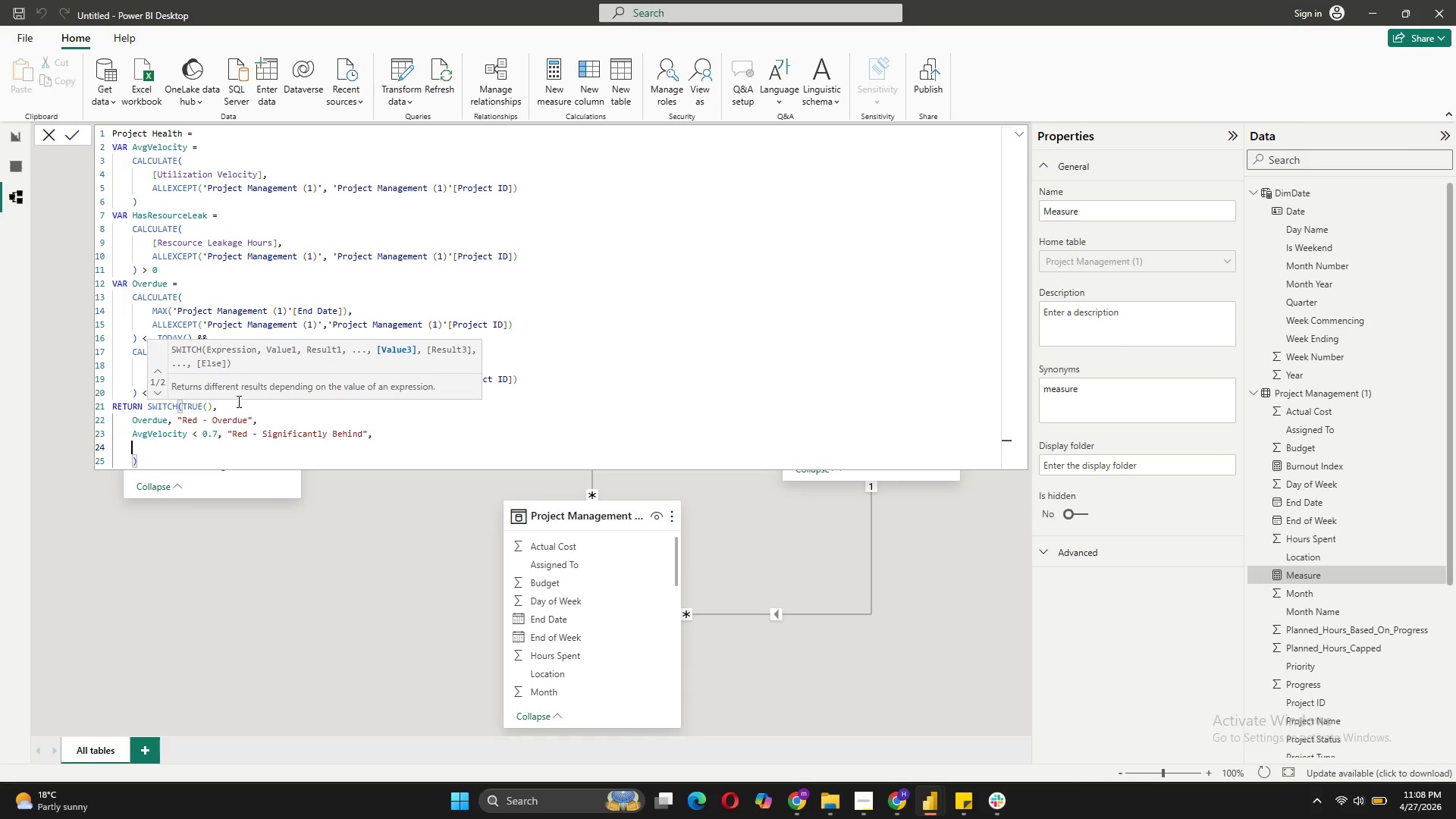 
 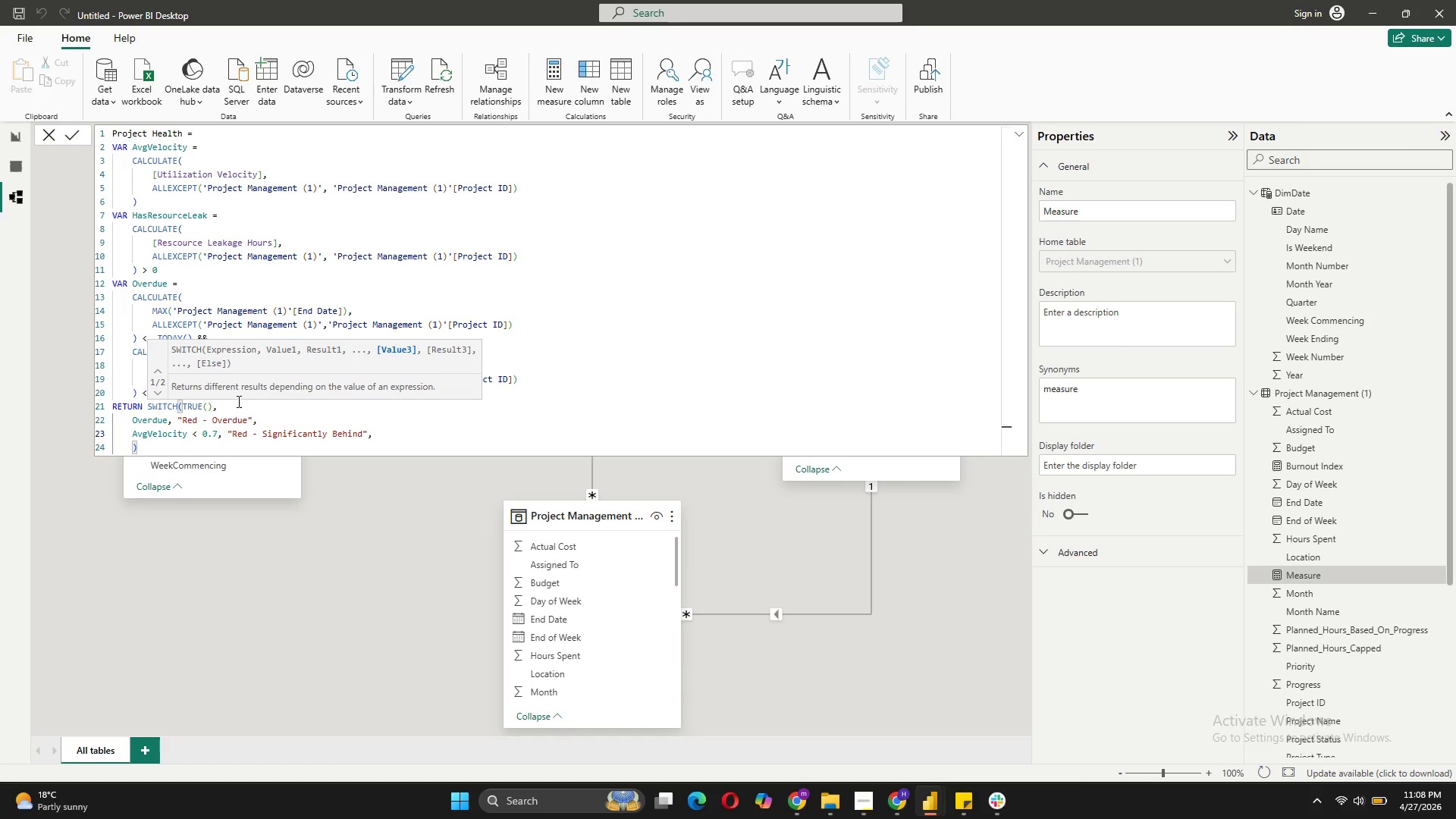 
key(Shift+Enter)
 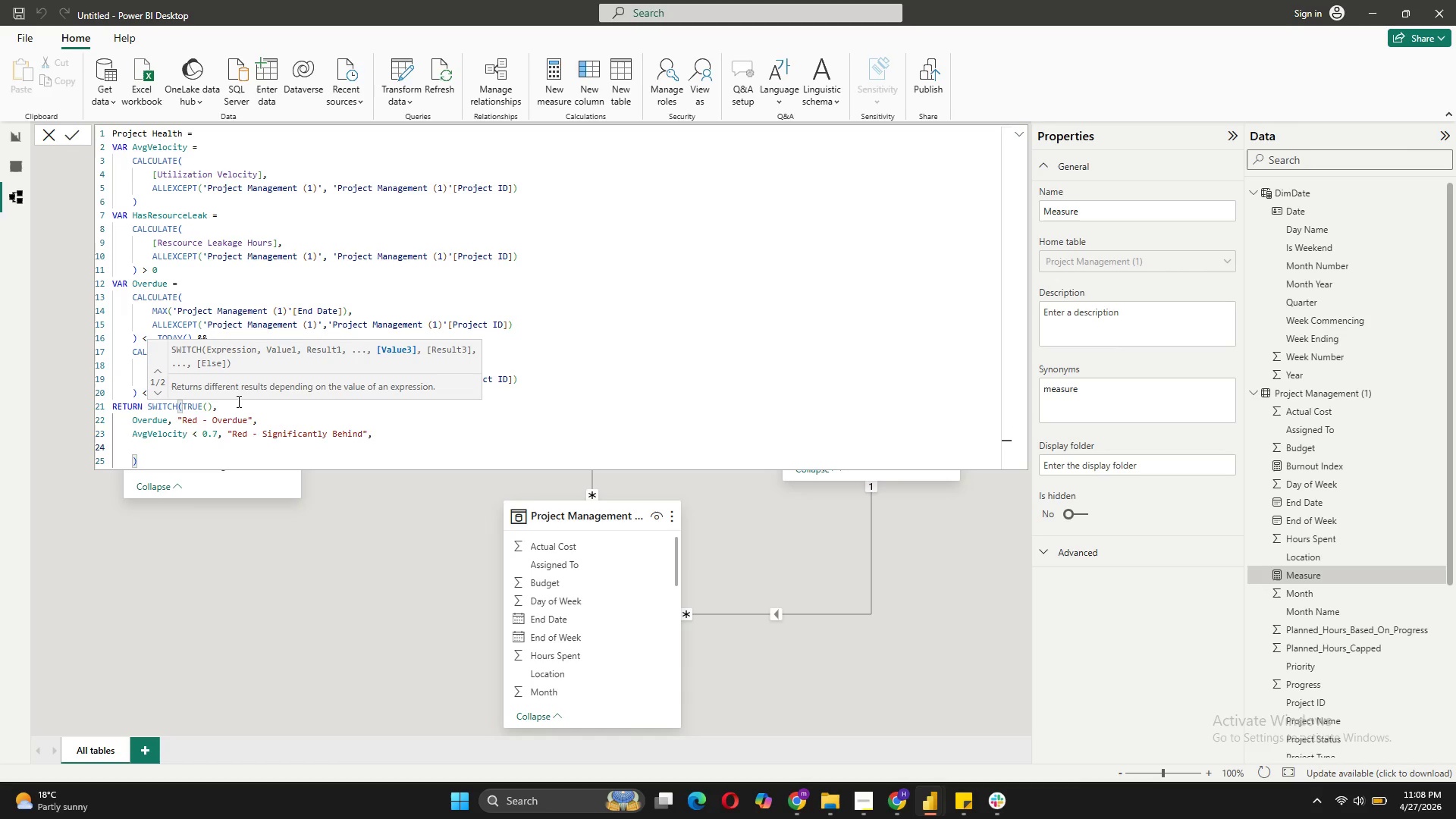 
type(HasResourceLeak && AvgVelocity < 0.9, "Yellow - Resource Leakage Detected",)
 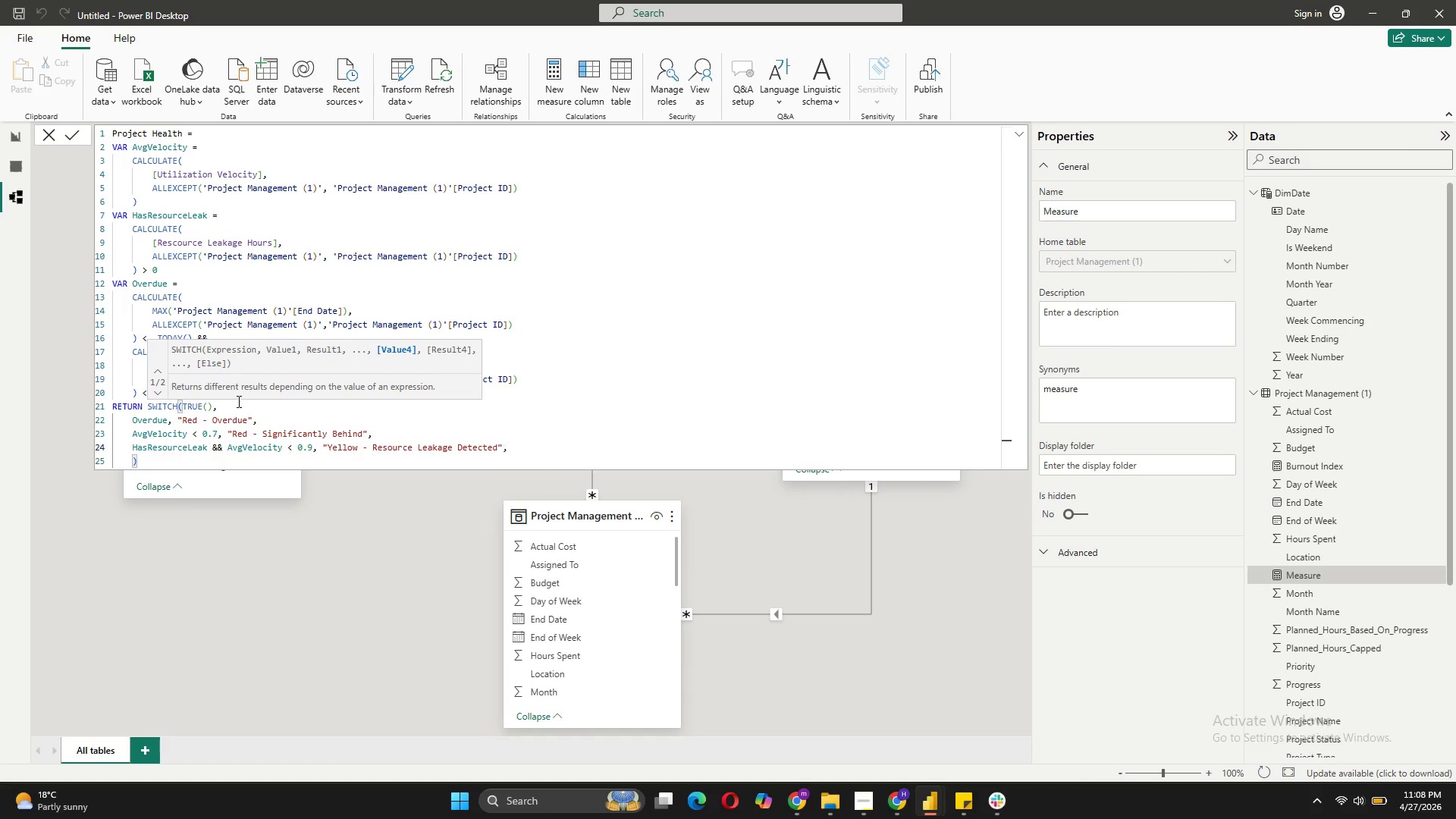 
key(Shift+Enter)
 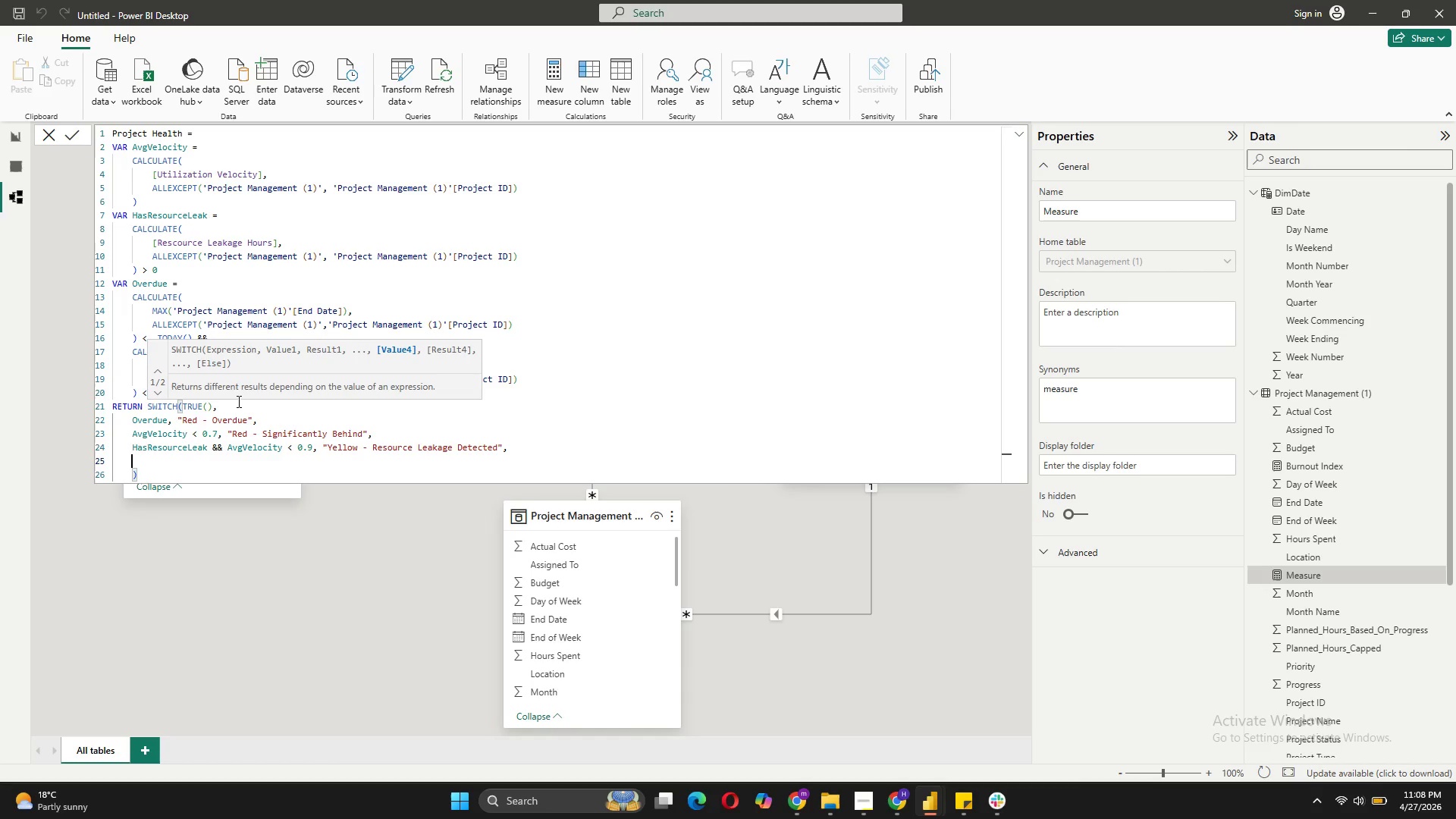 
type(AV)
key(Backspace)
type(vg)
key(Tab)
type( > 1.3, "YE)
key(Backspace)
type(ellow - Potential Burnout Risk",)
 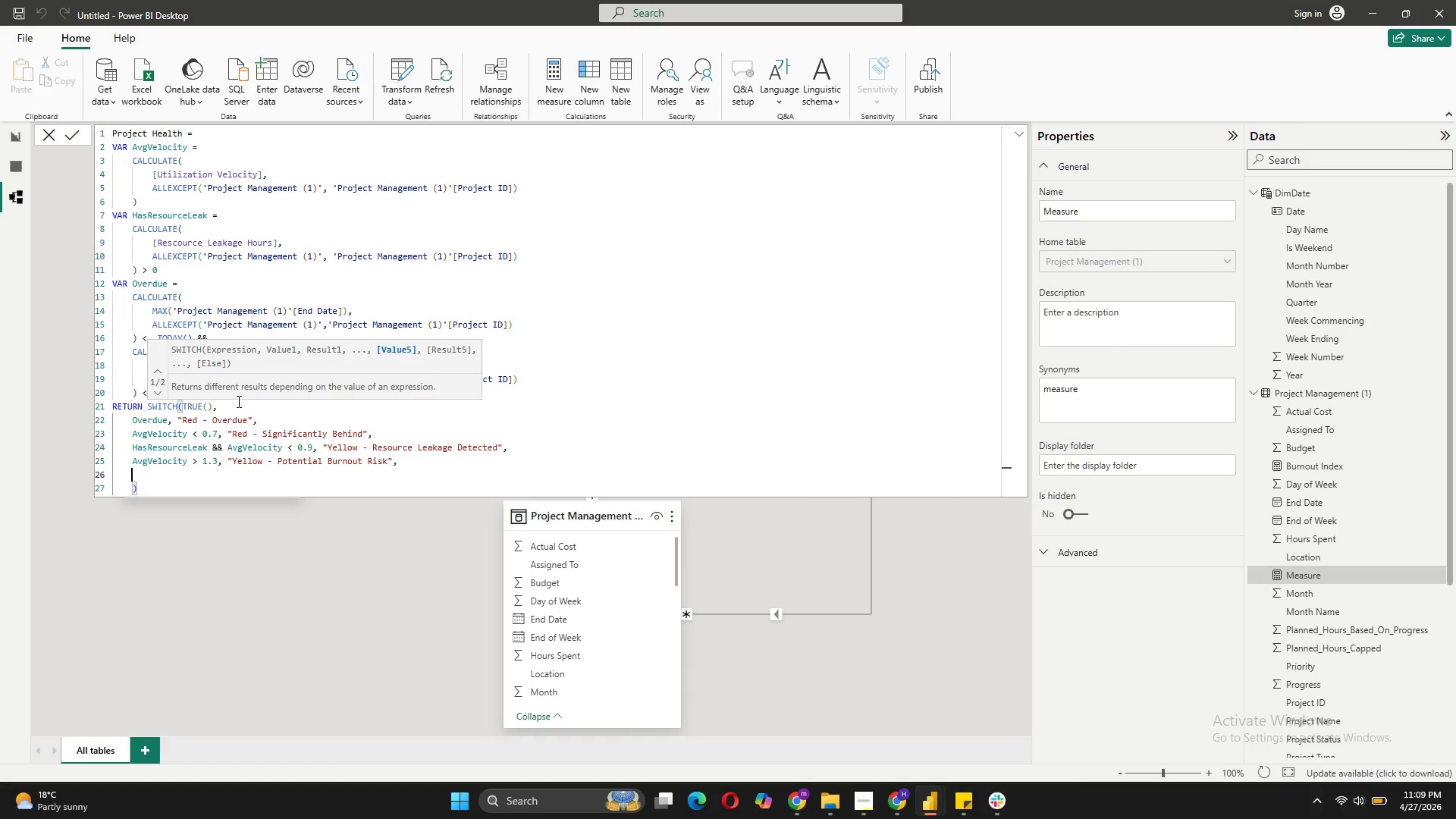 
 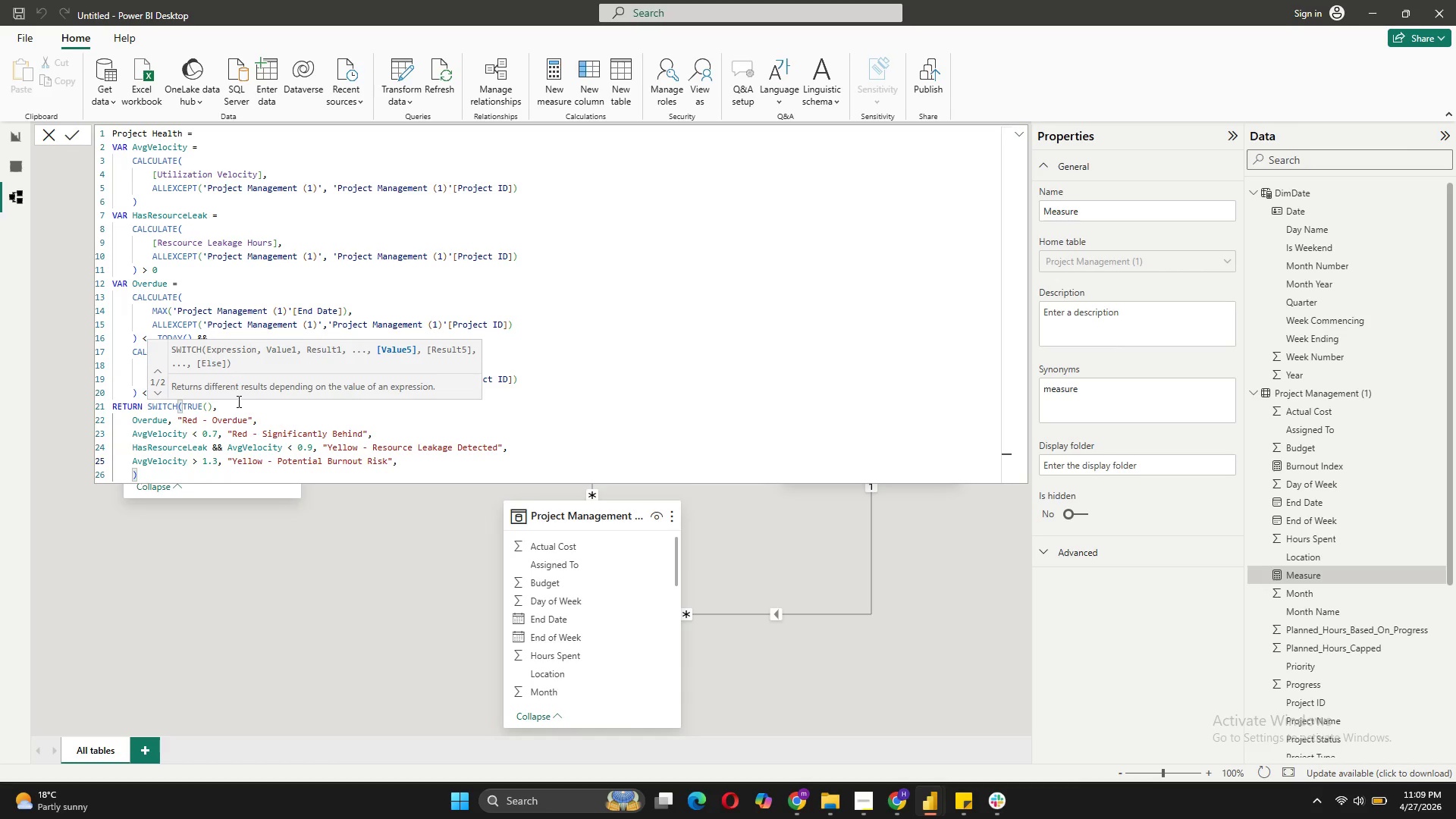 
key(Shift+Enter)
 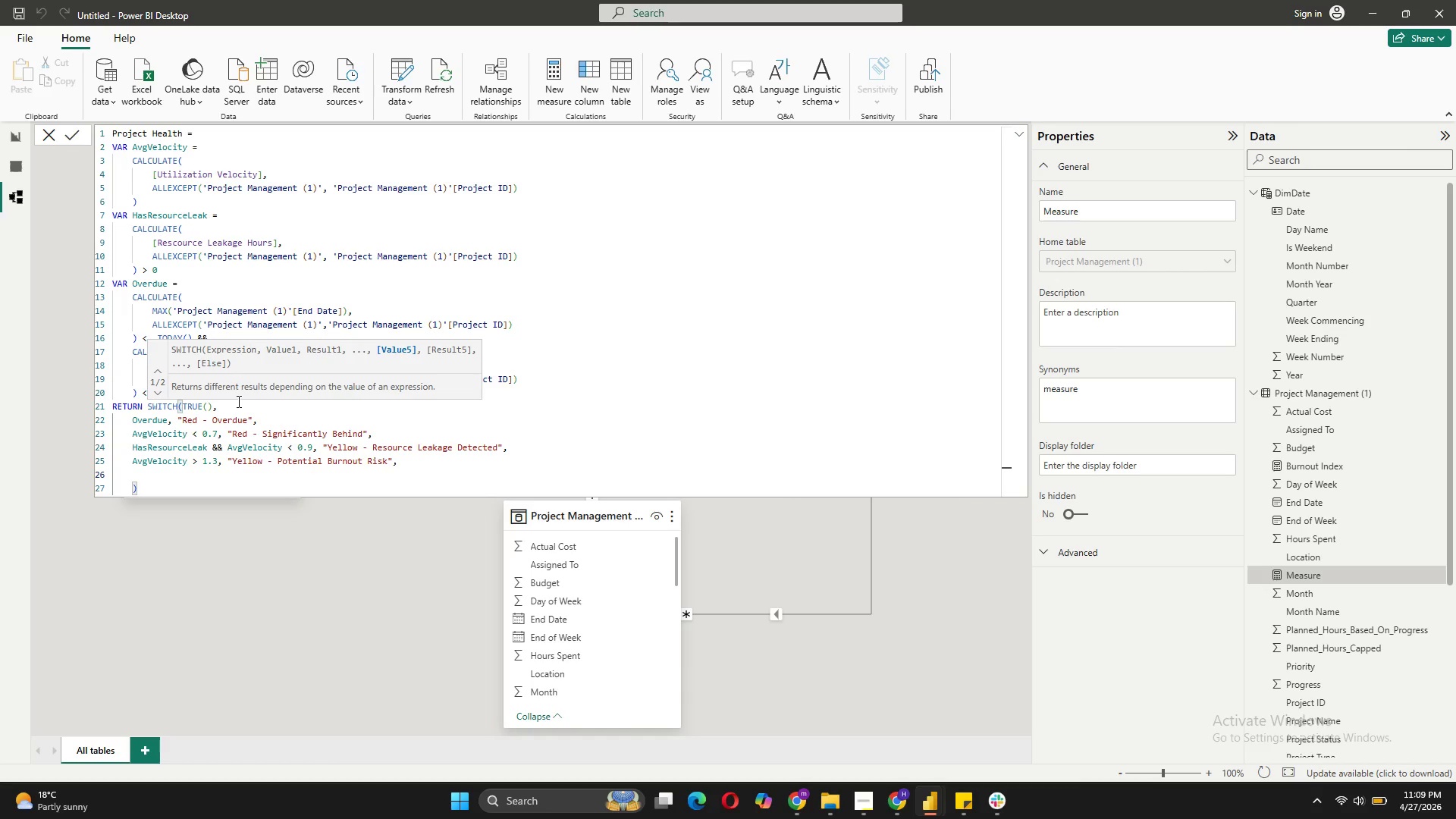 
type(Avg)
key(Tab)
type( >= 0.9 &&AvgVelocity <-)
key(Backspace)
type(=)
 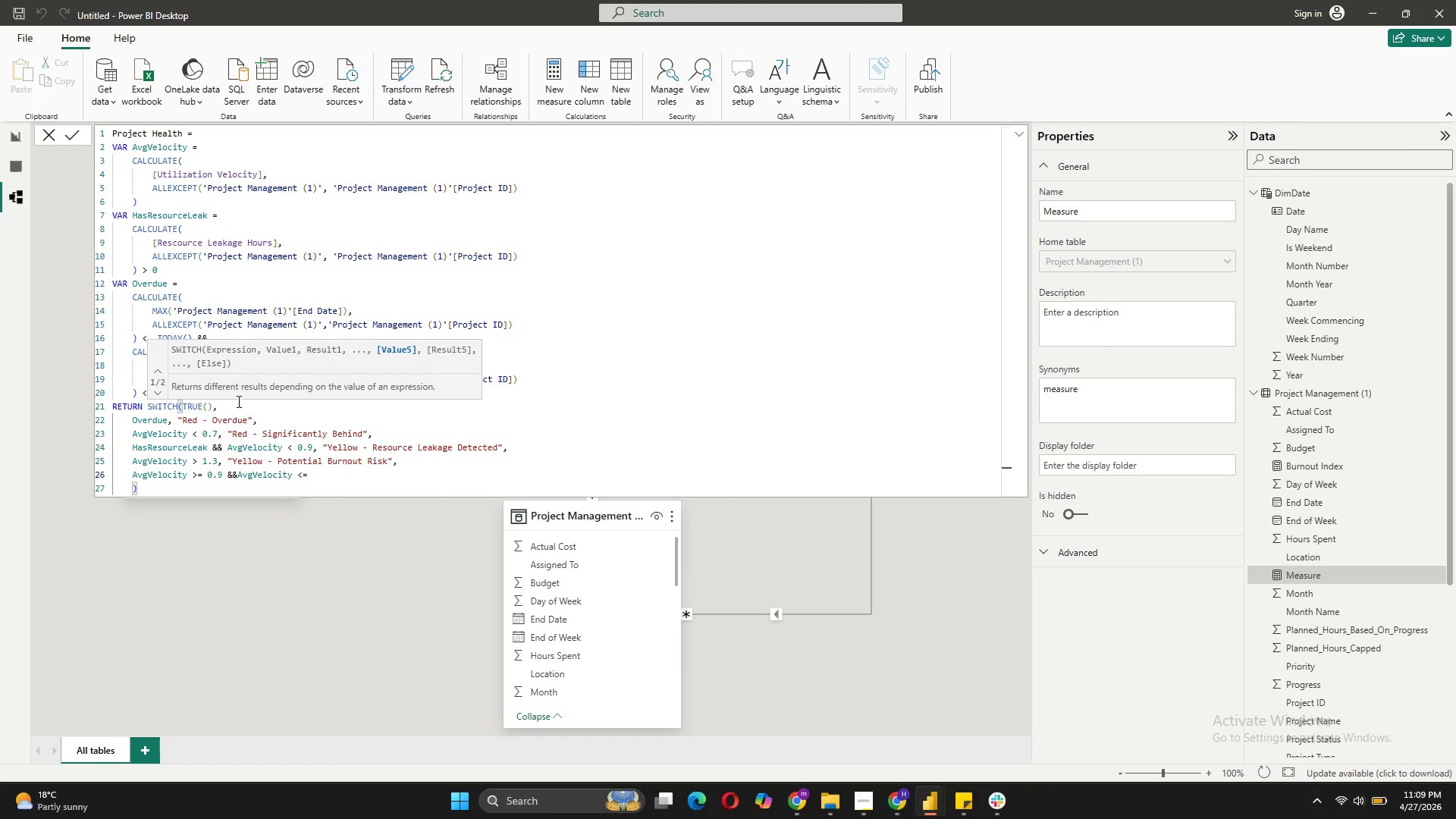 
key(ArrowLeft)
 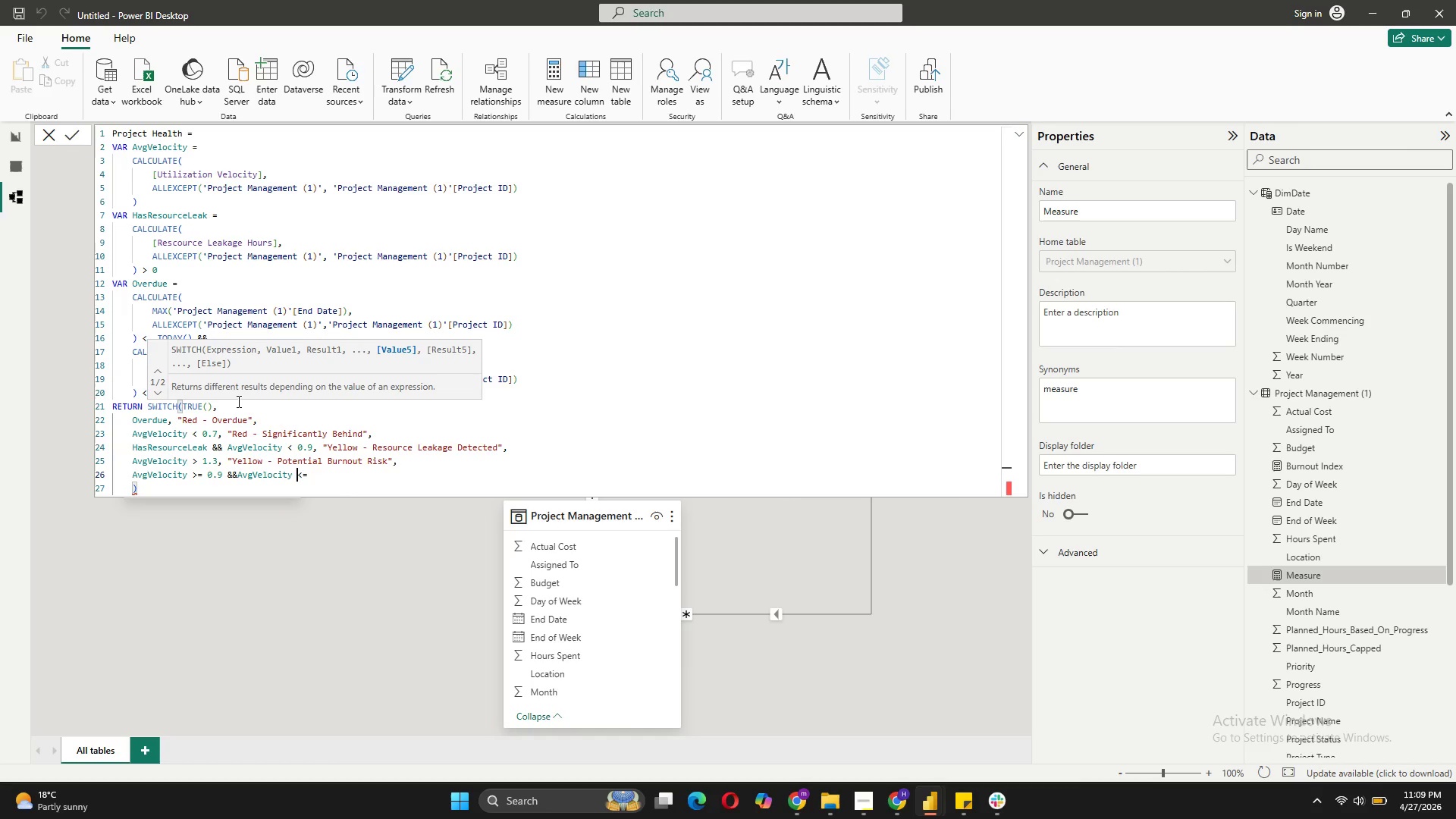 
key(ArrowLeft)
 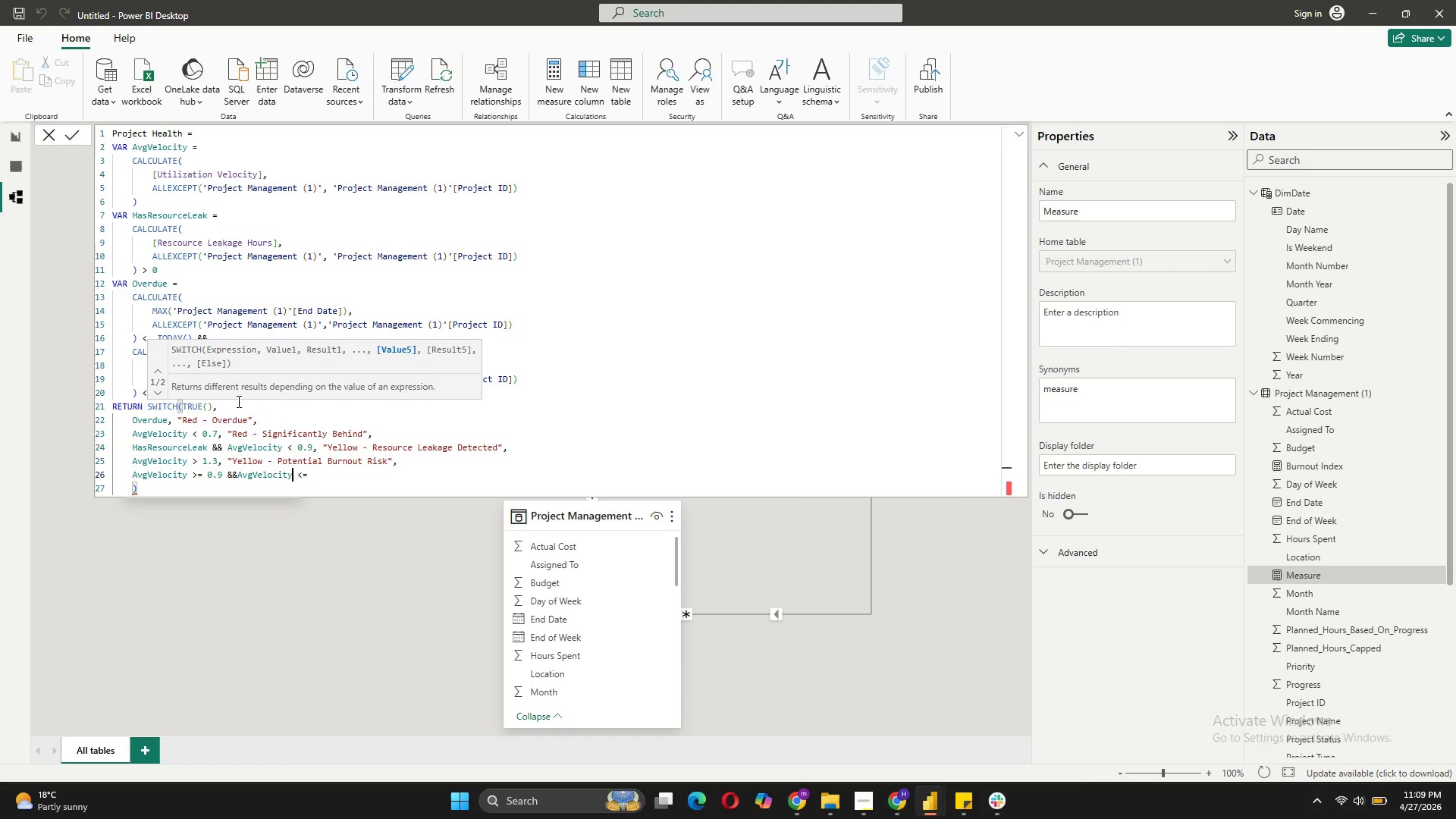 
key(ArrowLeft)
 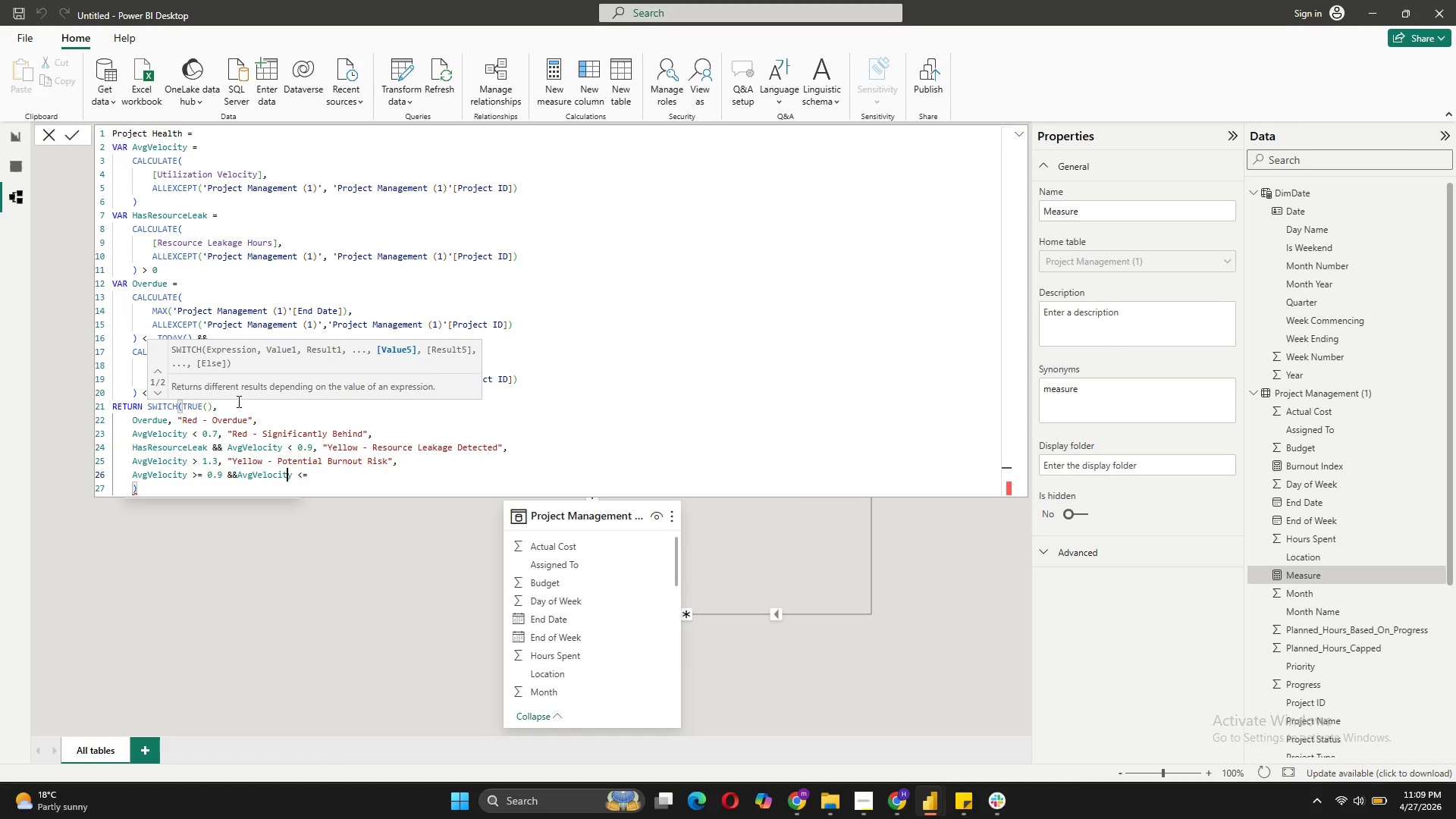 
key(ArrowLeft)
 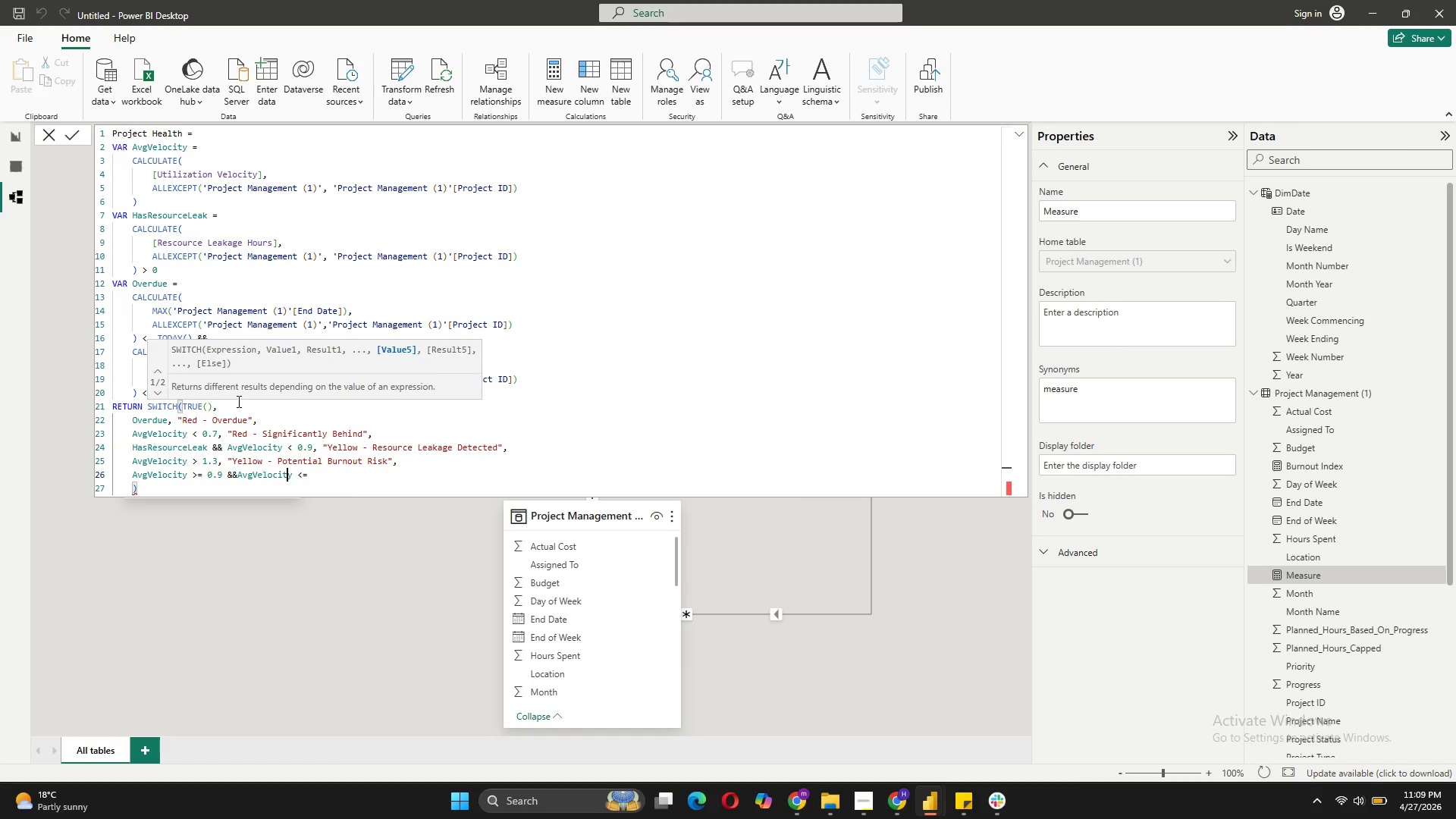 
key(ArrowLeft)
 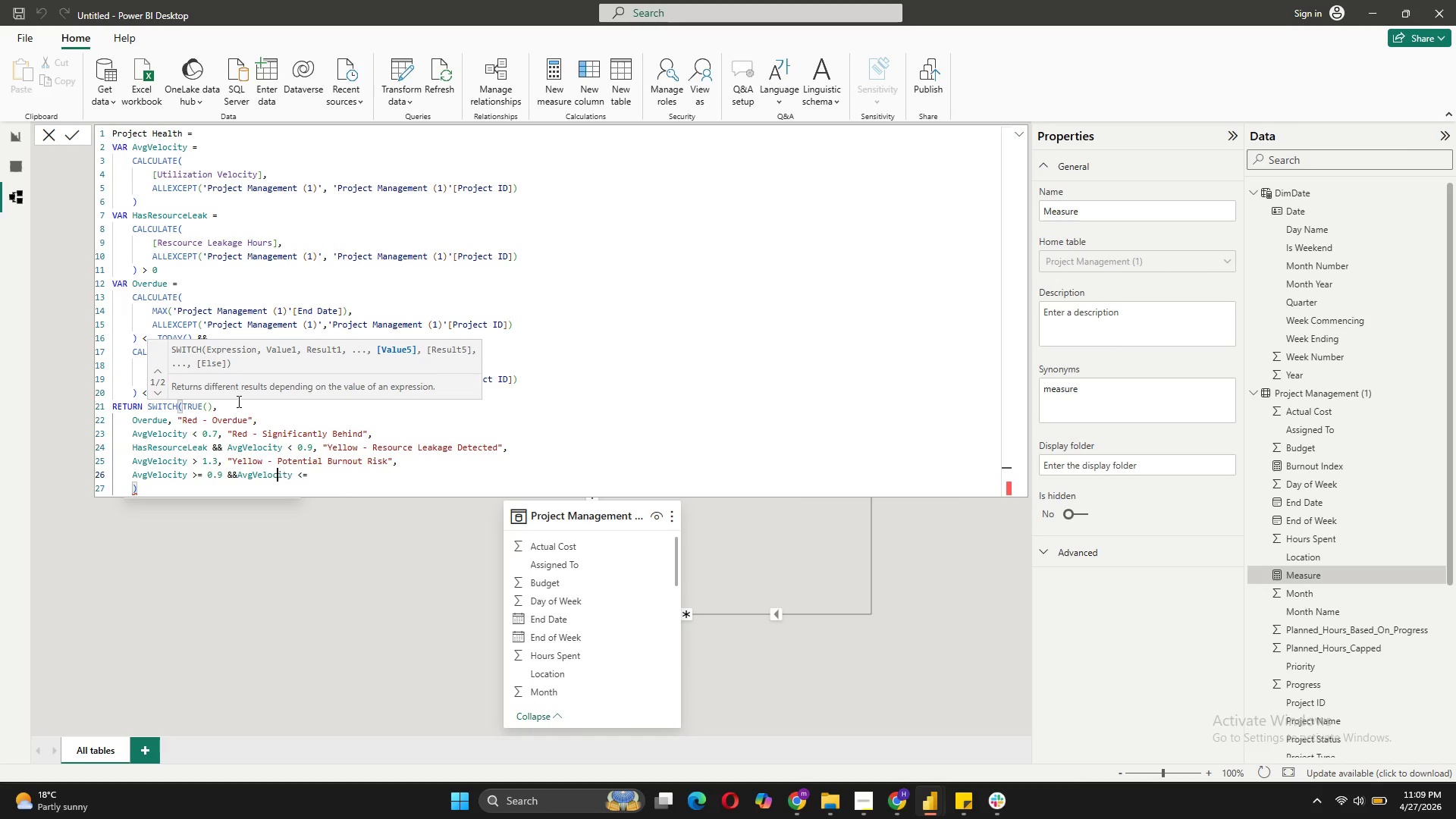 
key(ArrowLeft)
 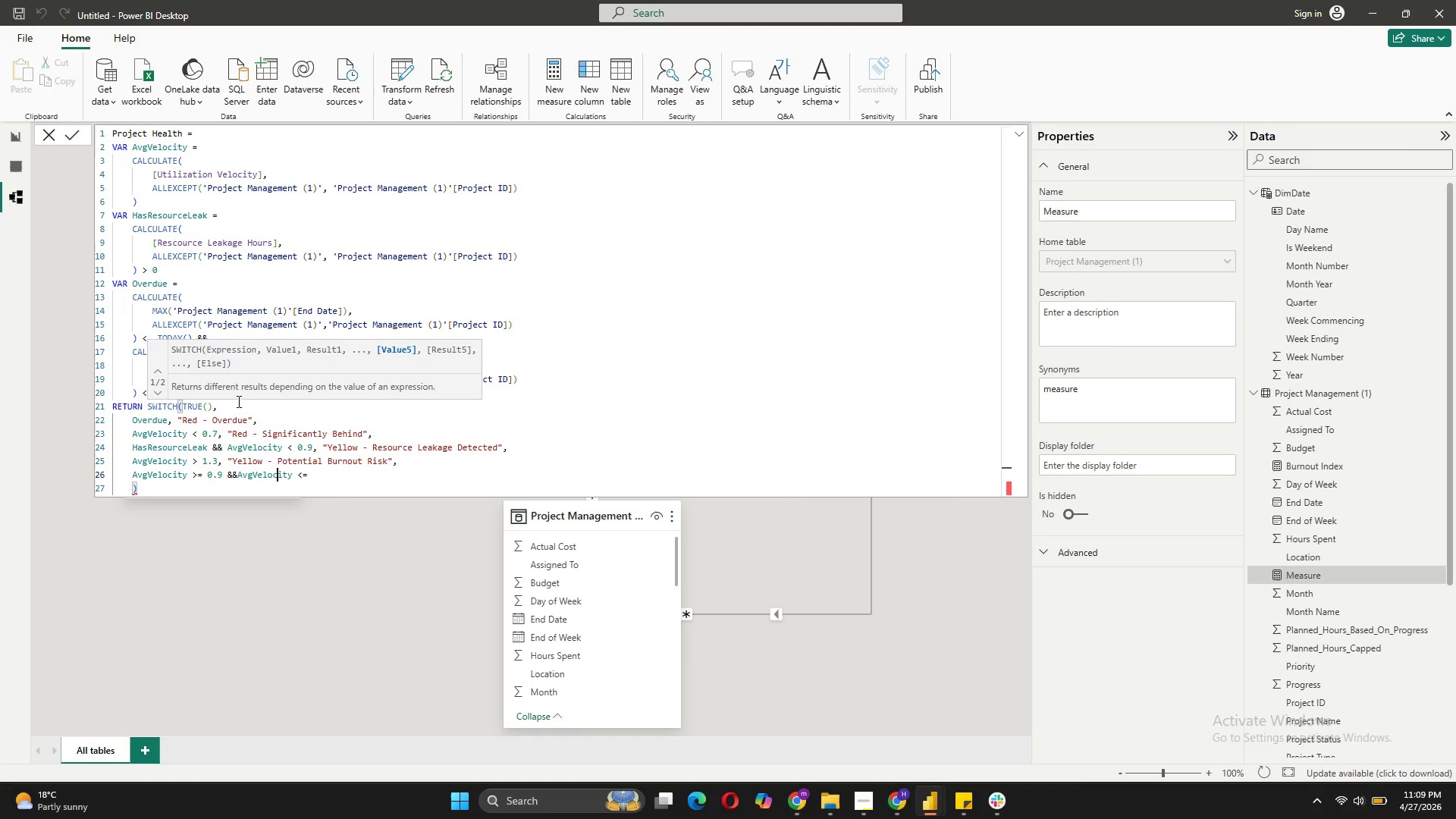 
key(ArrowLeft)
 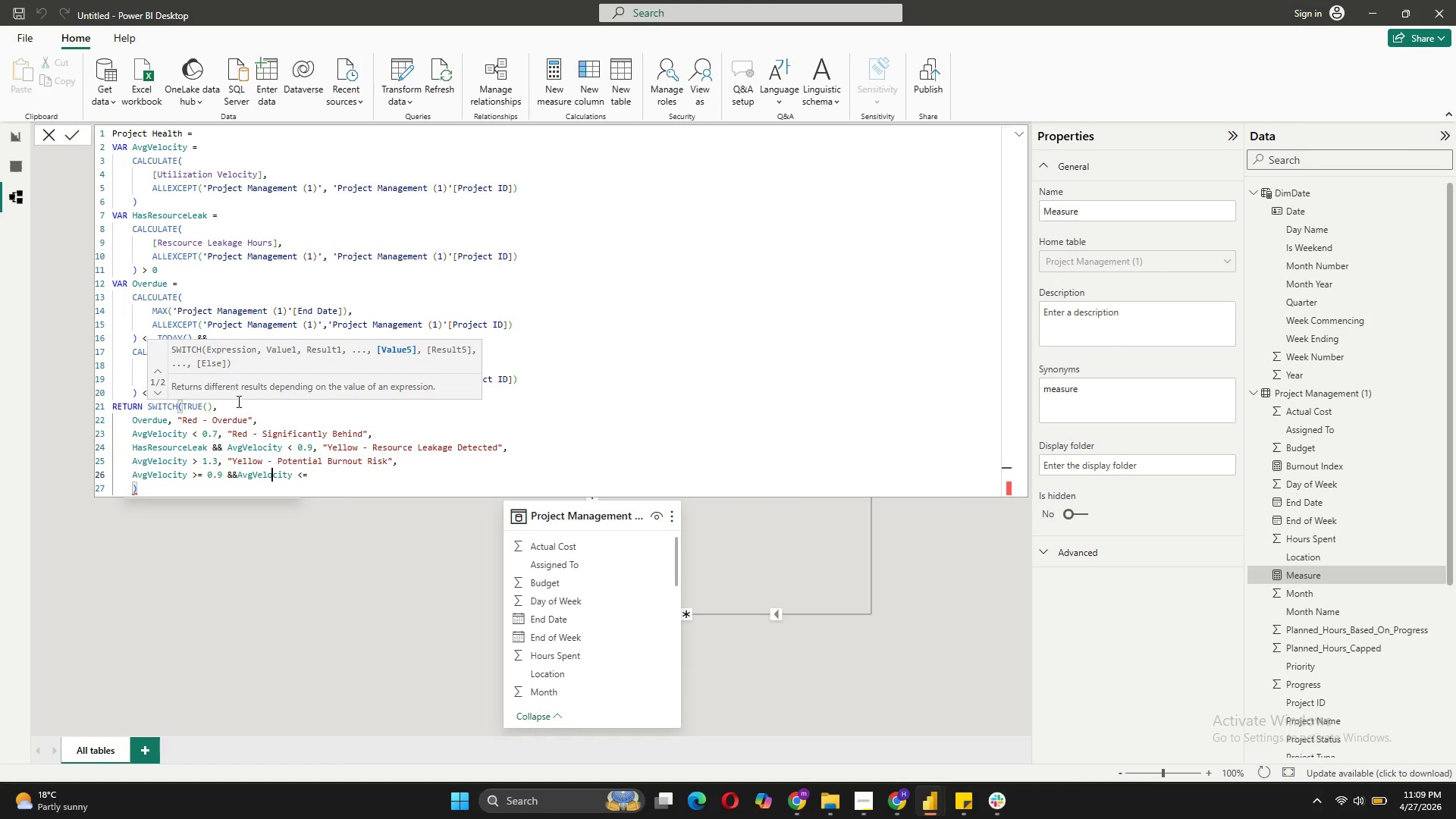 
key(ArrowLeft)
 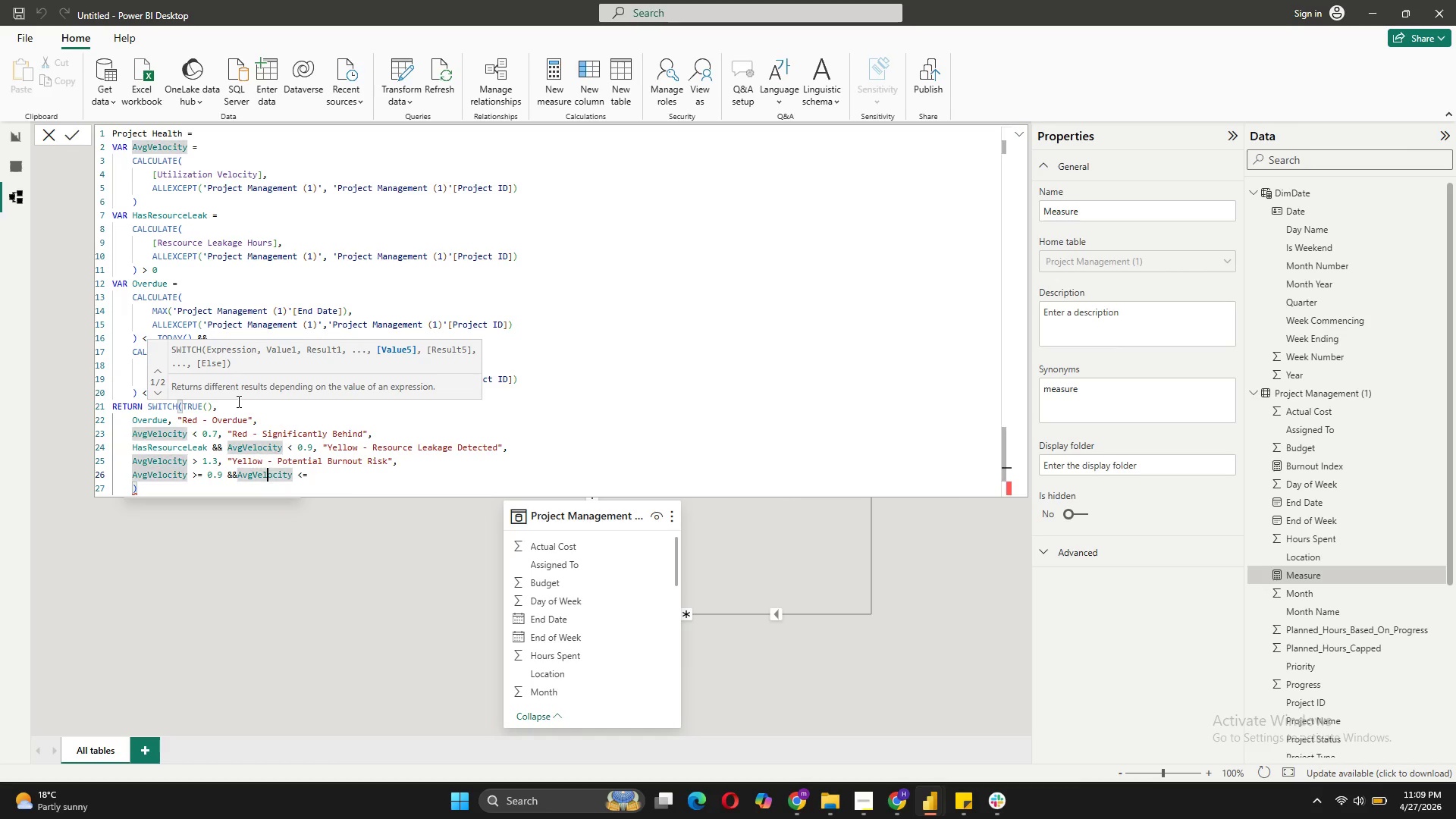 
key(ArrowLeft)
 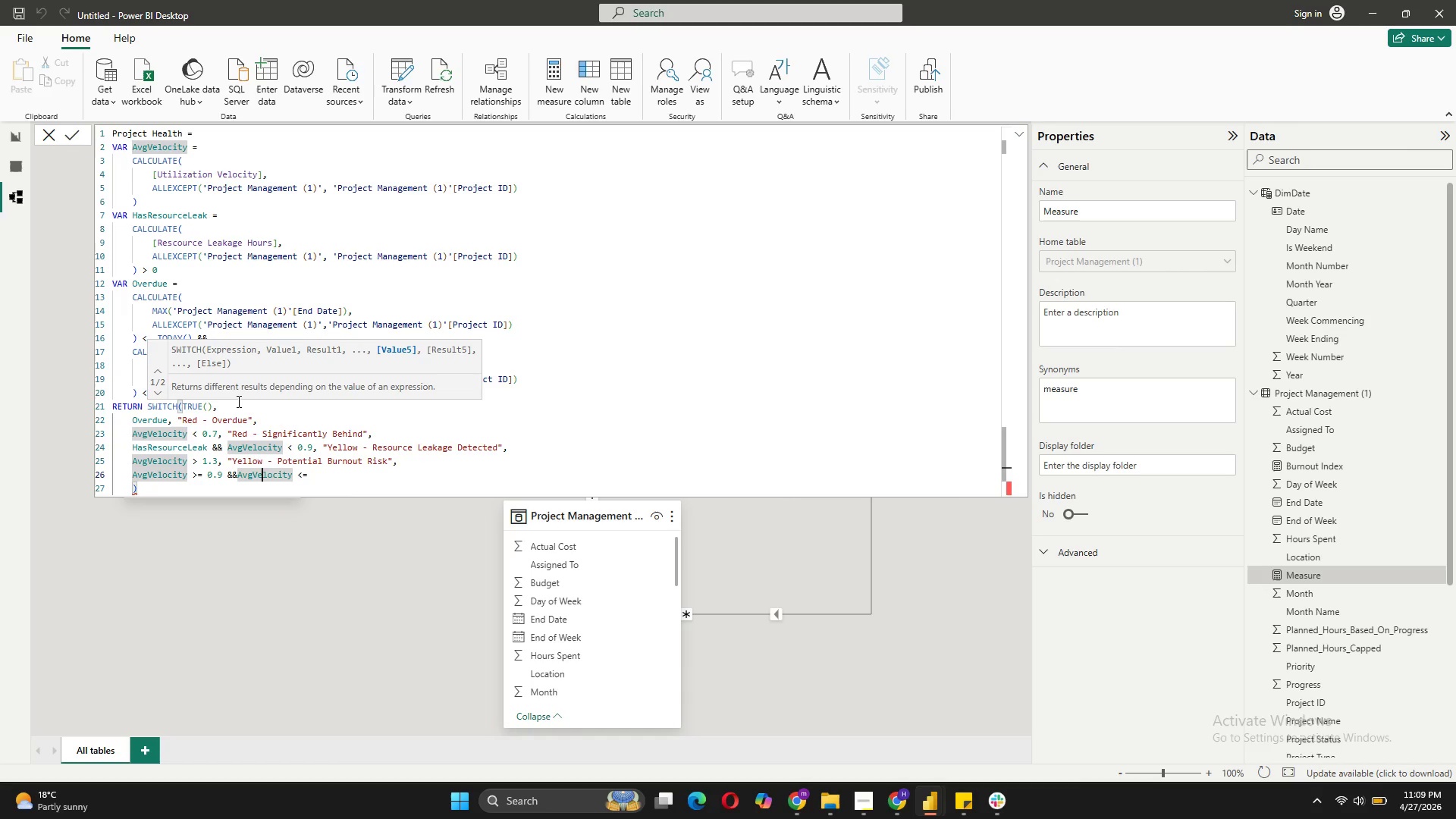 
key(ArrowLeft)
 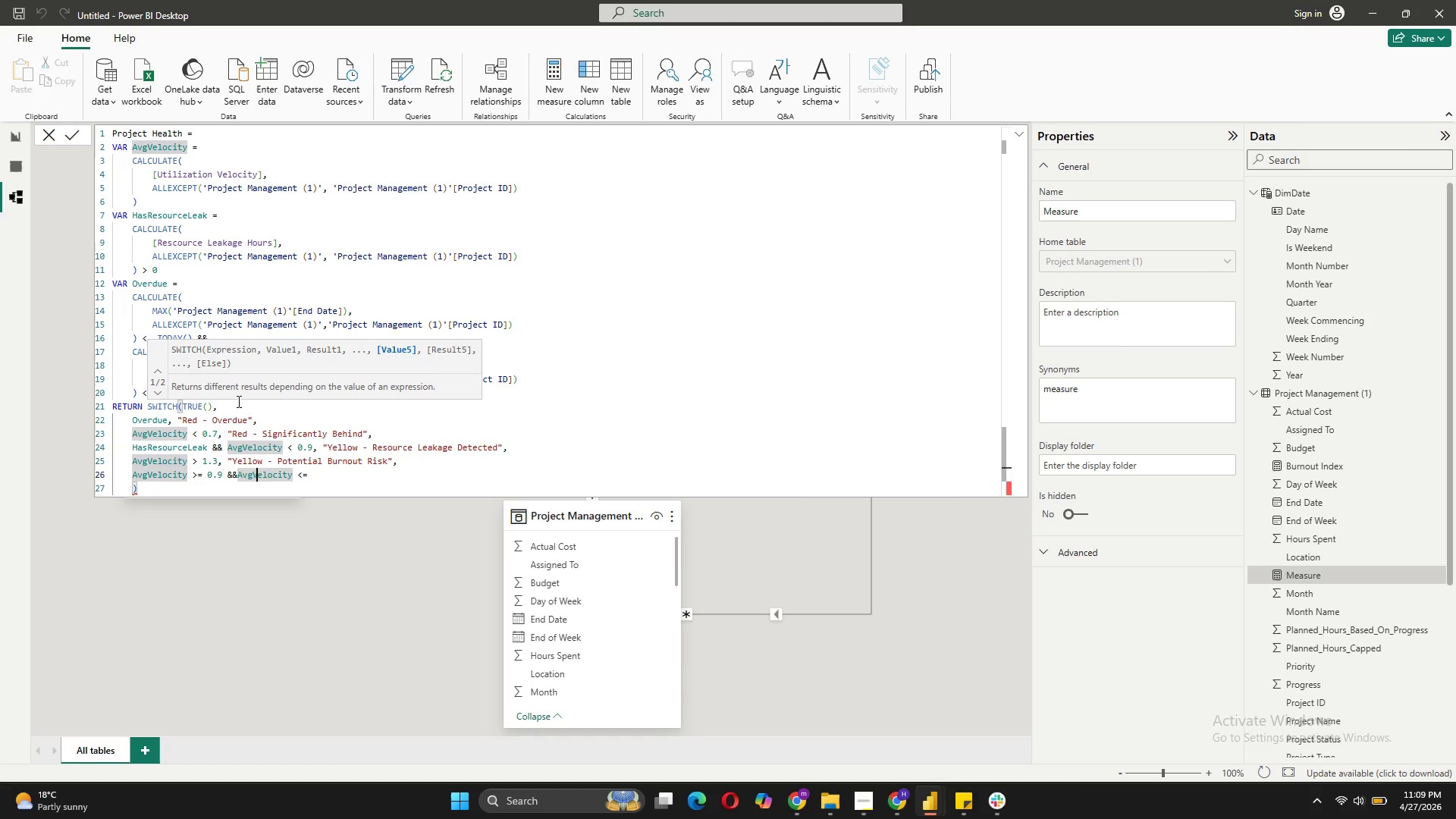 
key(ArrowLeft)
 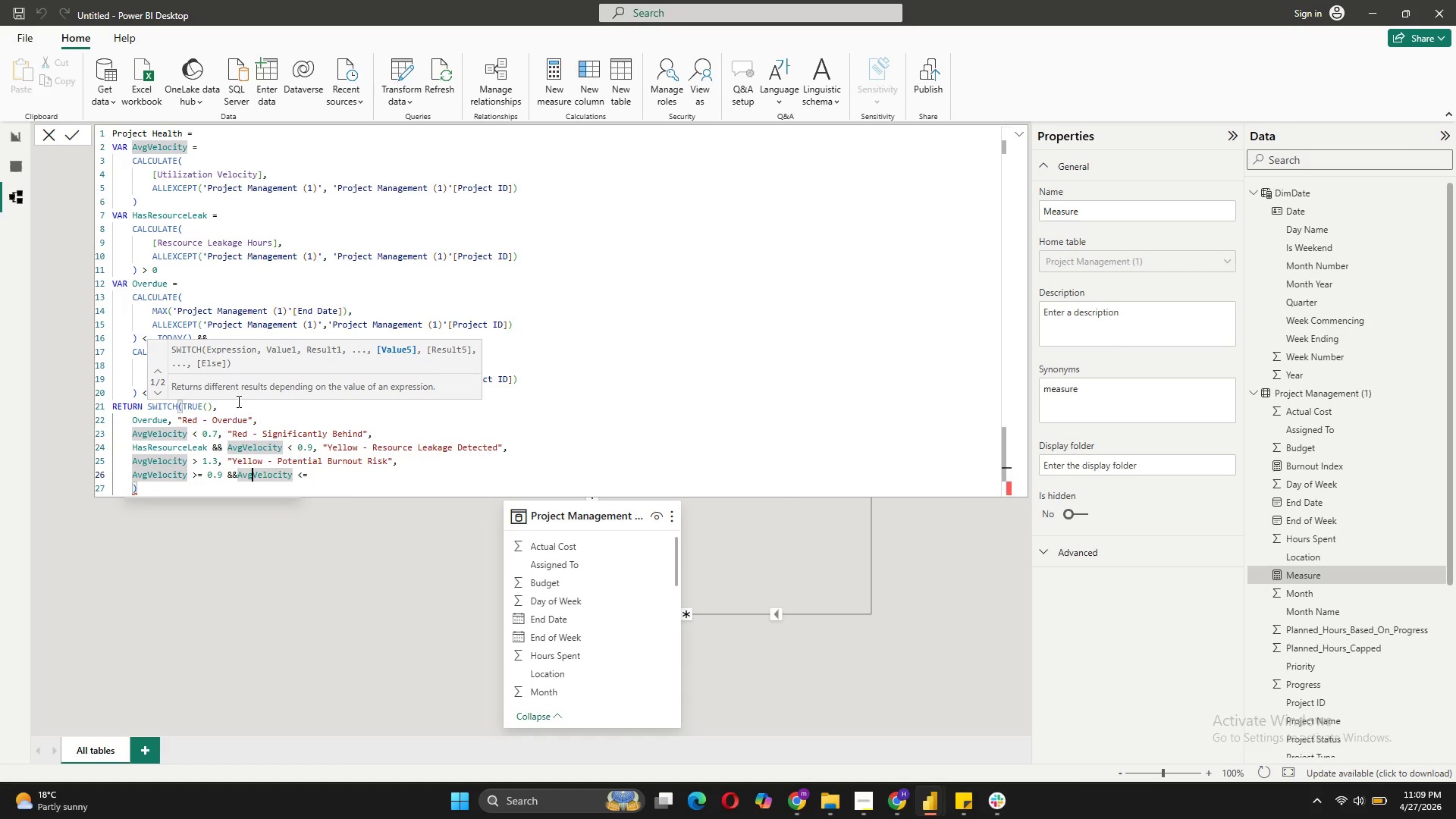 
key(ArrowLeft)
 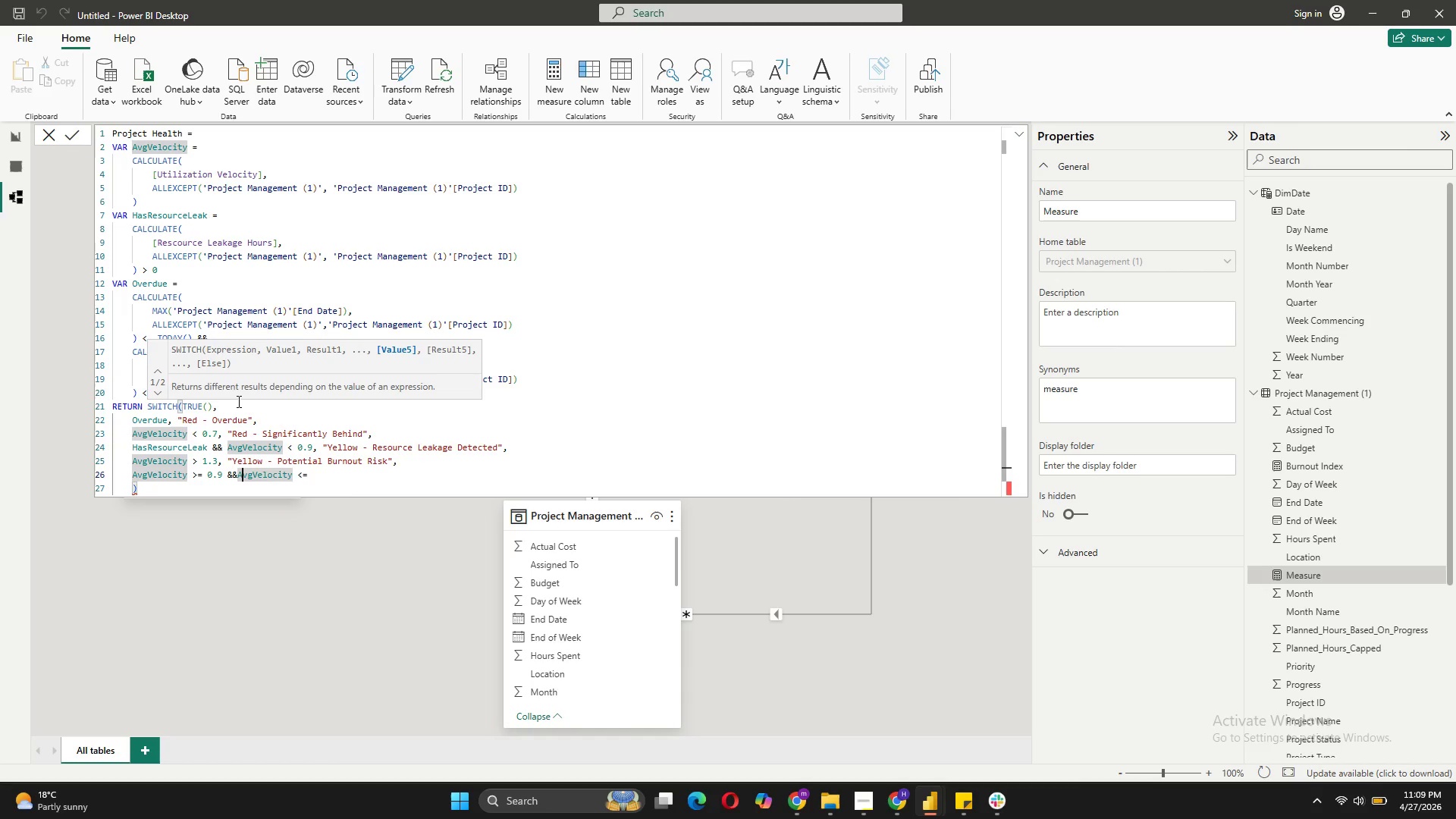 
key(ArrowLeft)
 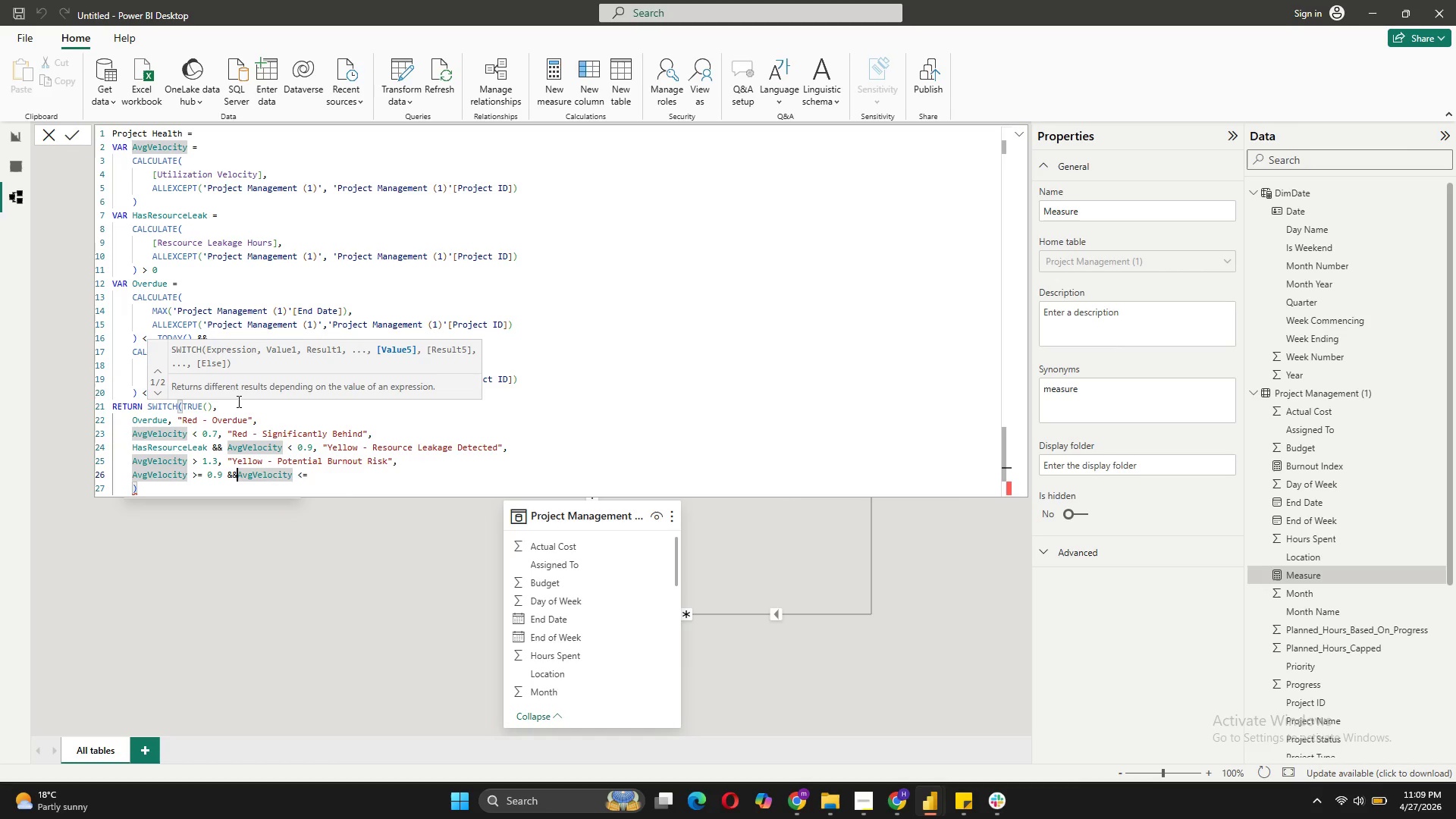 
key(ArrowLeft)
 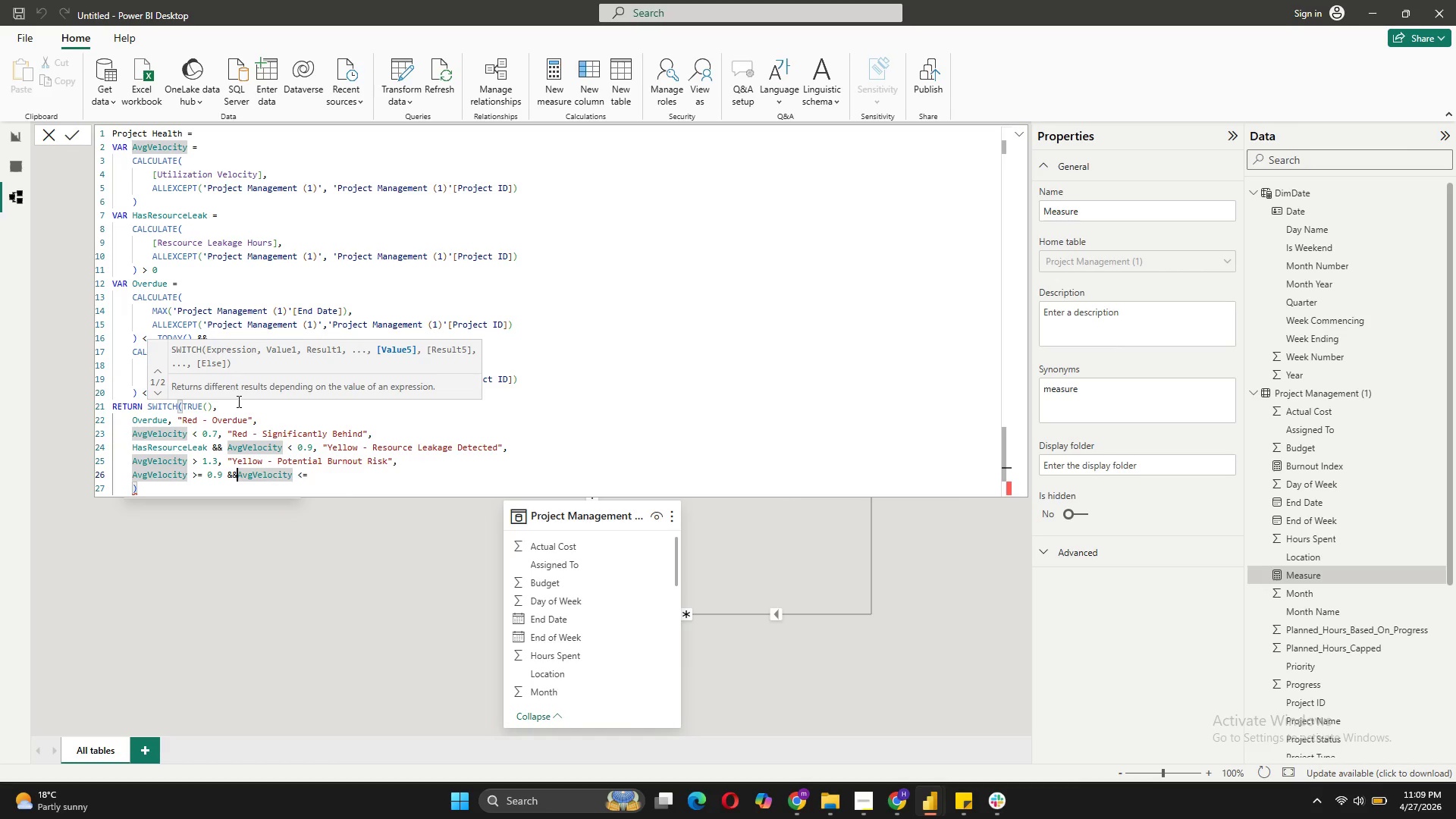 
key(Space)
 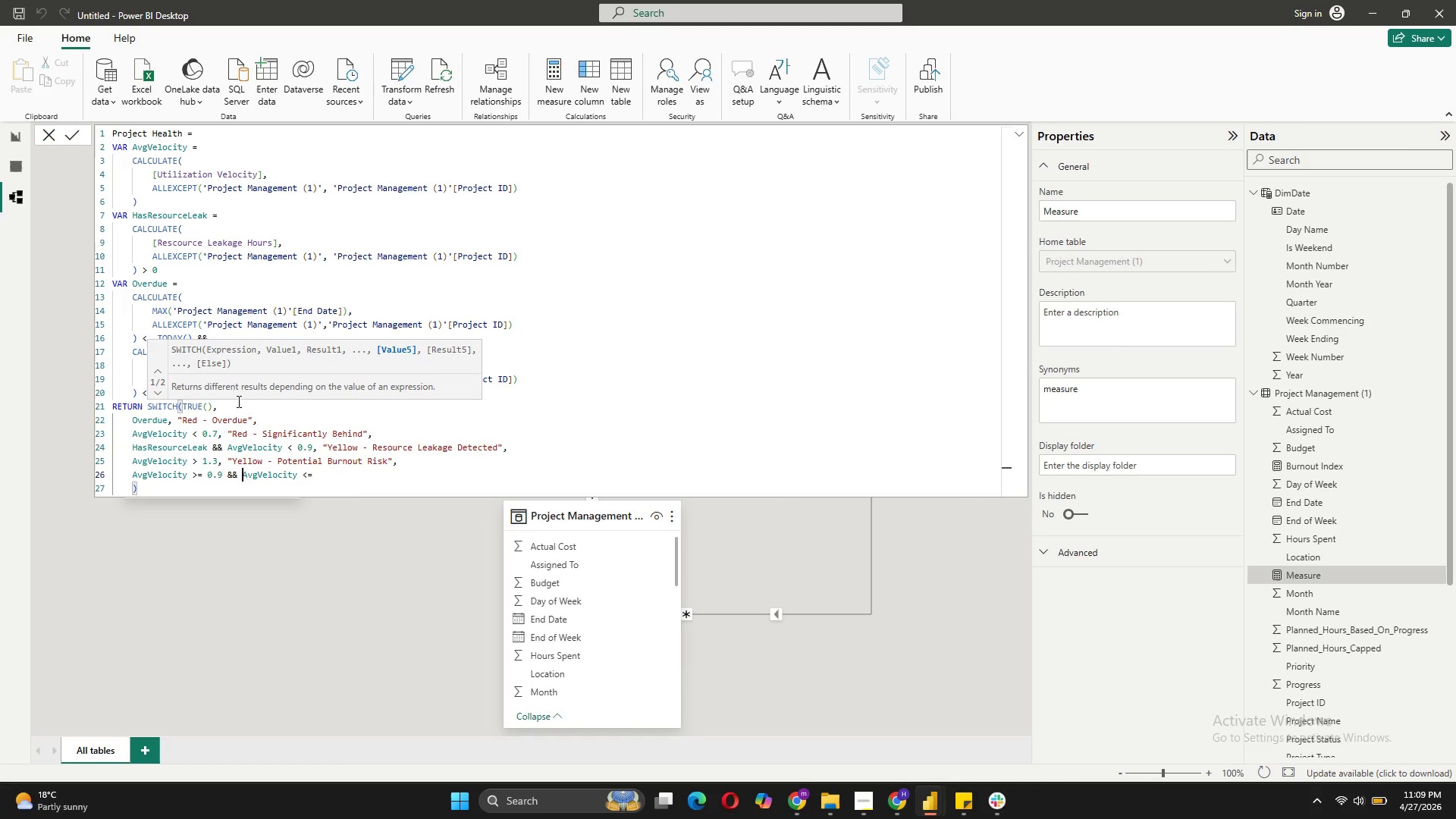 
hold_key(key=ArrowRight, duration=0.84)
 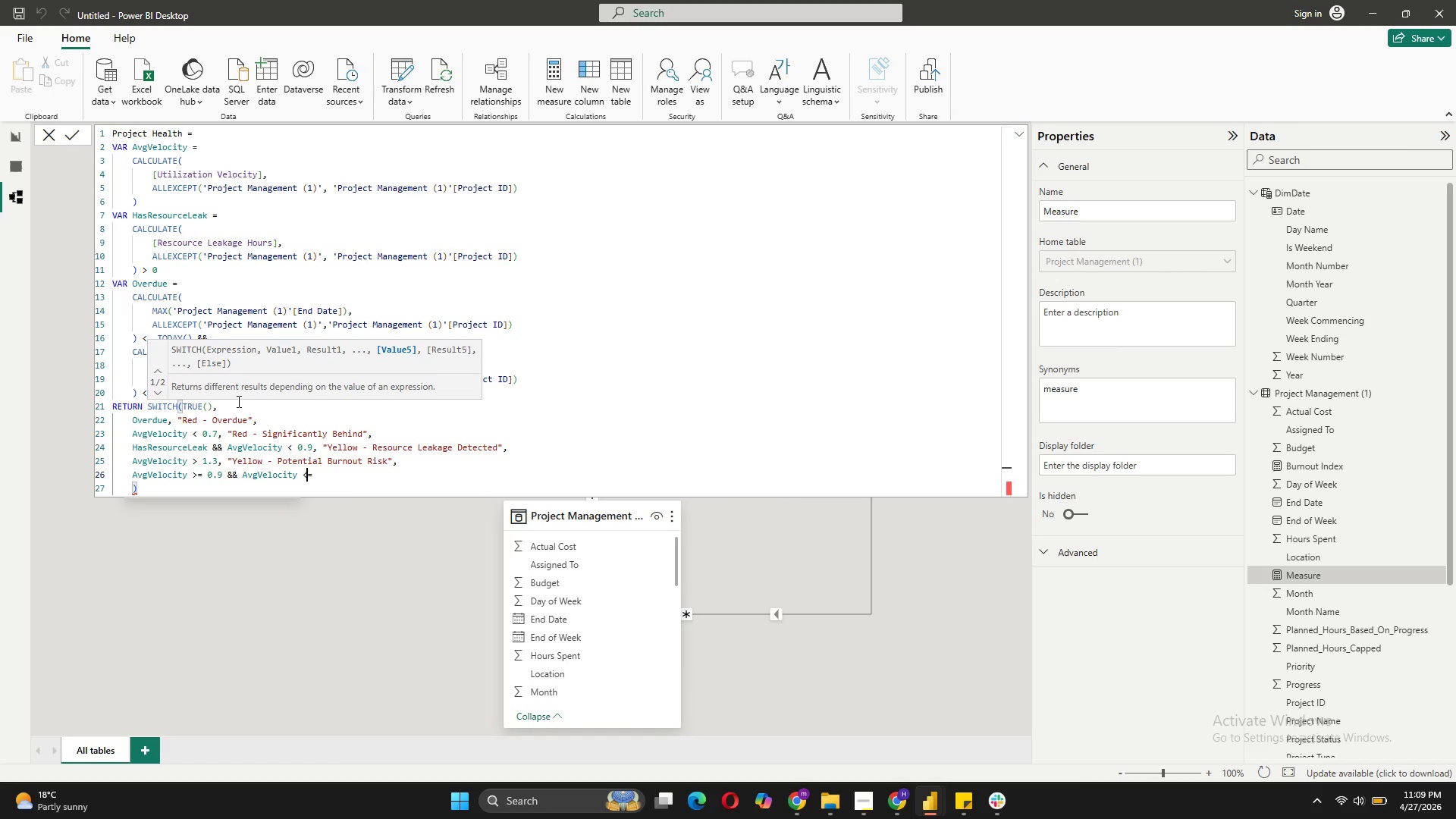 
key(ArrowRight)
 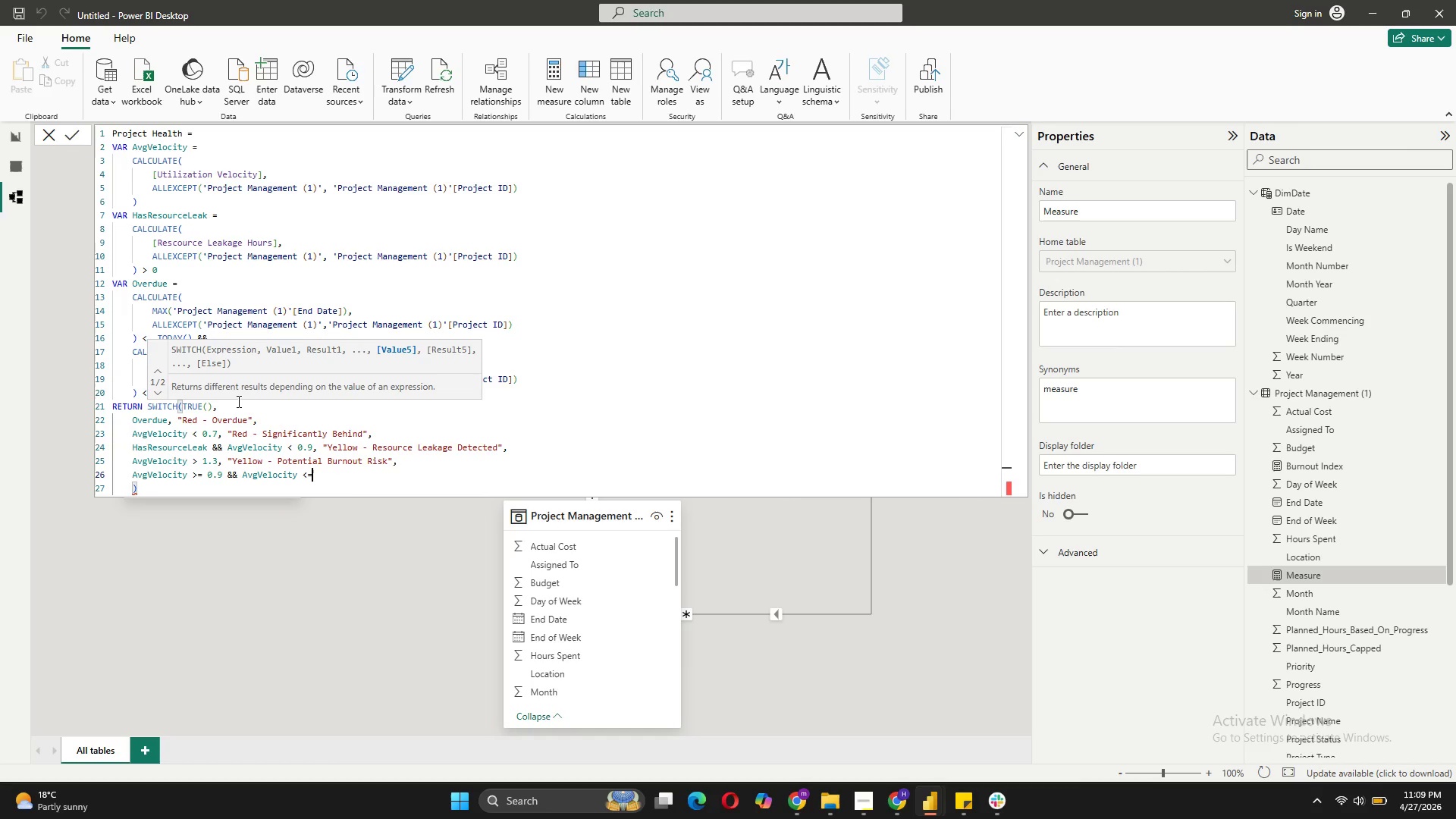 
type( 1.3, "Green - On tR)
key(Backspace)
type([Home]T)
key(Backspace)
 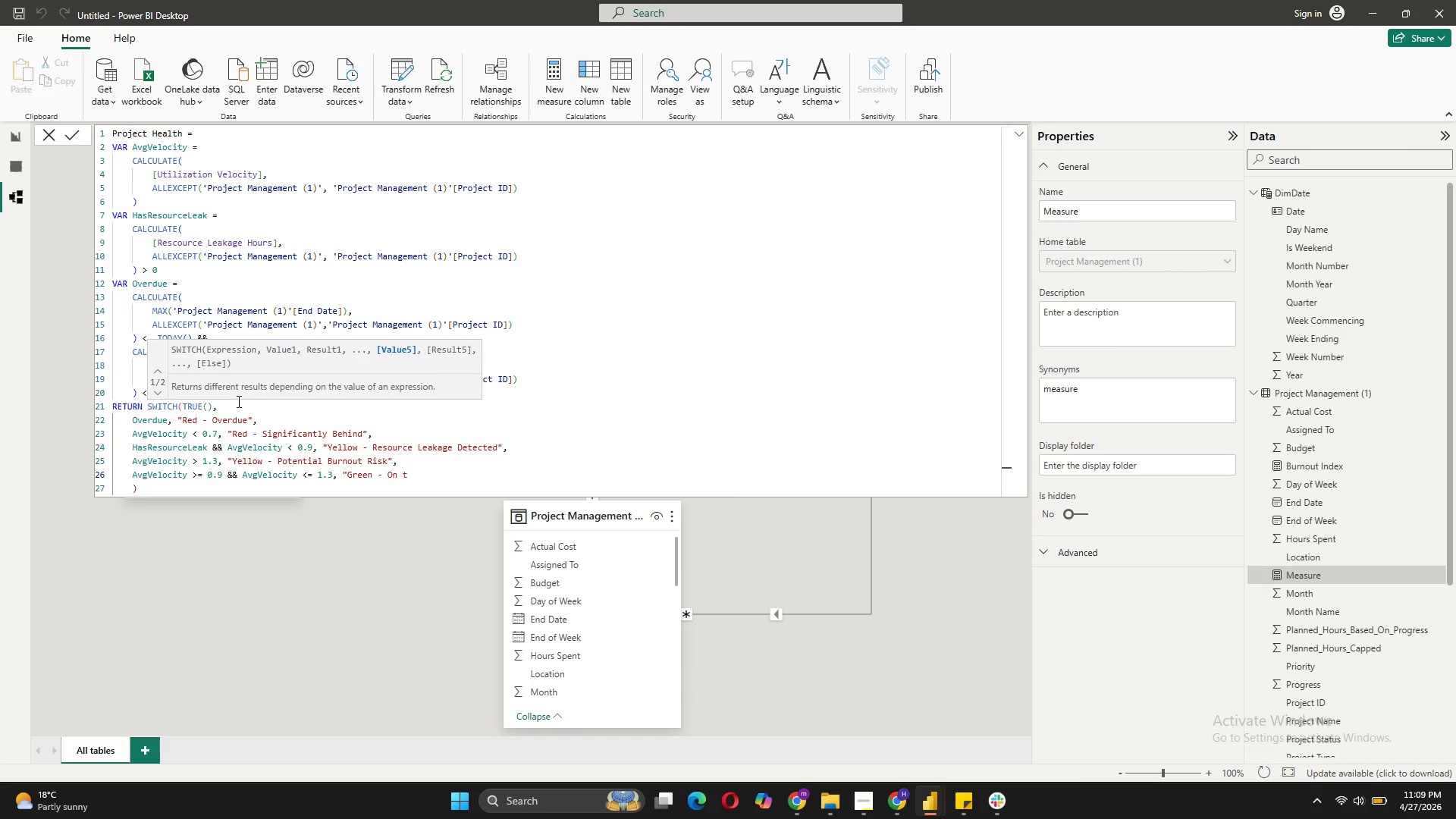 
left_click([417, 475])
 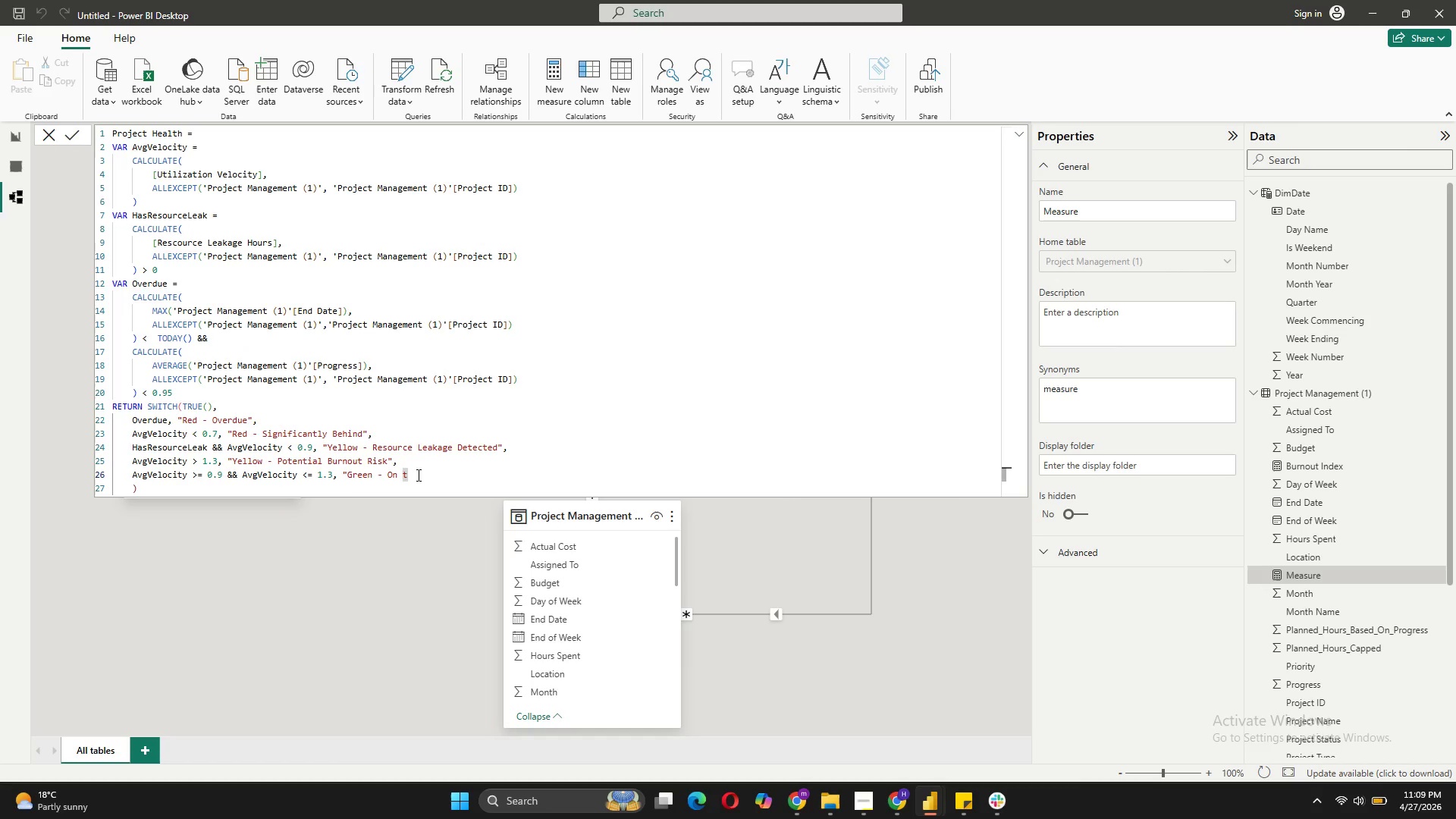 
key(Backspace)
type(Track",)
 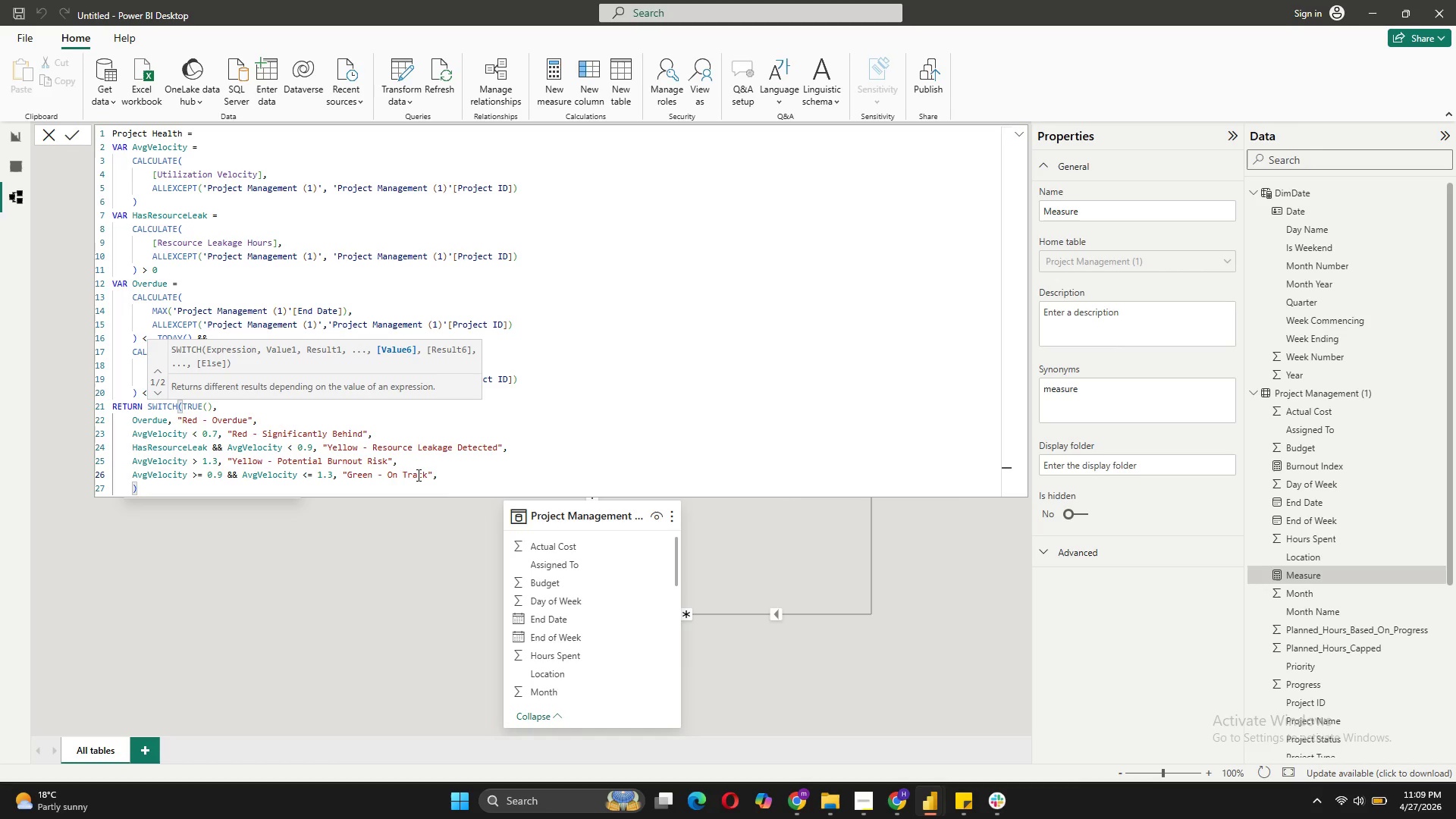 
key(Shift+Enter)
 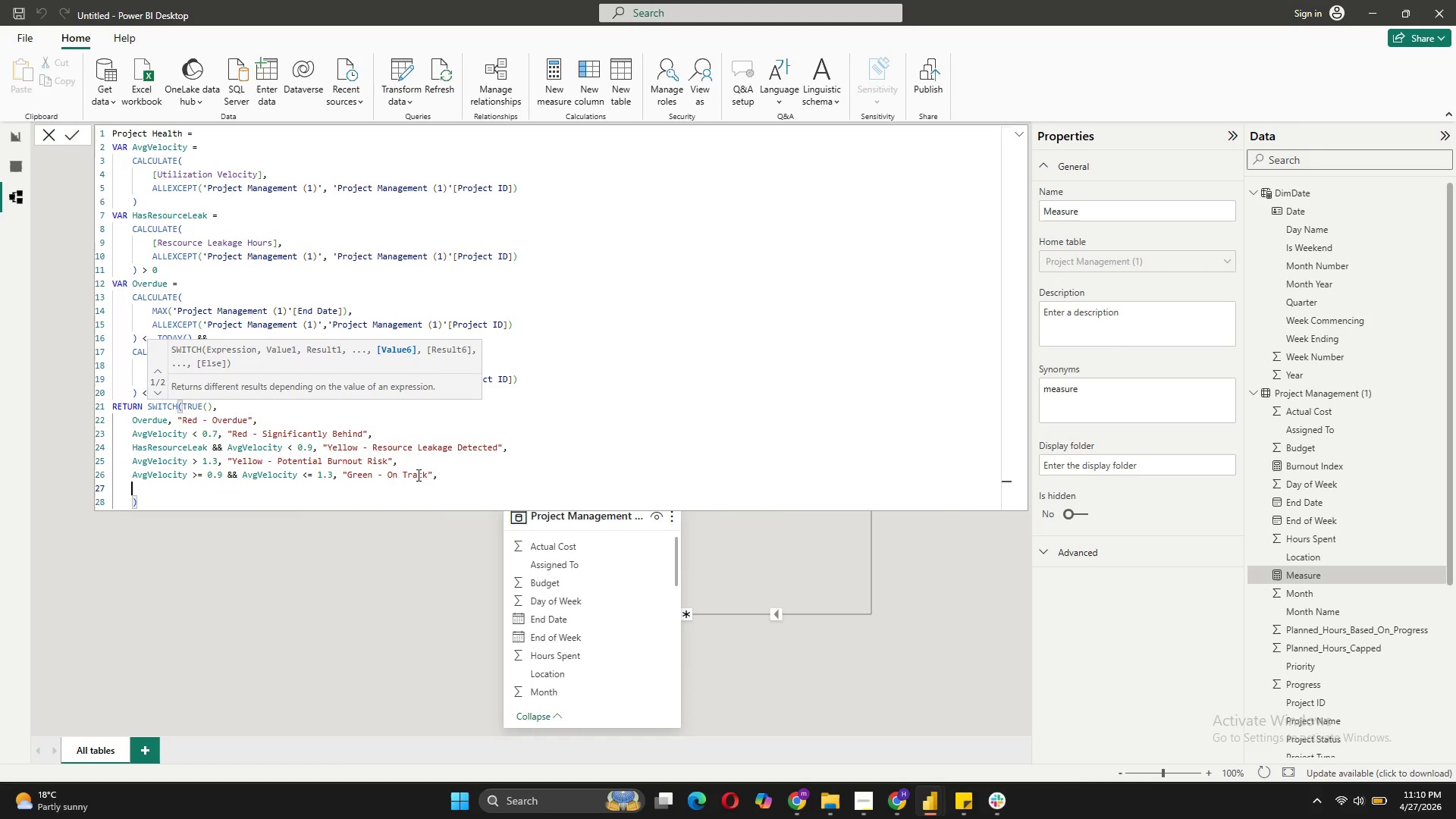 
type("Yellow - needs Review")
 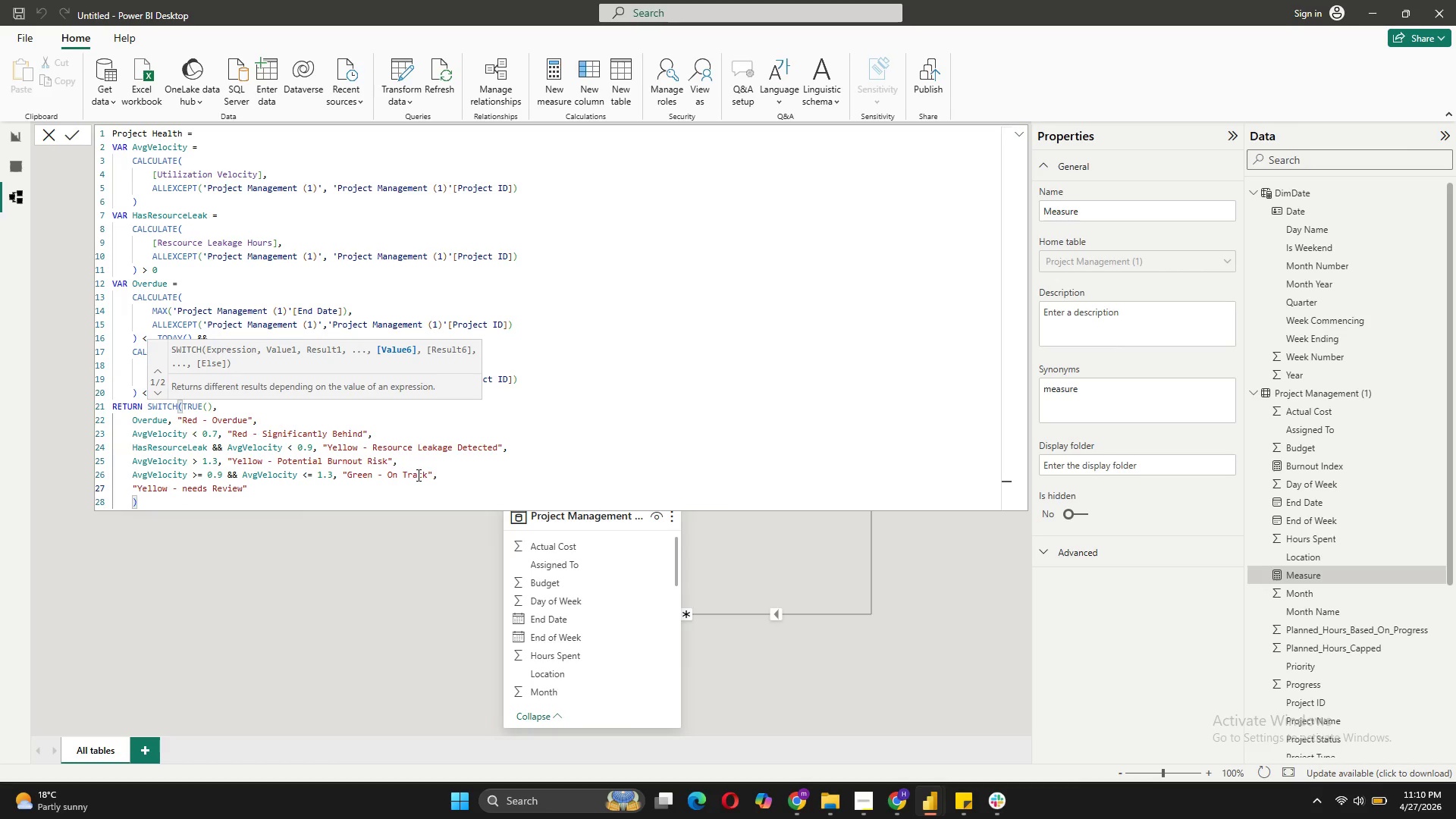 
left_click([77, 133])
 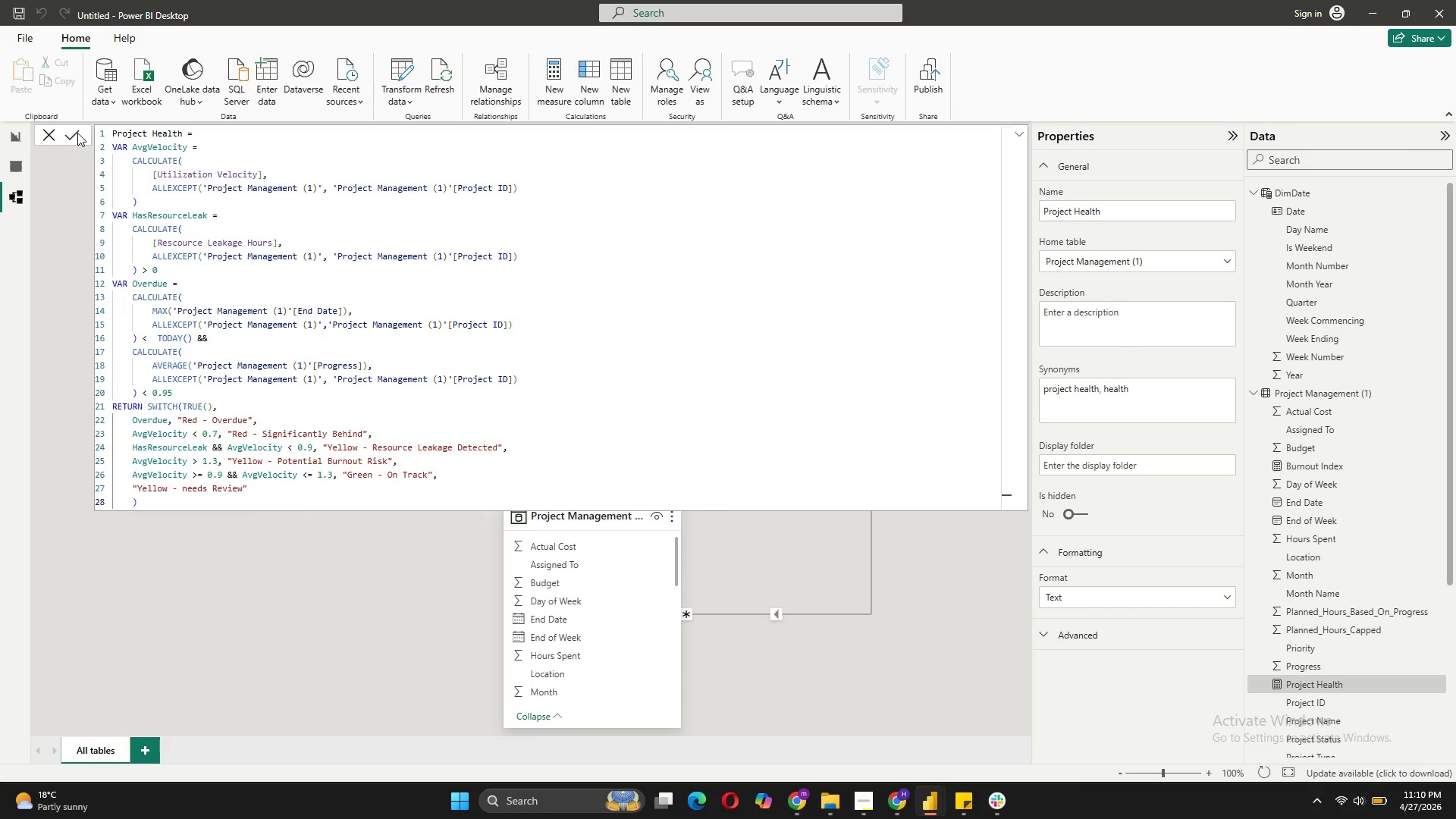 
wait(10.28)
 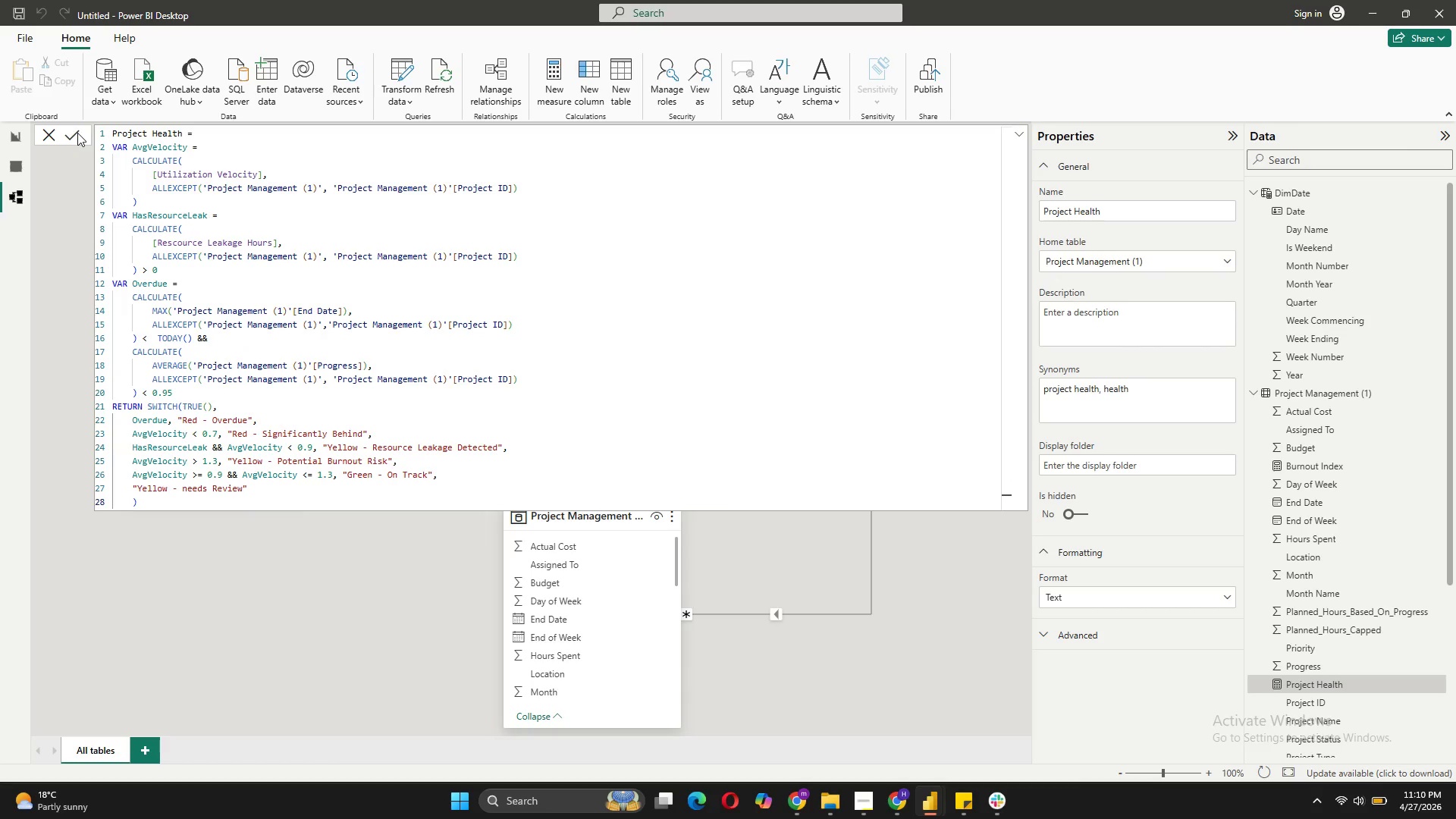 
left_click([48, 140])
 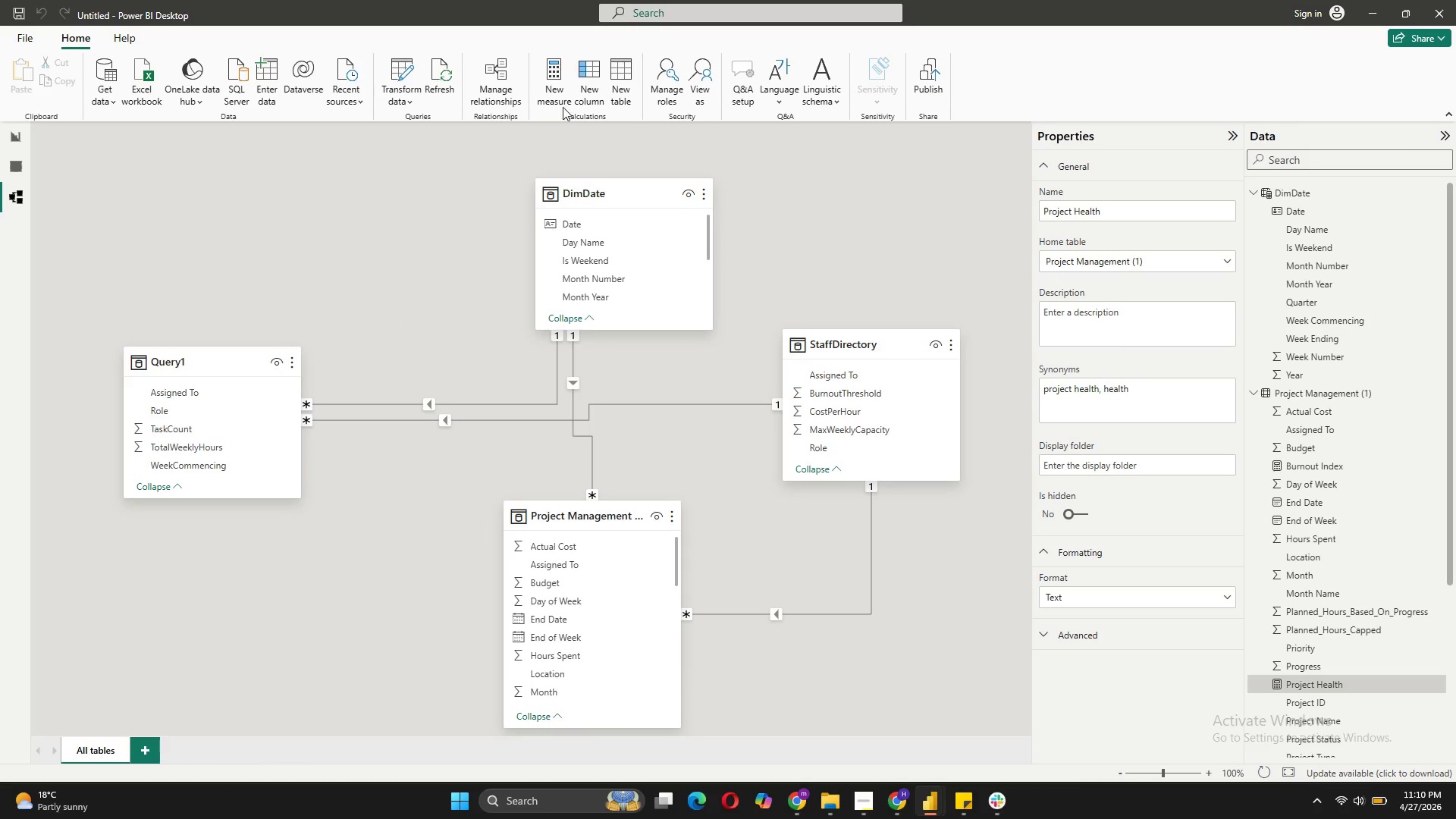 
mouse_move([556, 93])
 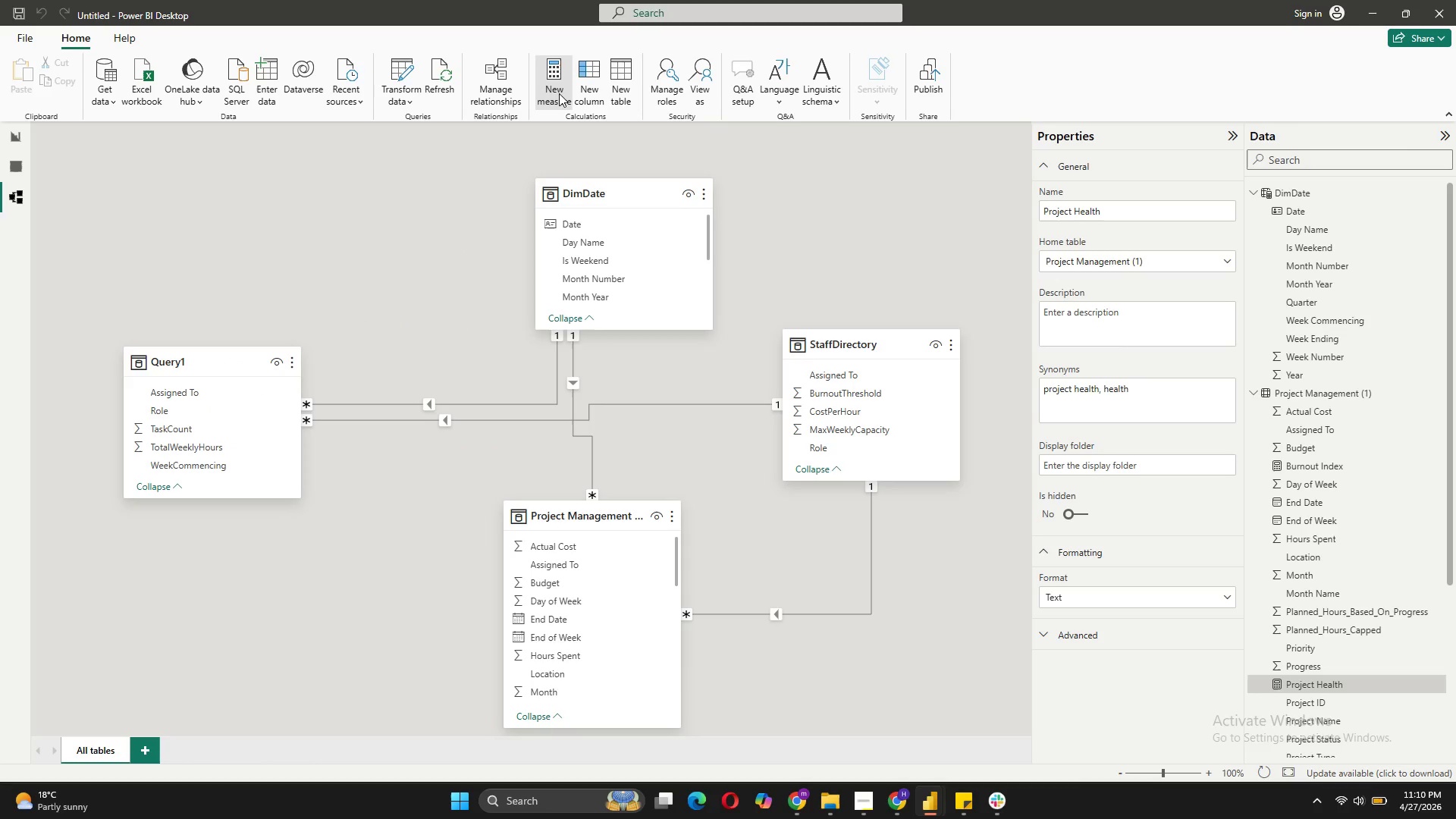 
left_click([559, 93])
 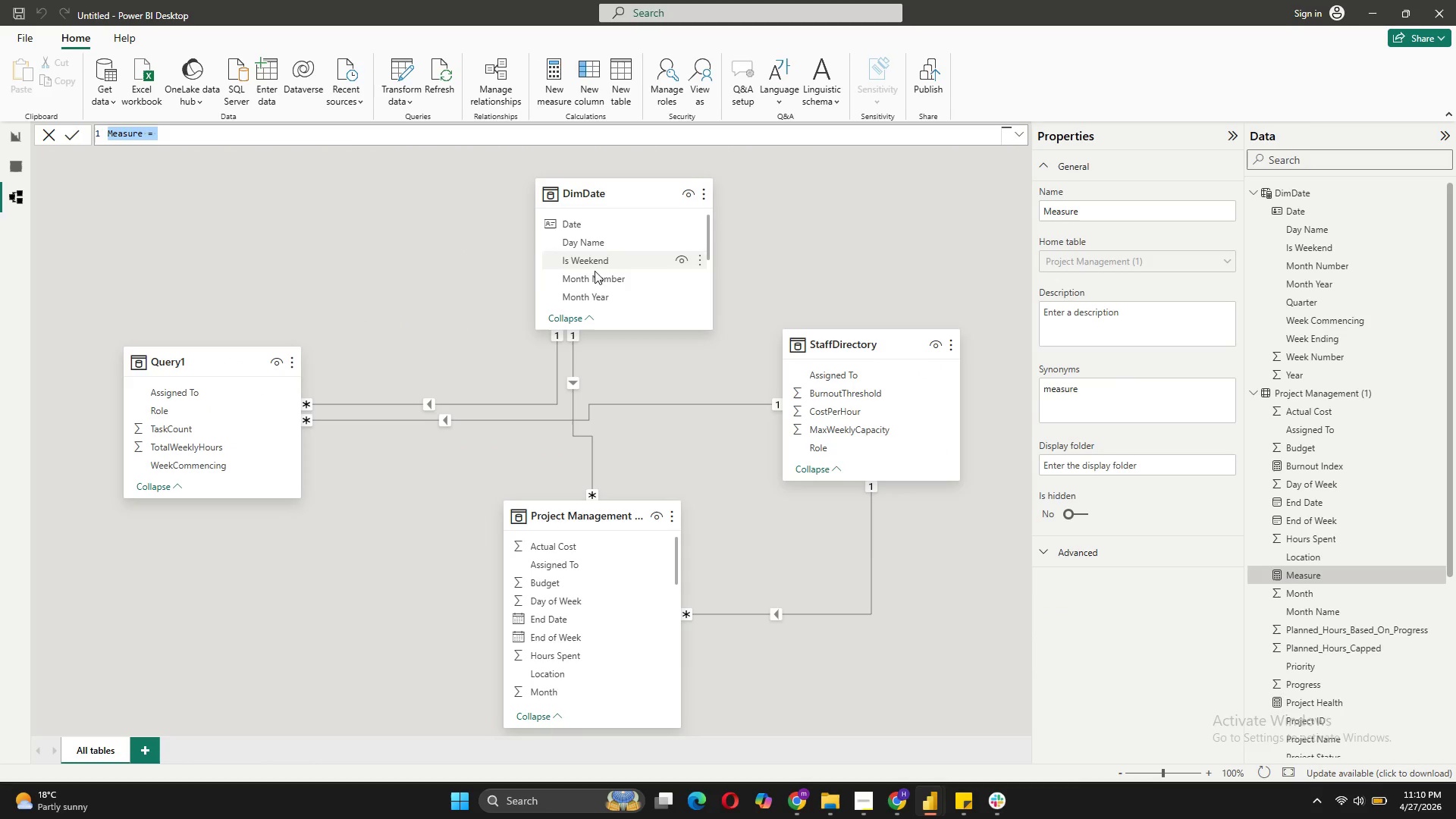 
wait(6.53)
 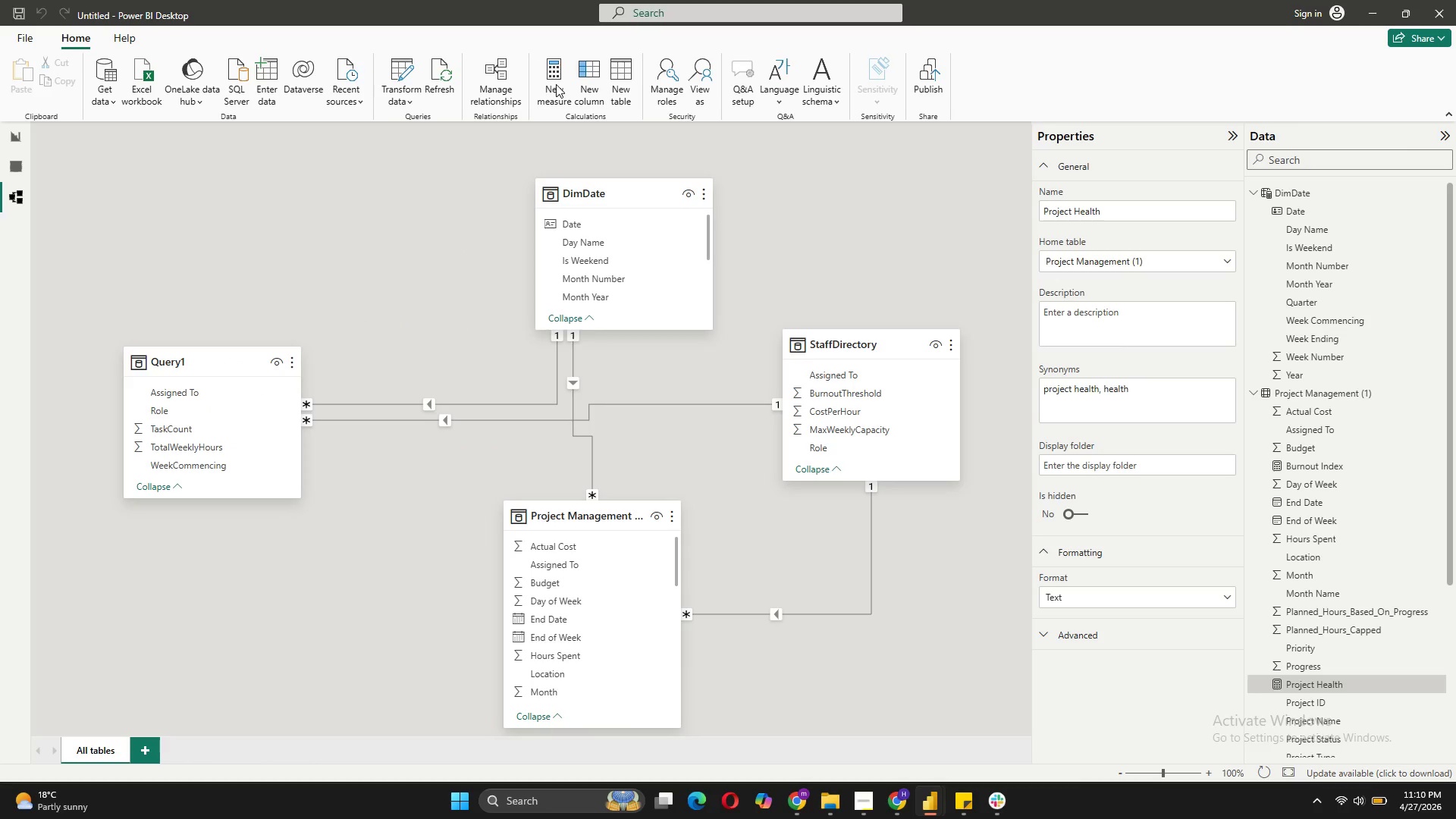 
mouse_move([900, 325])
 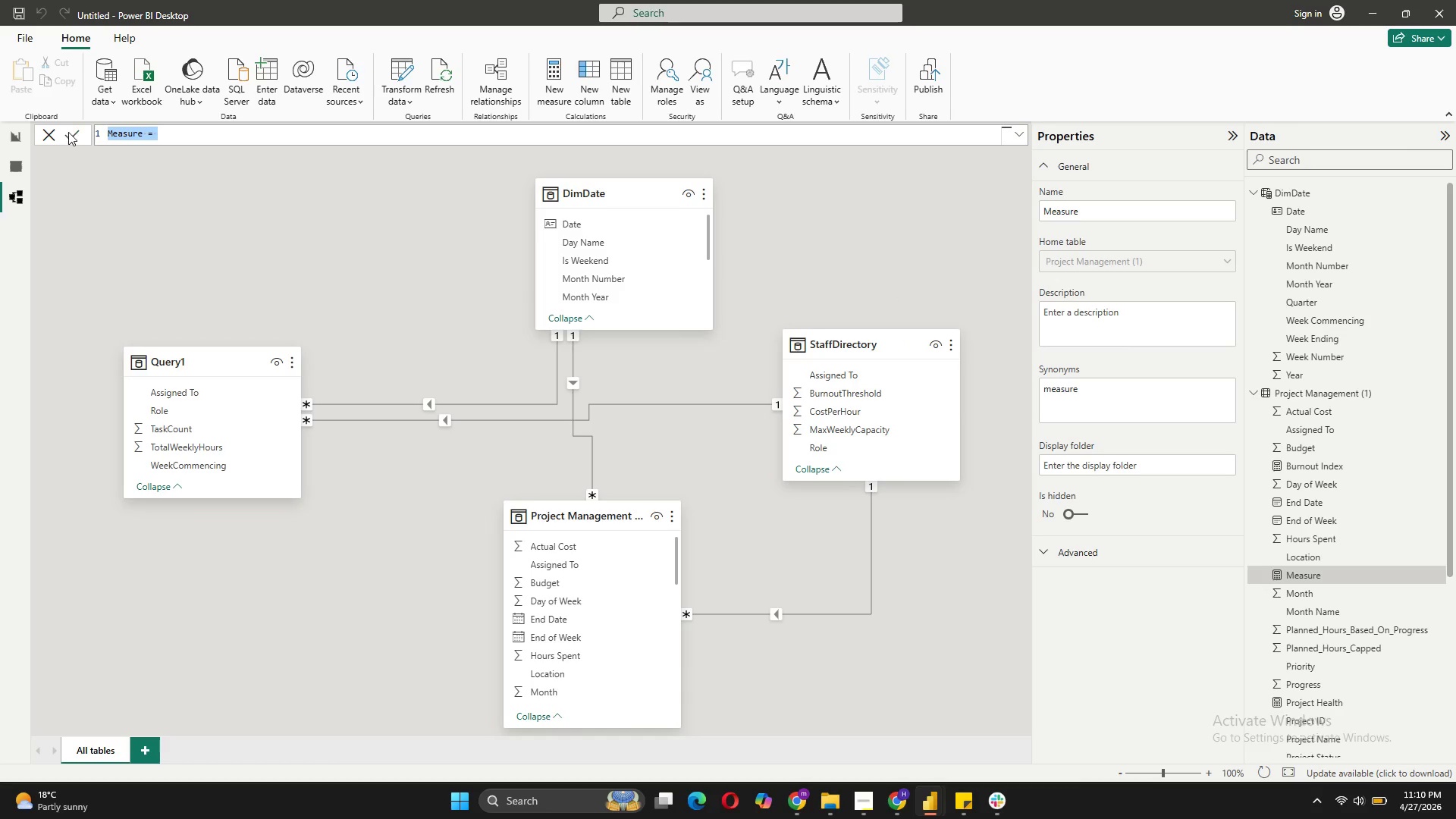 
left_click([54, 133])
 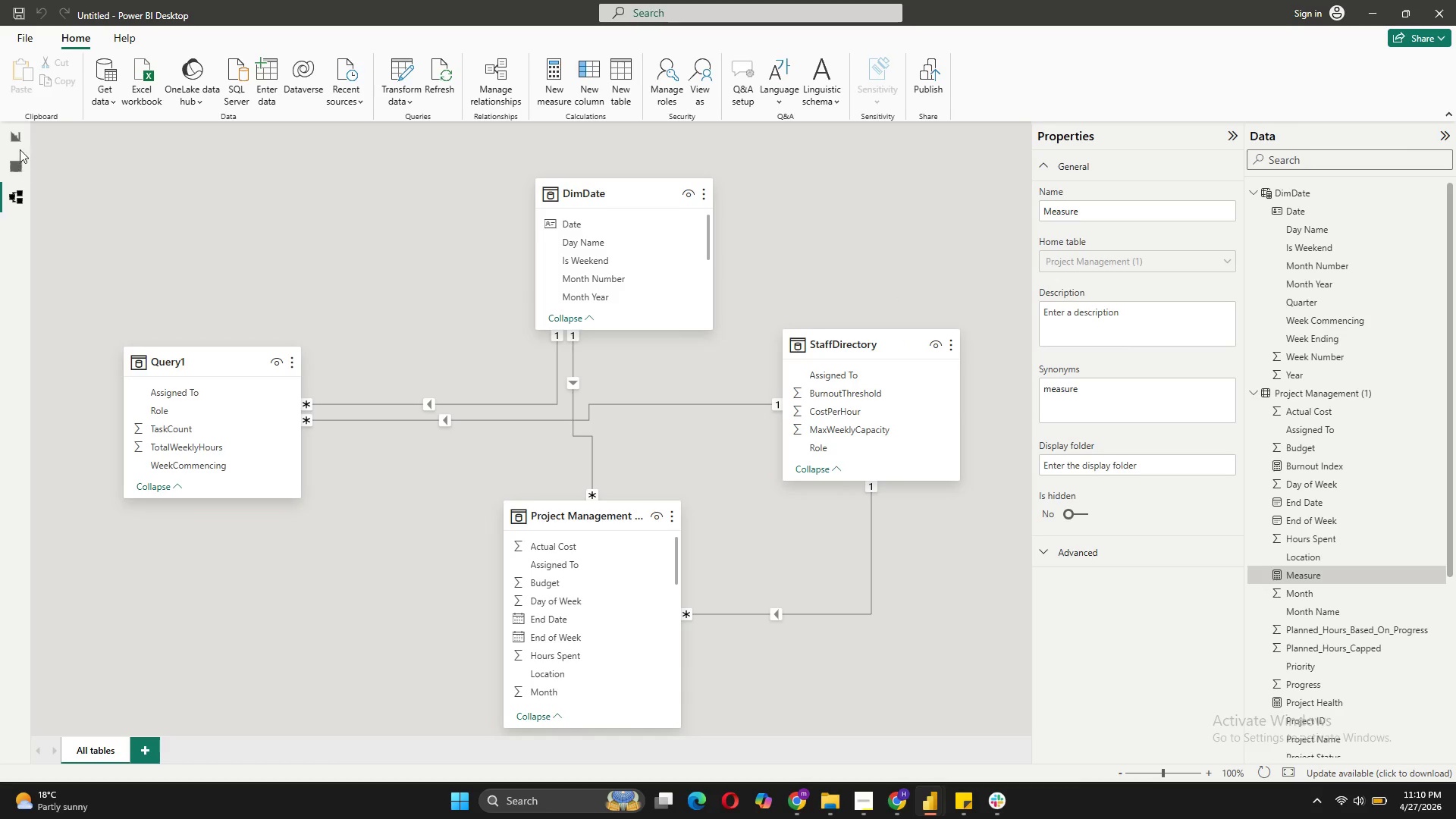 
left_click([20, 138])
 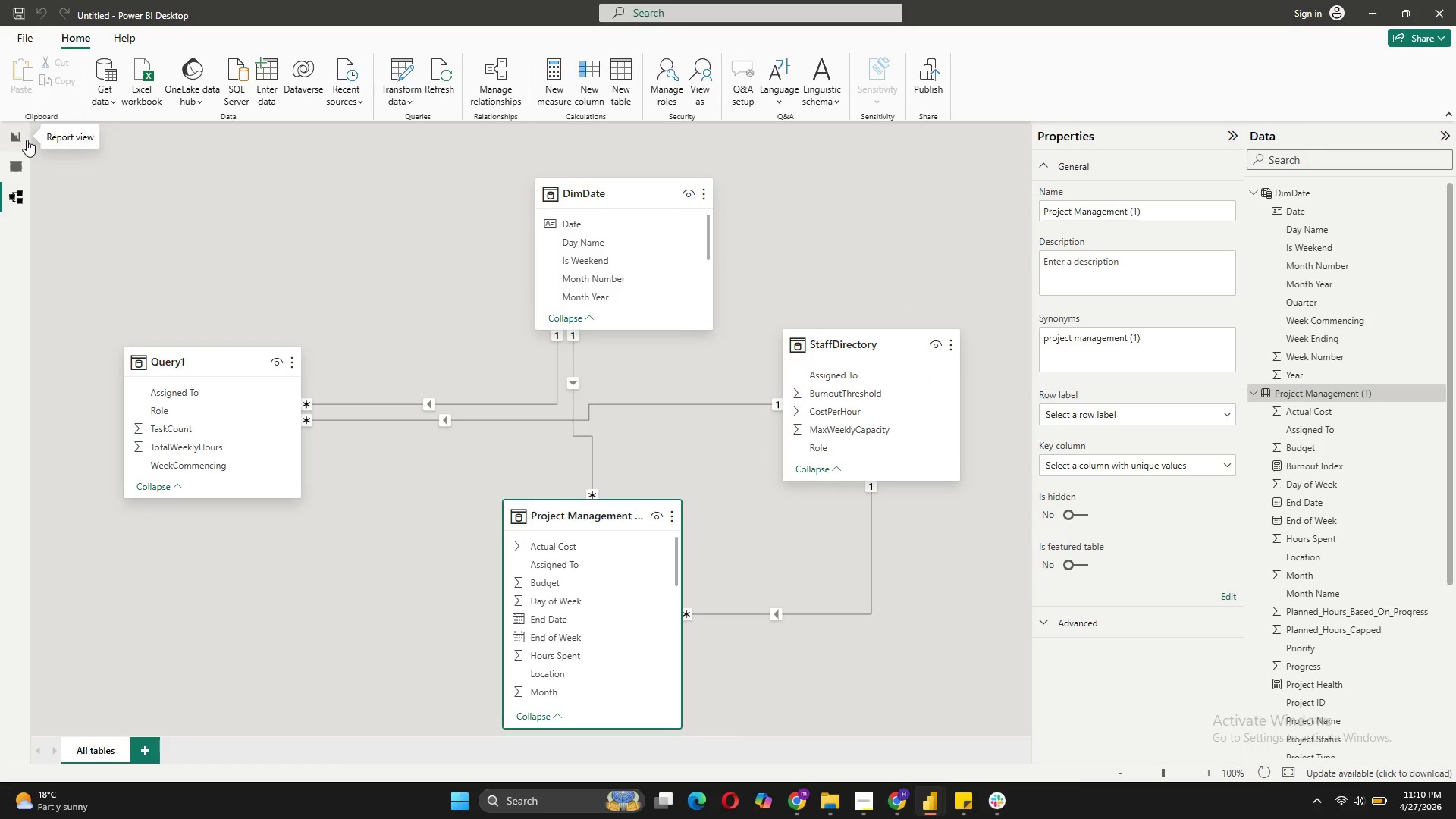 
left_click([27, 148])
 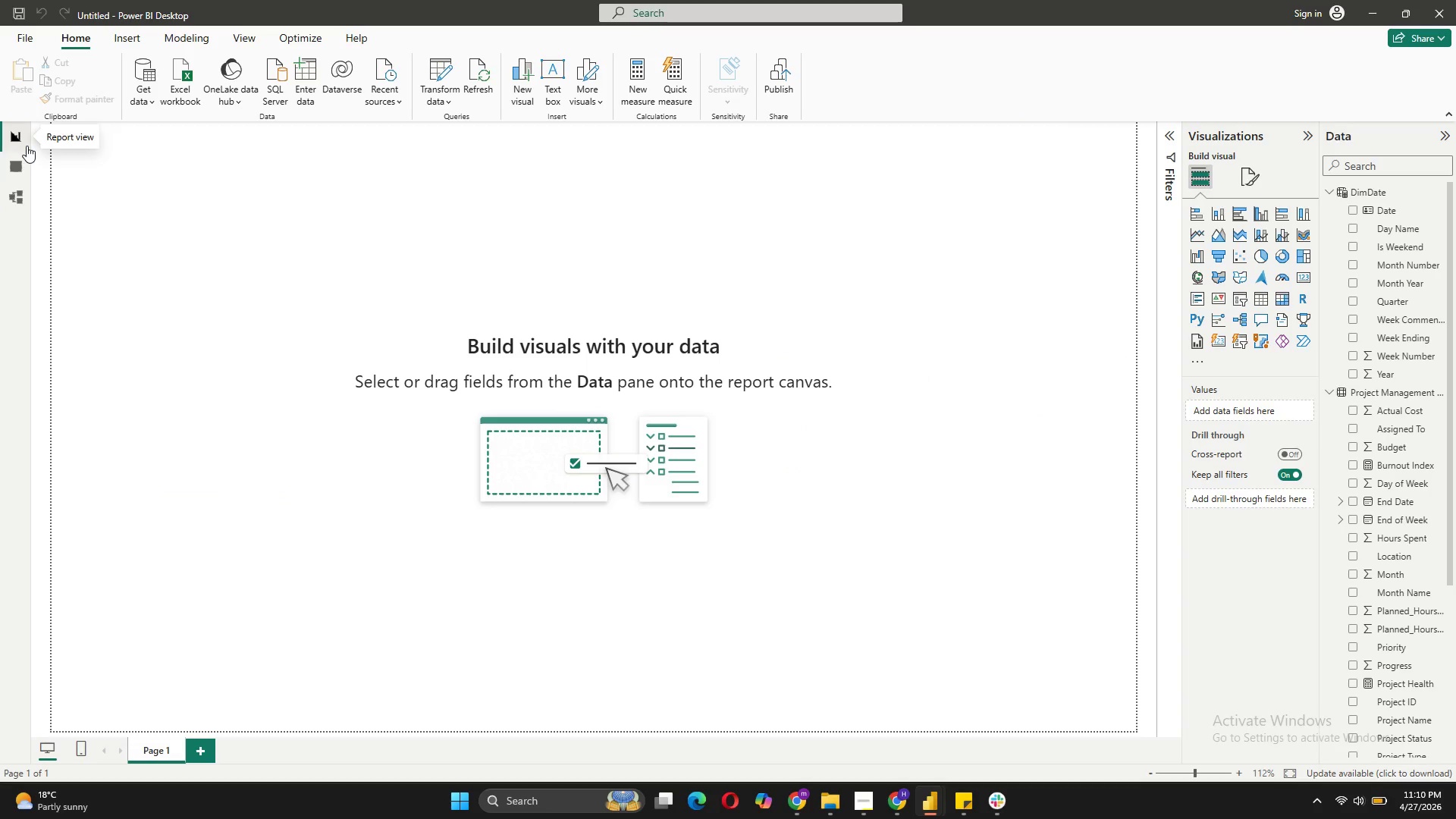 
key(Mute)
 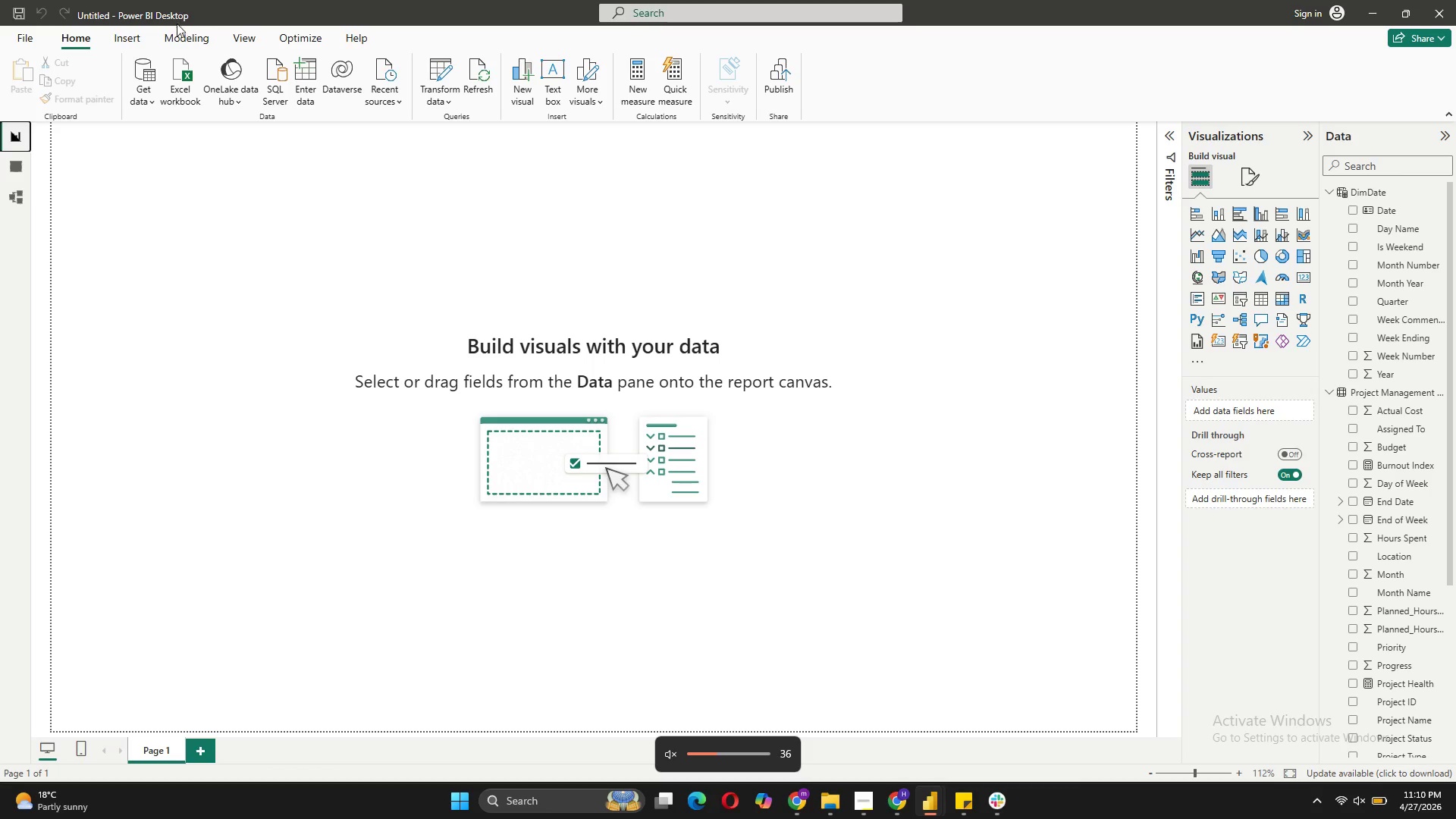 
left_click([174, 34])
 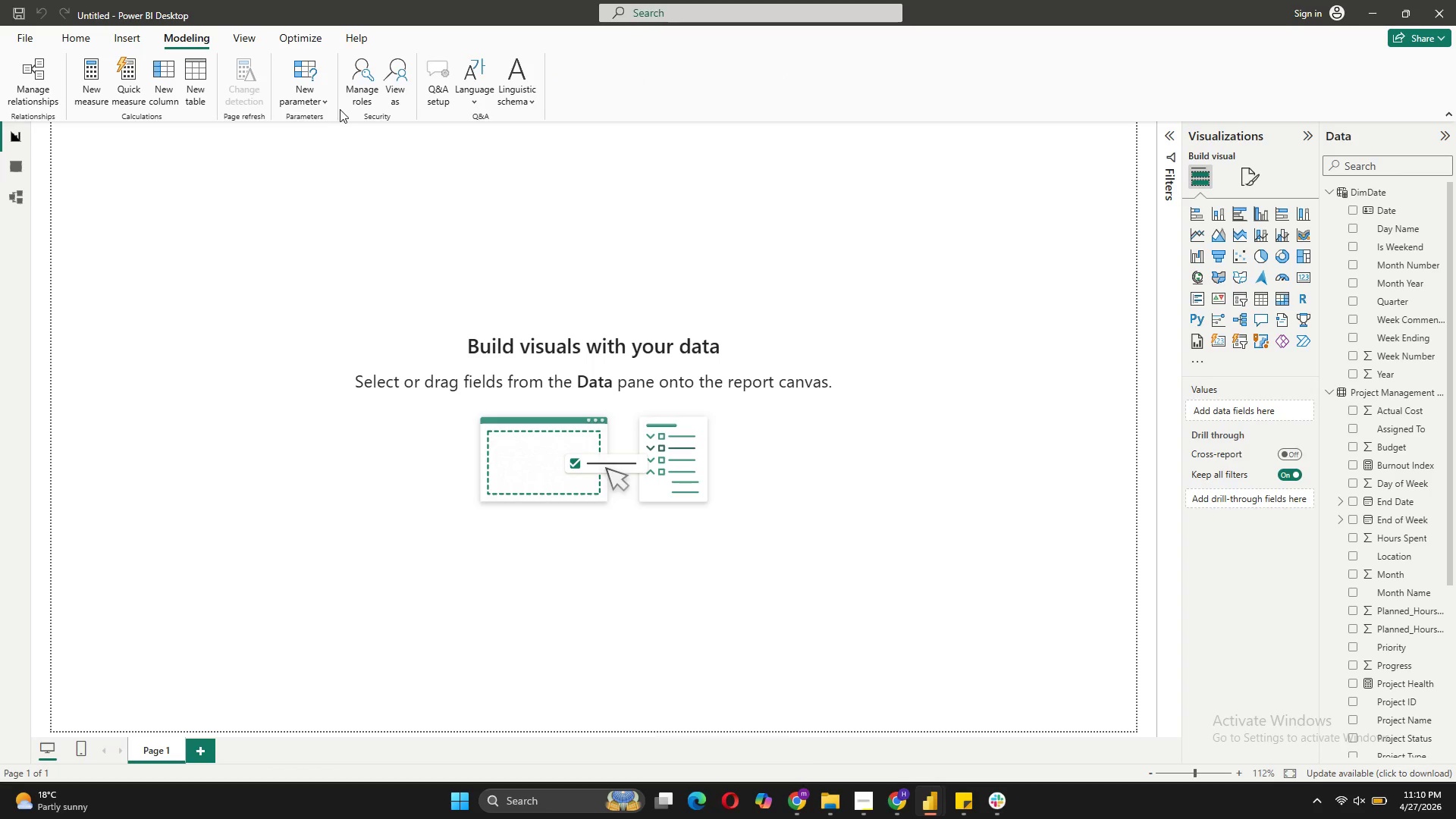 
left_click([326, 108])
 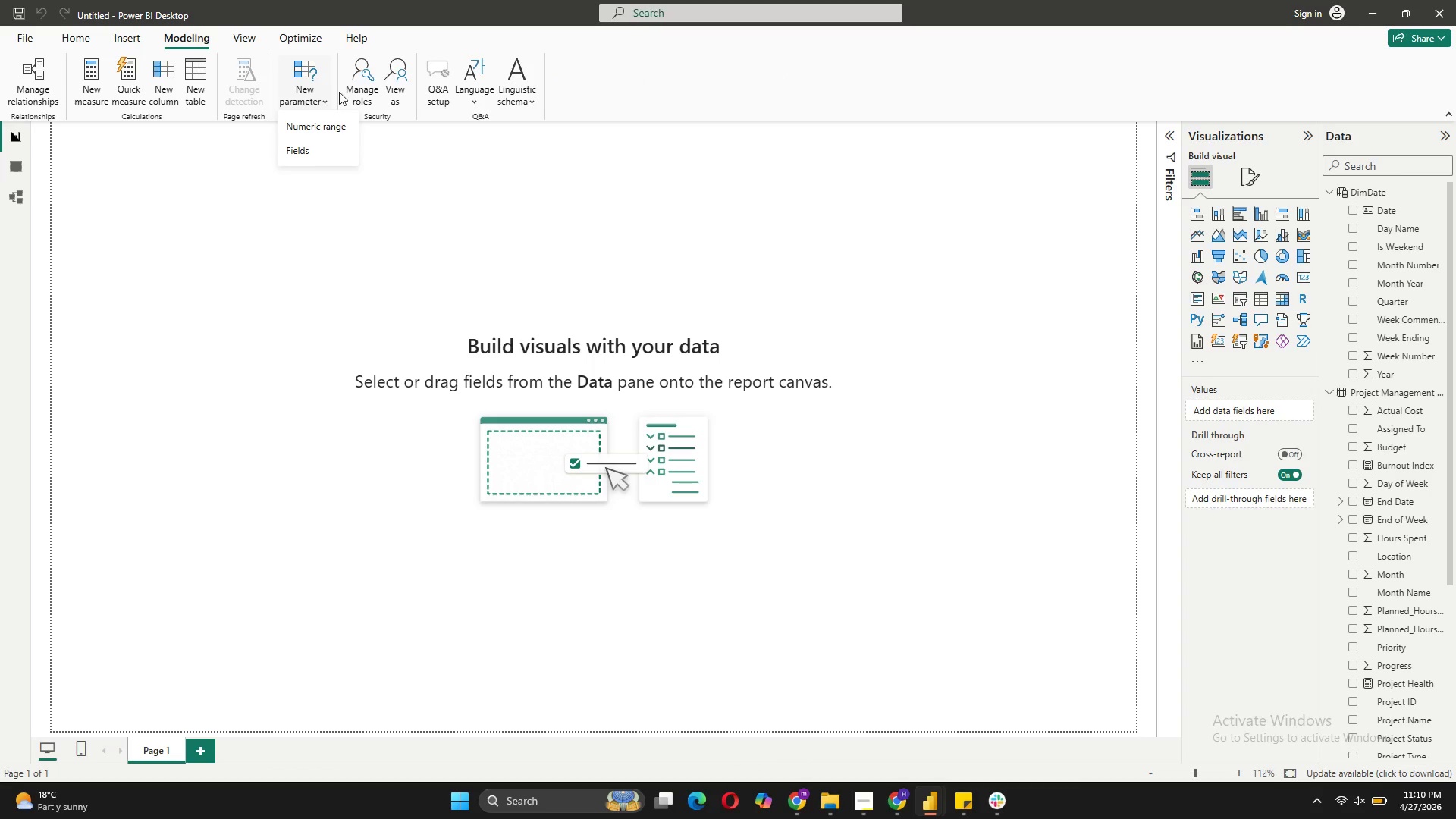 
wait(7.78)
 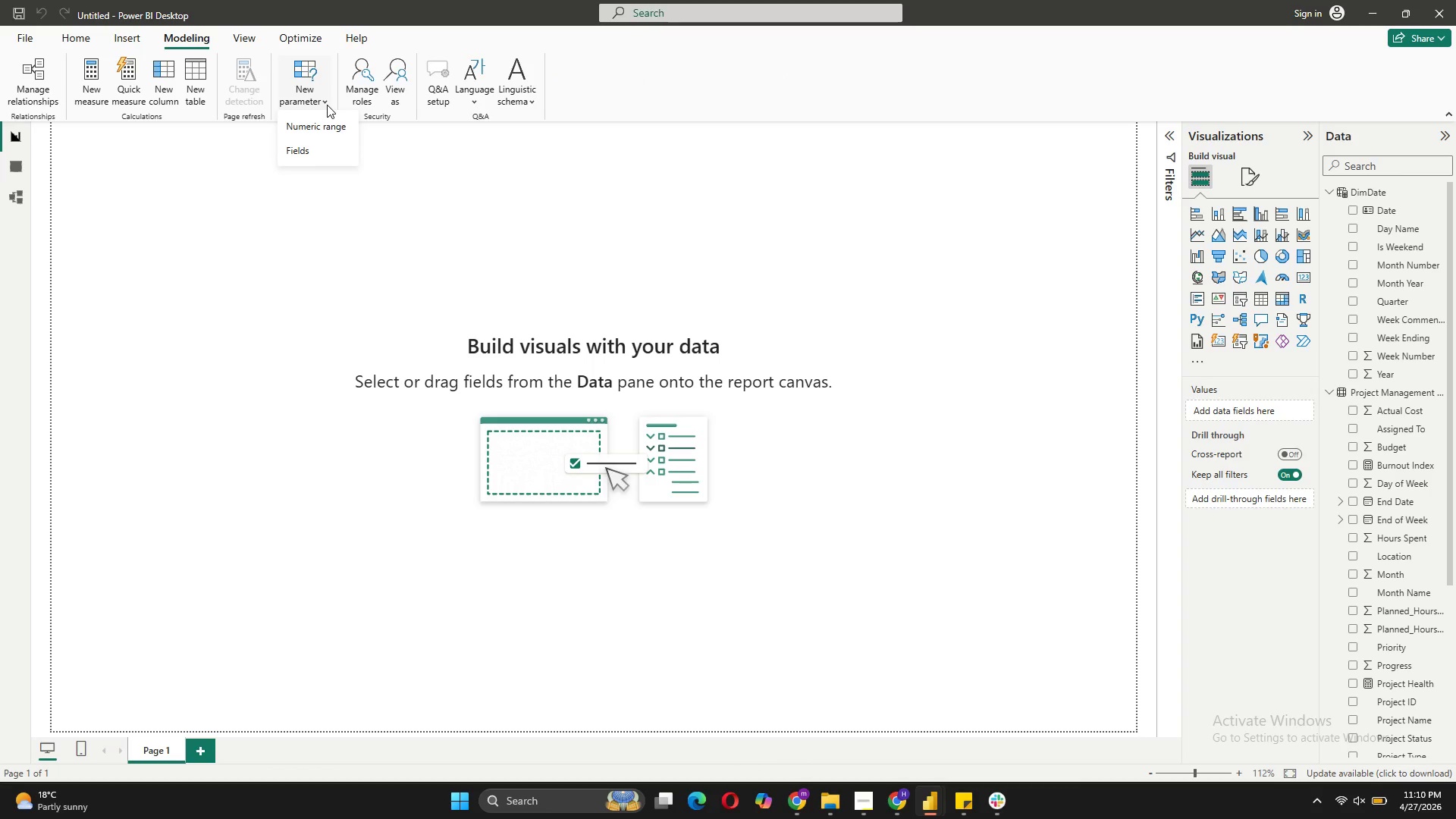 
left_click([319, 129])
 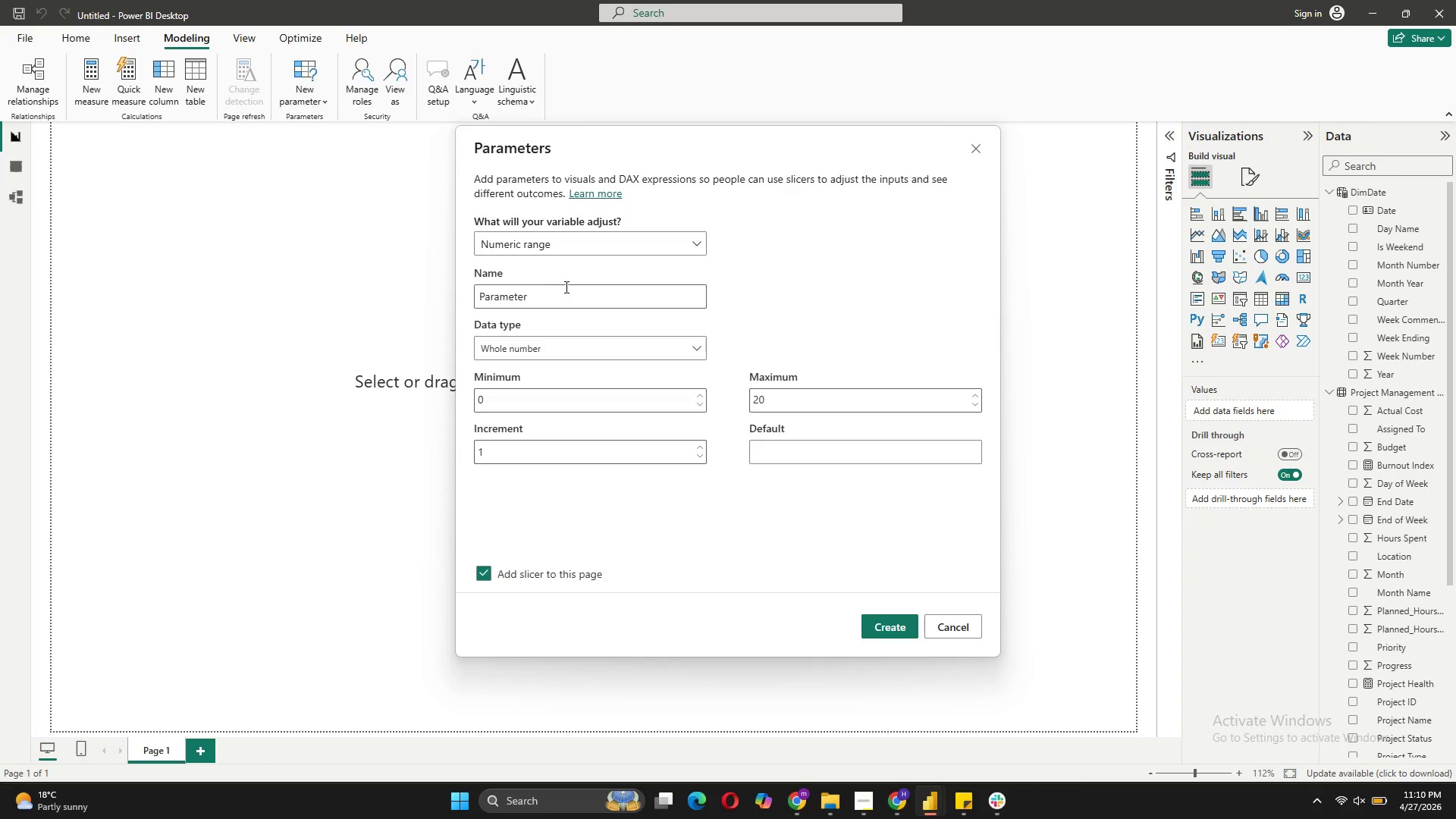 
left_click_drag(start_coordinate=[564, 293], to_coordinate=[474, 284])
 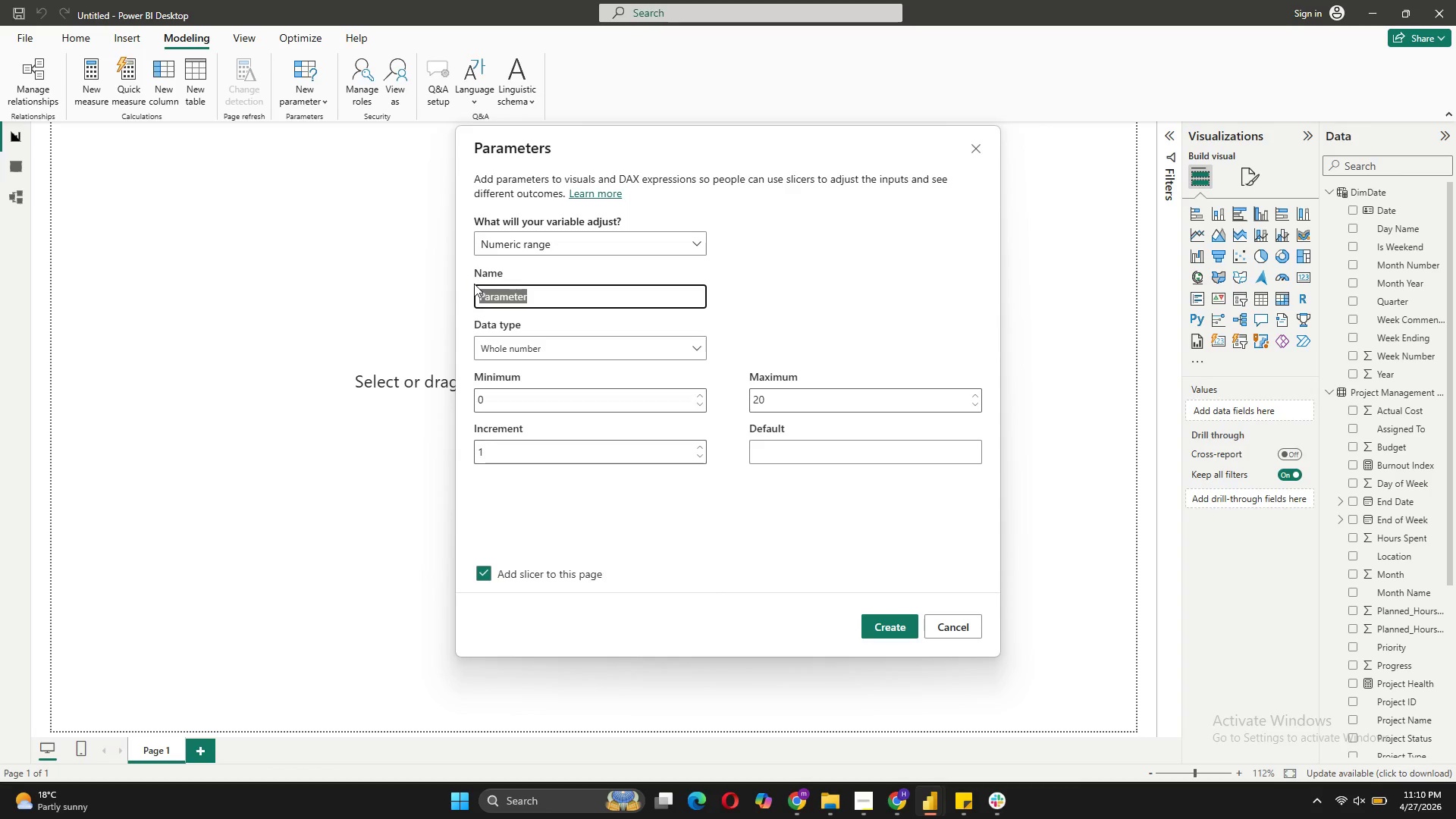 
type(What If)
 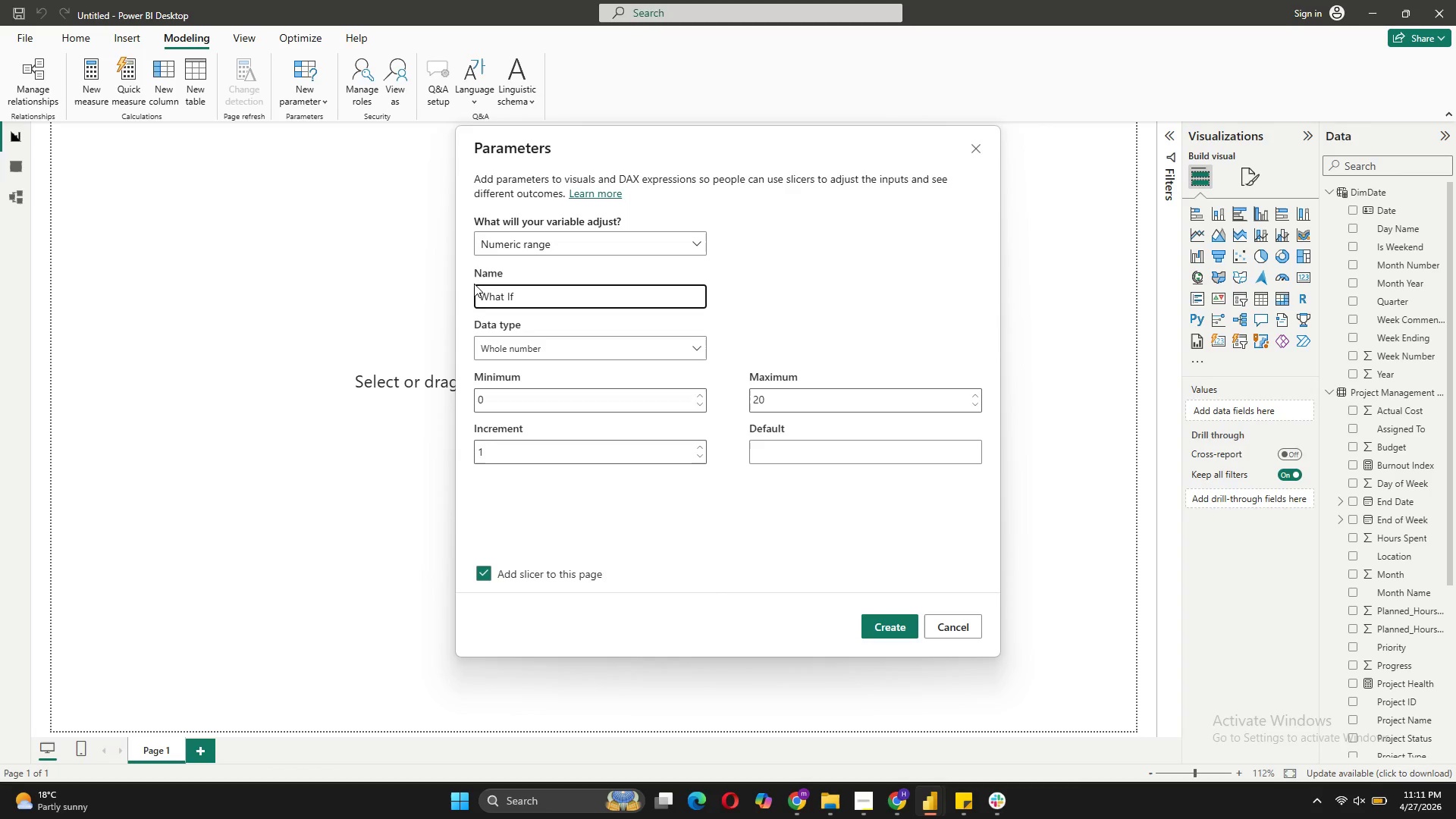 
key(ArrowLeft)
 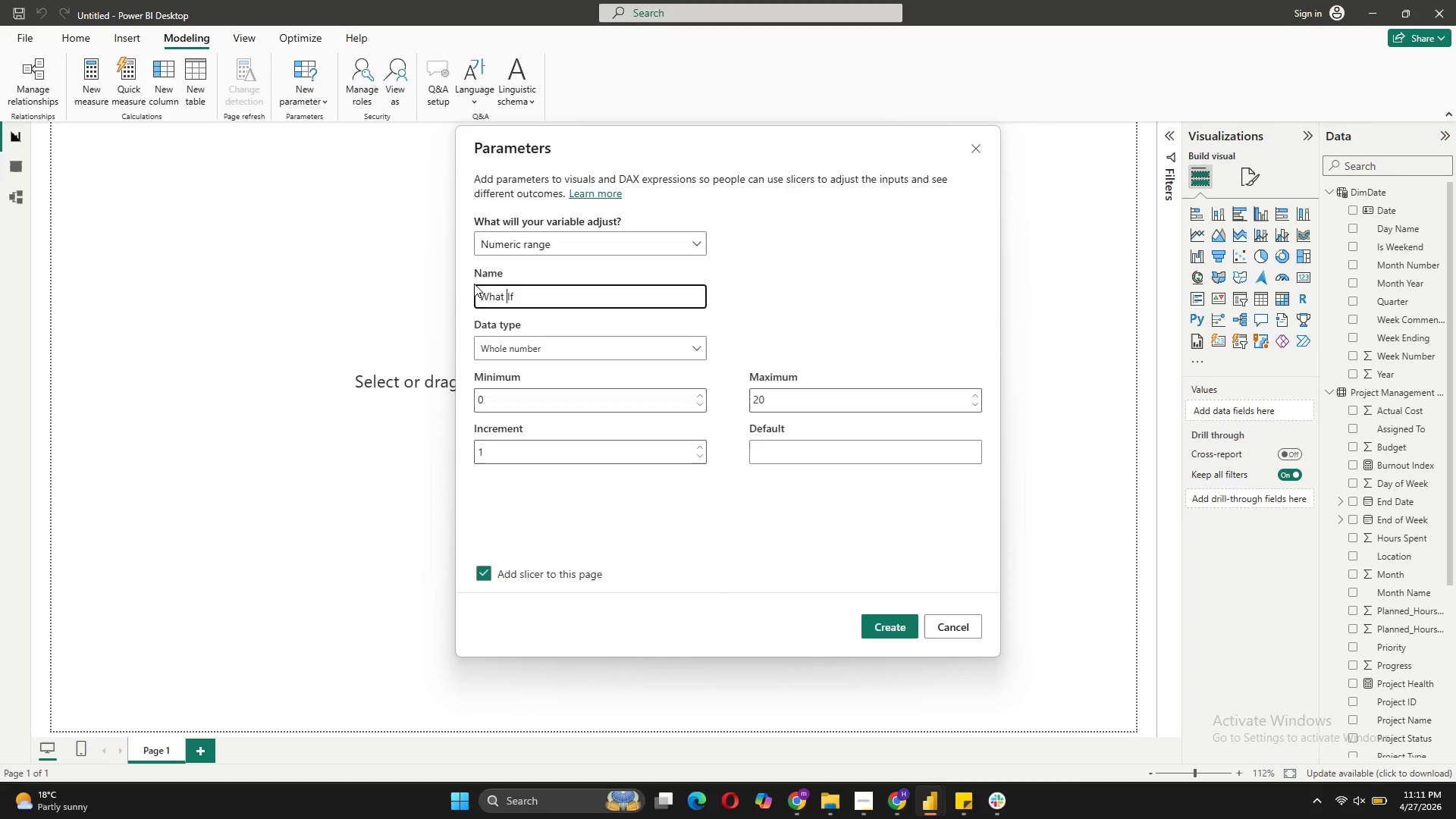 
key(ArrowLeft)
 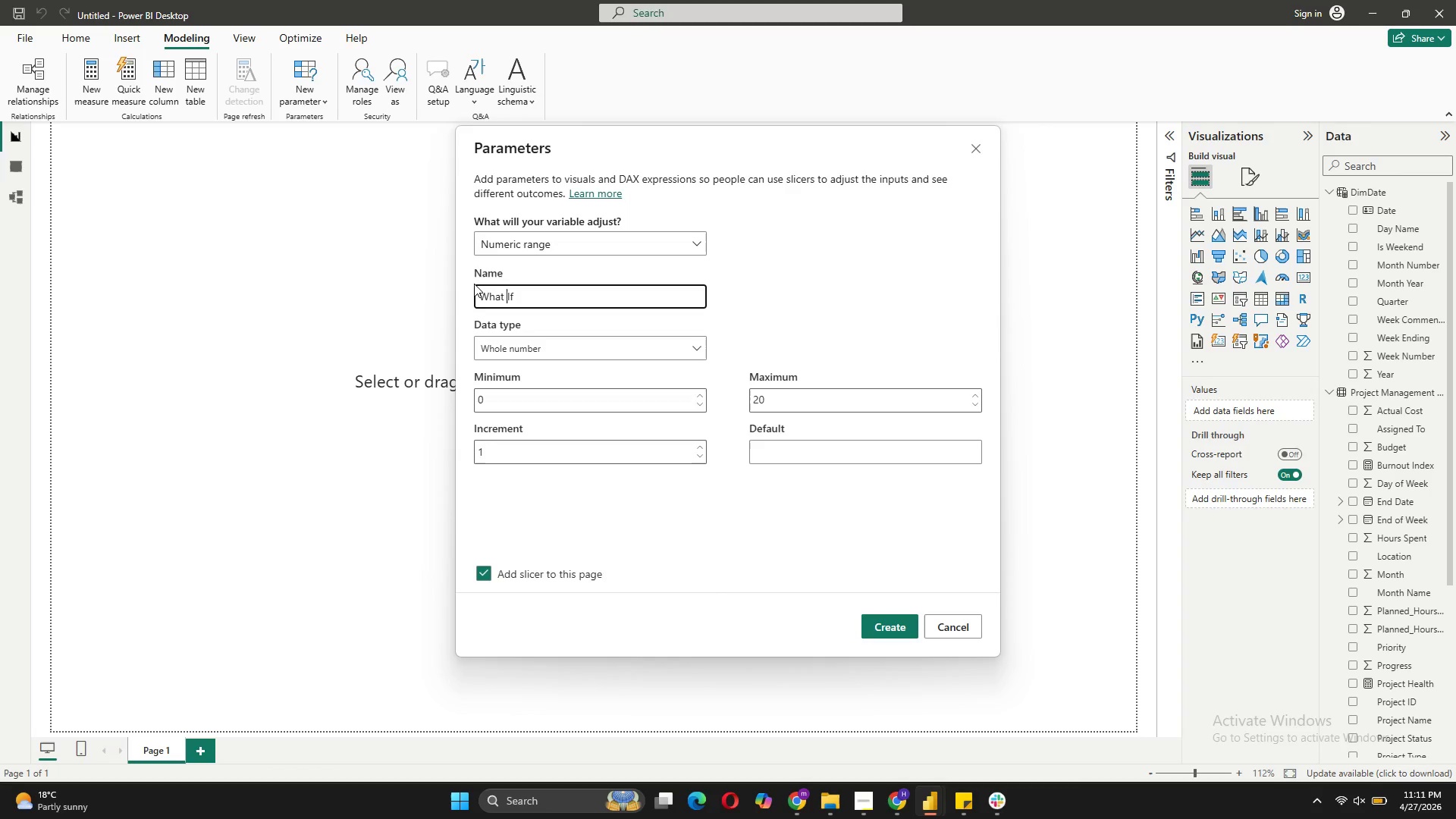 
key(Backspace)
 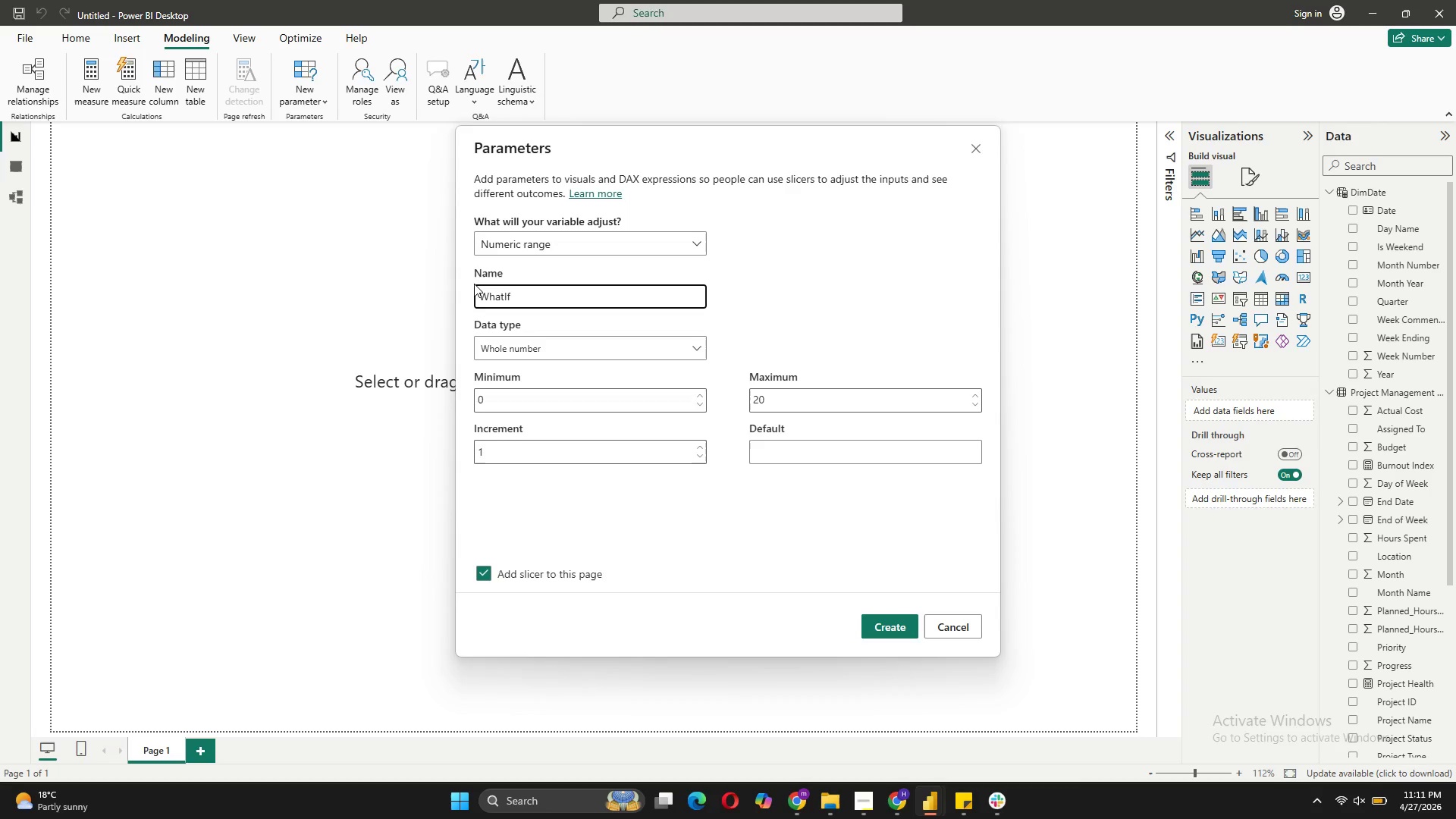 
key(ArrowRight)
 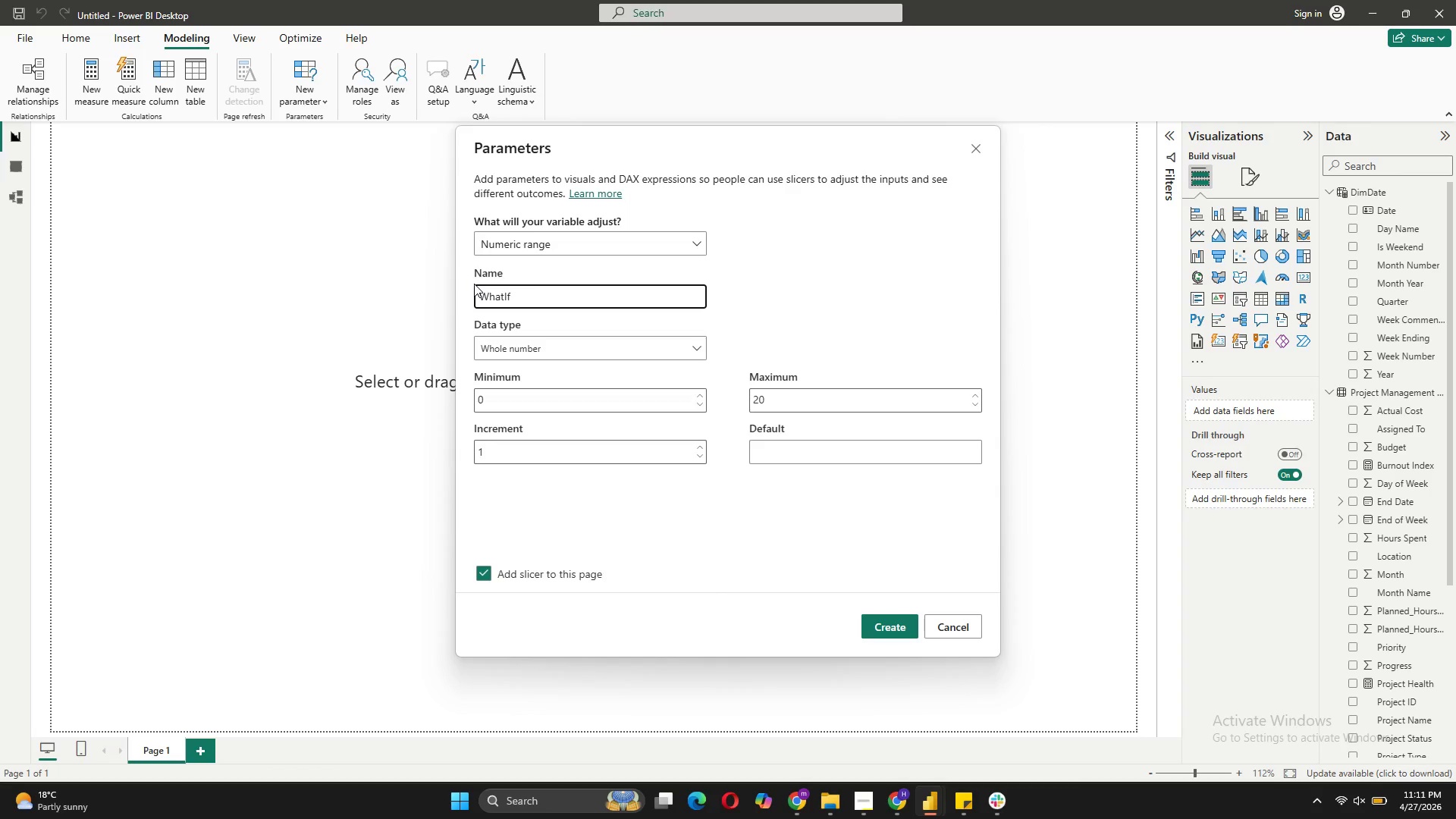 
key(ArrowRight)
 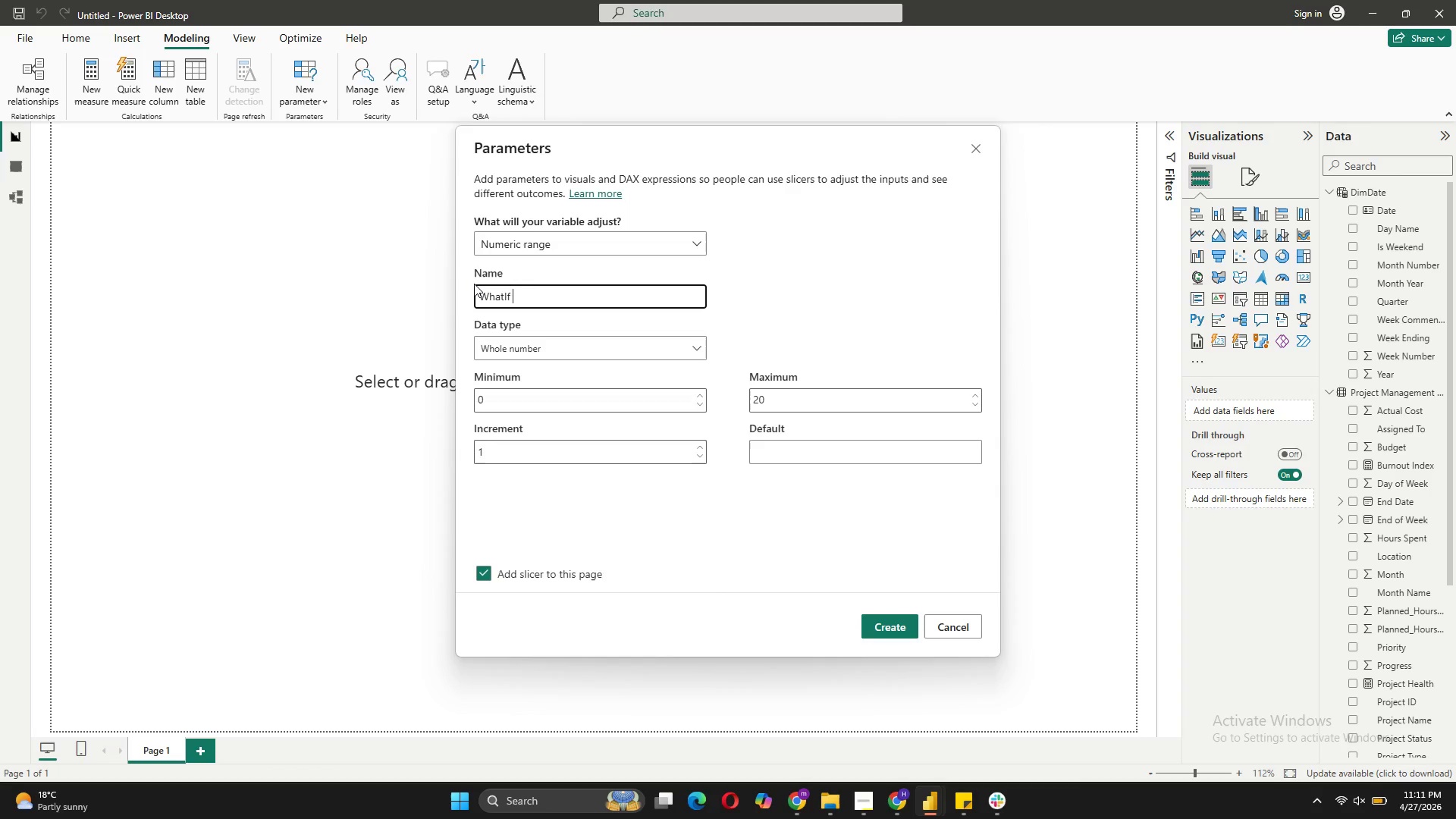 
type( New Hours = G)
key(Backspace)
key(Backspace)
key(Backspace)
 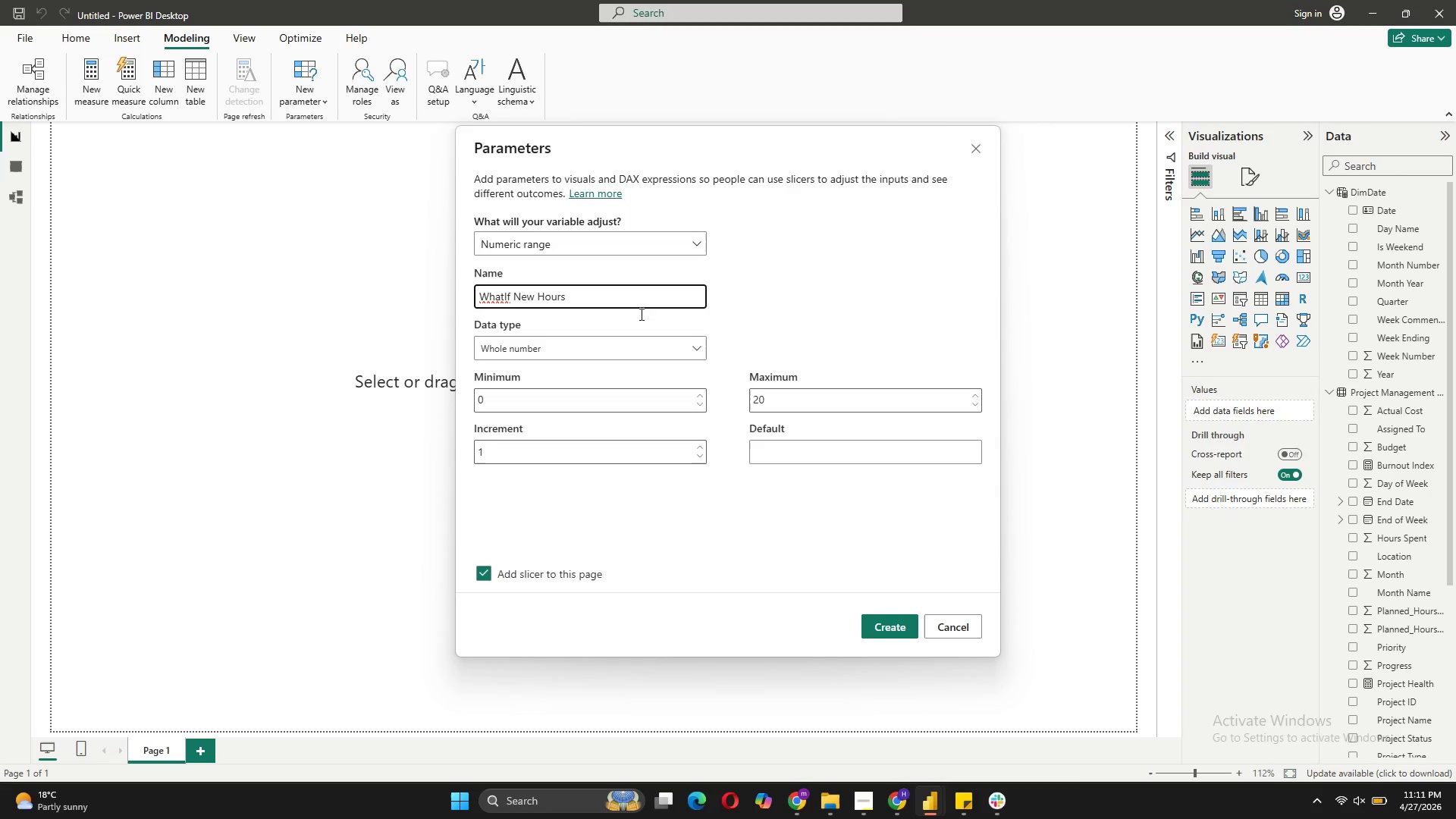 
wait(19.53)
 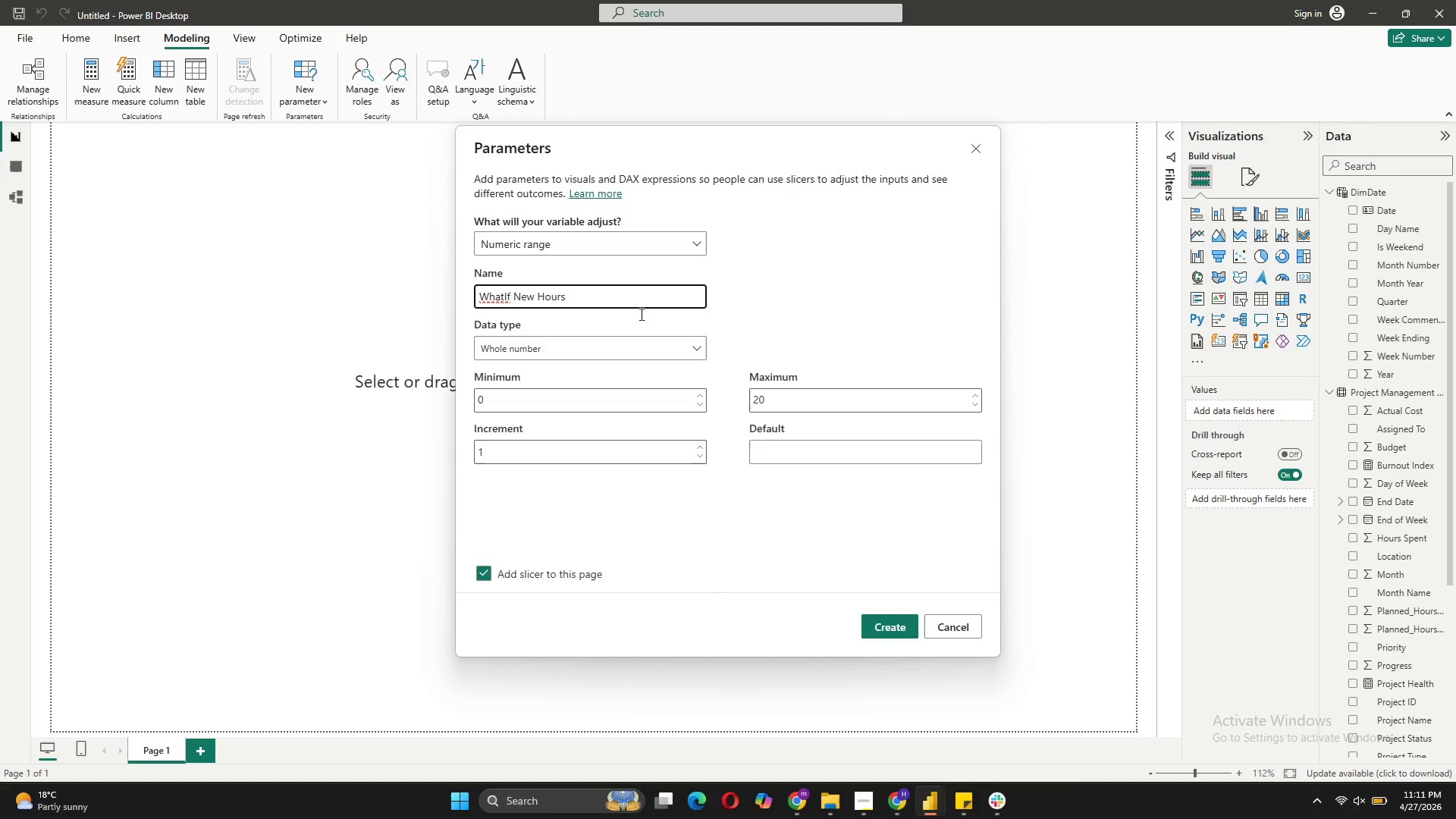 
left_click_drag(start_coordinate=[570, 306], to_coordinate=[473, 292])
 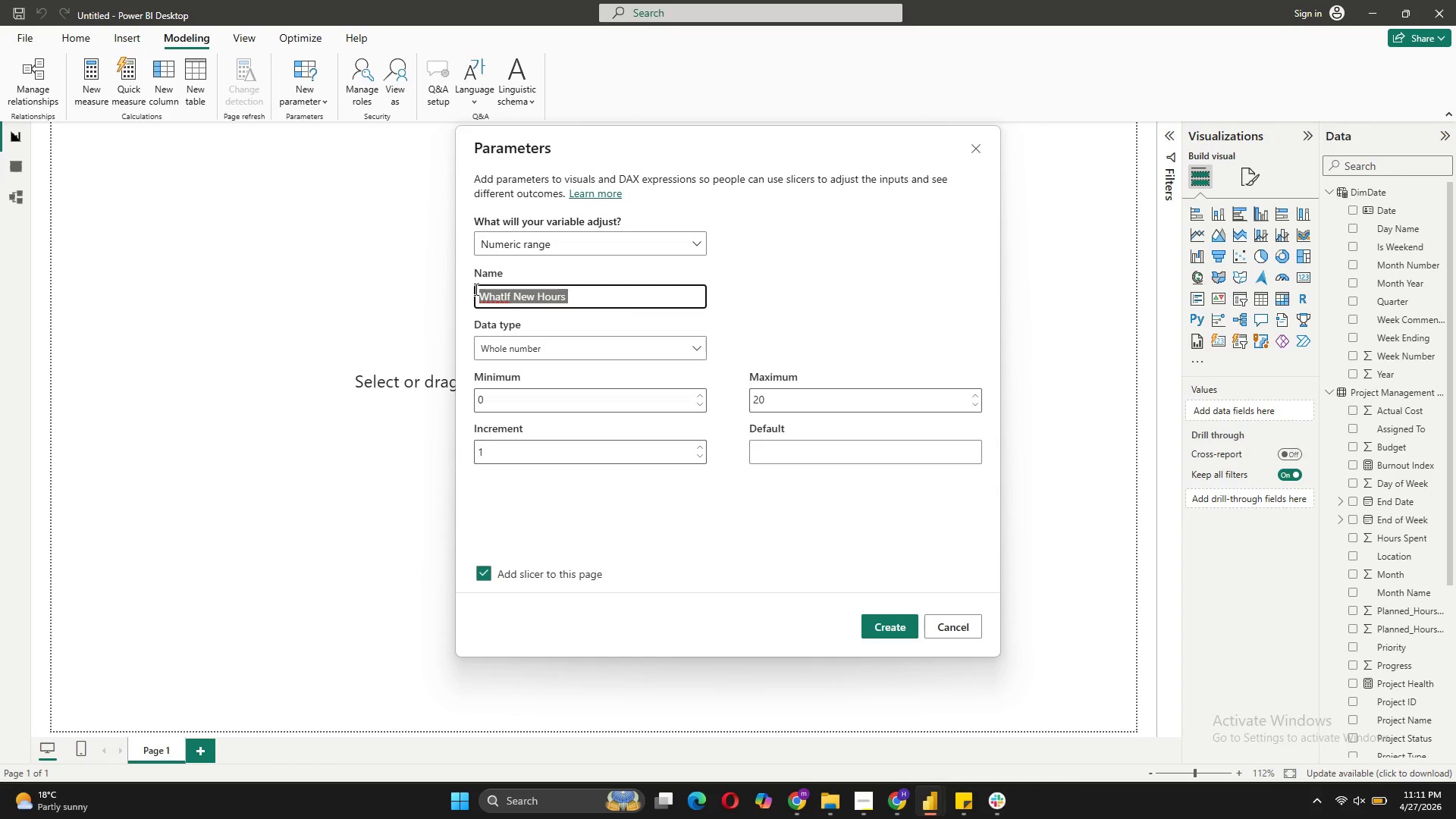 
key(Control+C)
 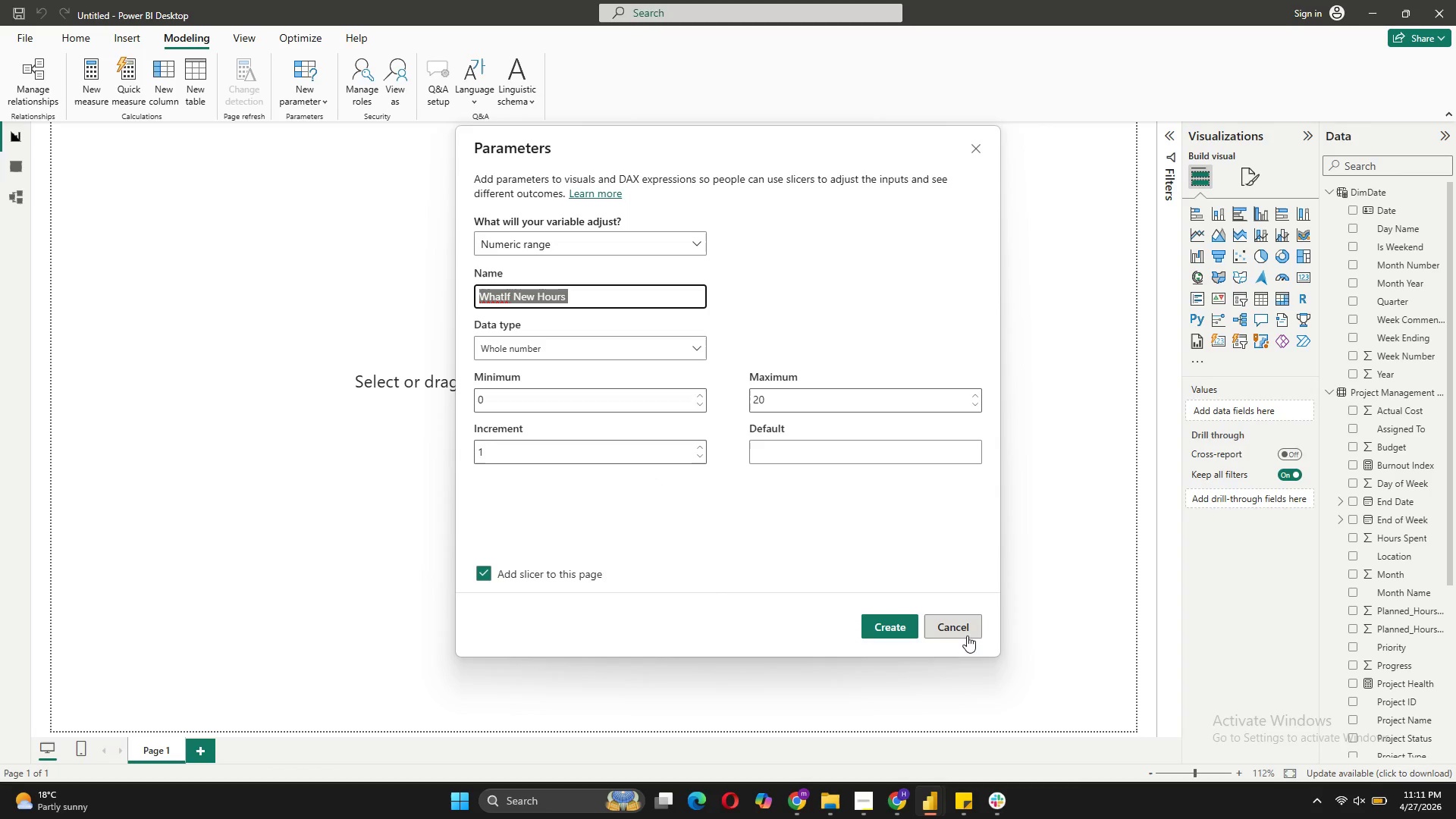 
left_click([960, 634])
 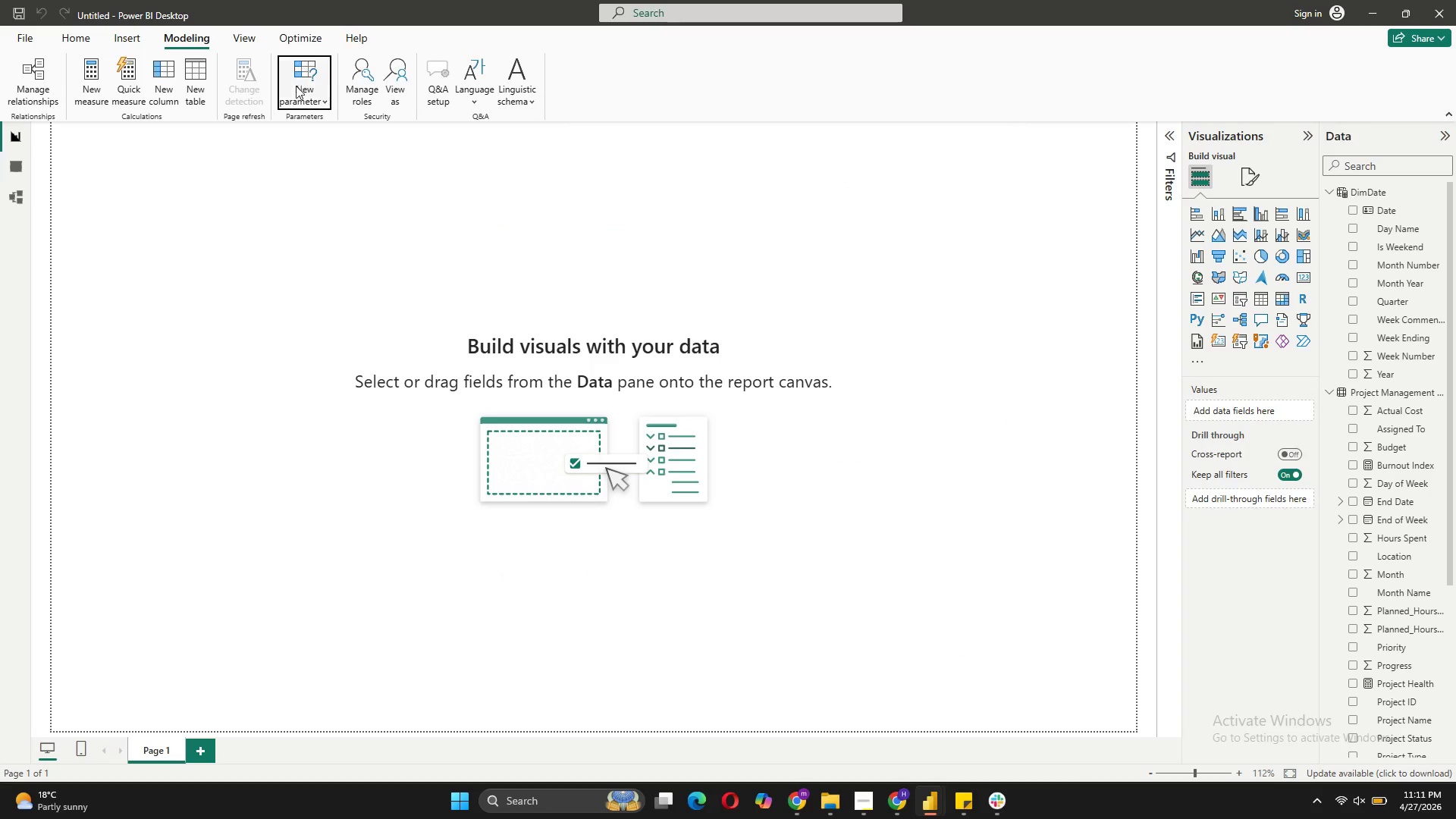 
left_click([303, 99])
 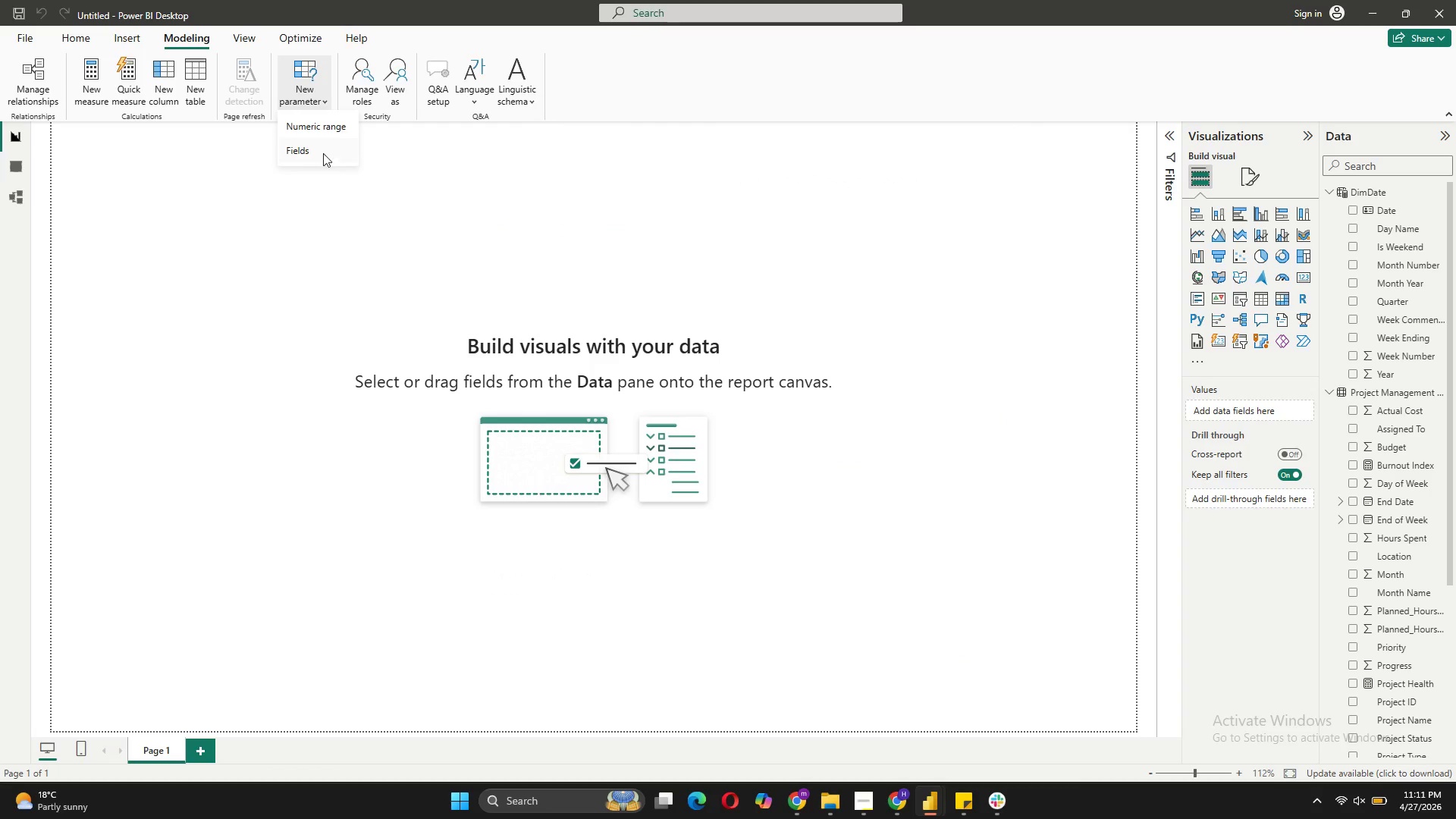 
left_click([325, 148])
 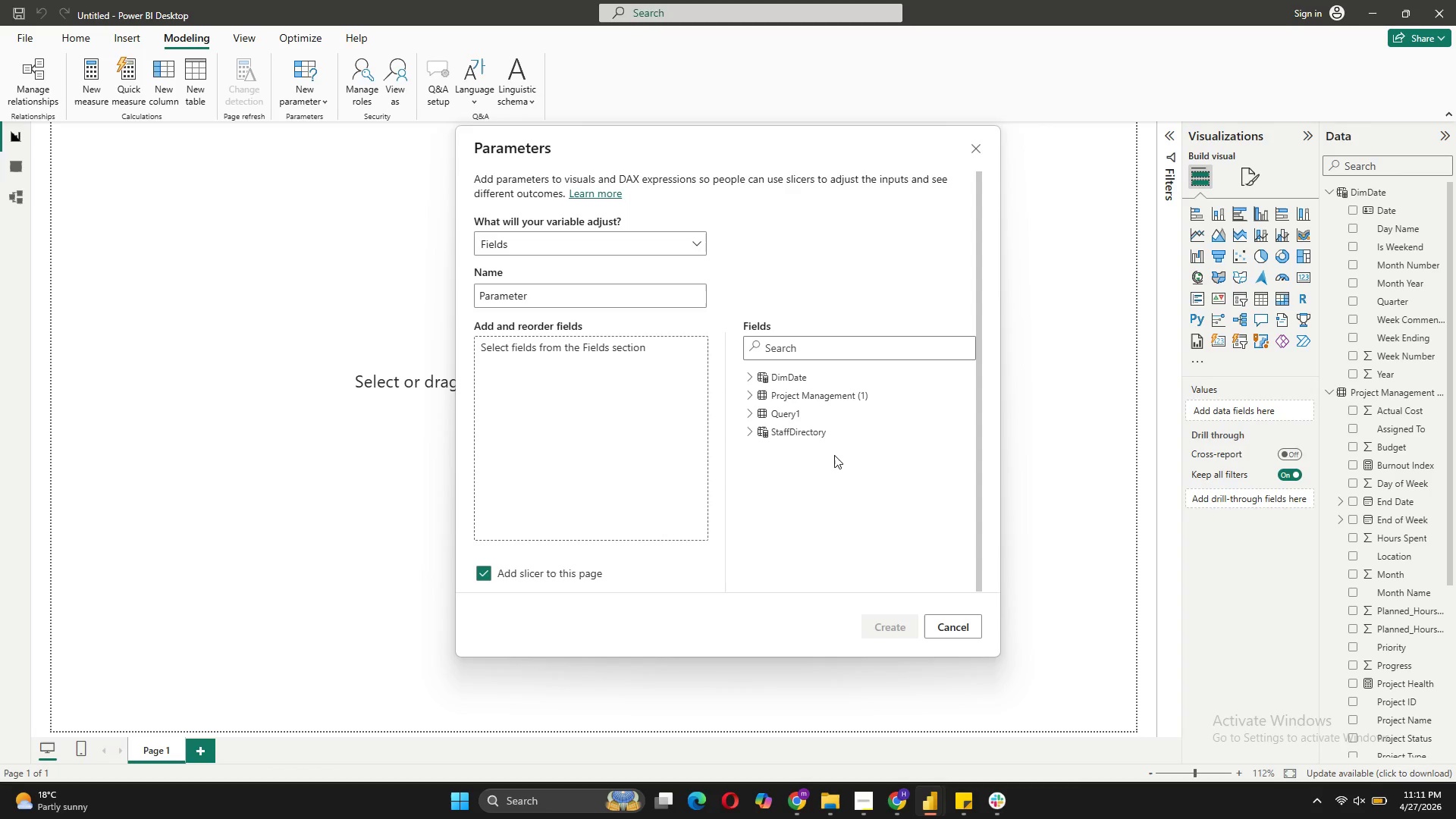 
wait(27.69)
 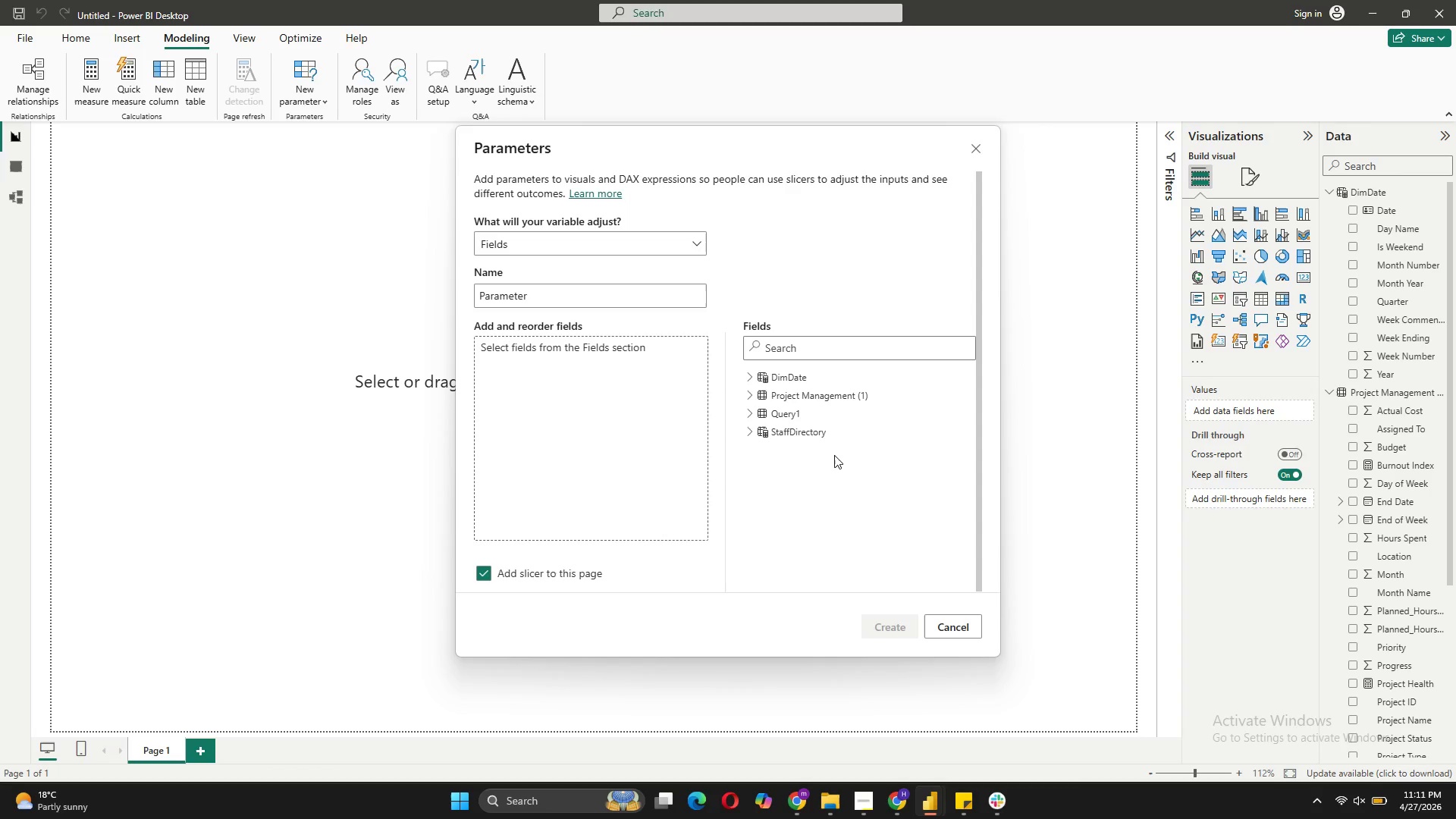 
left_click([977, 153])
 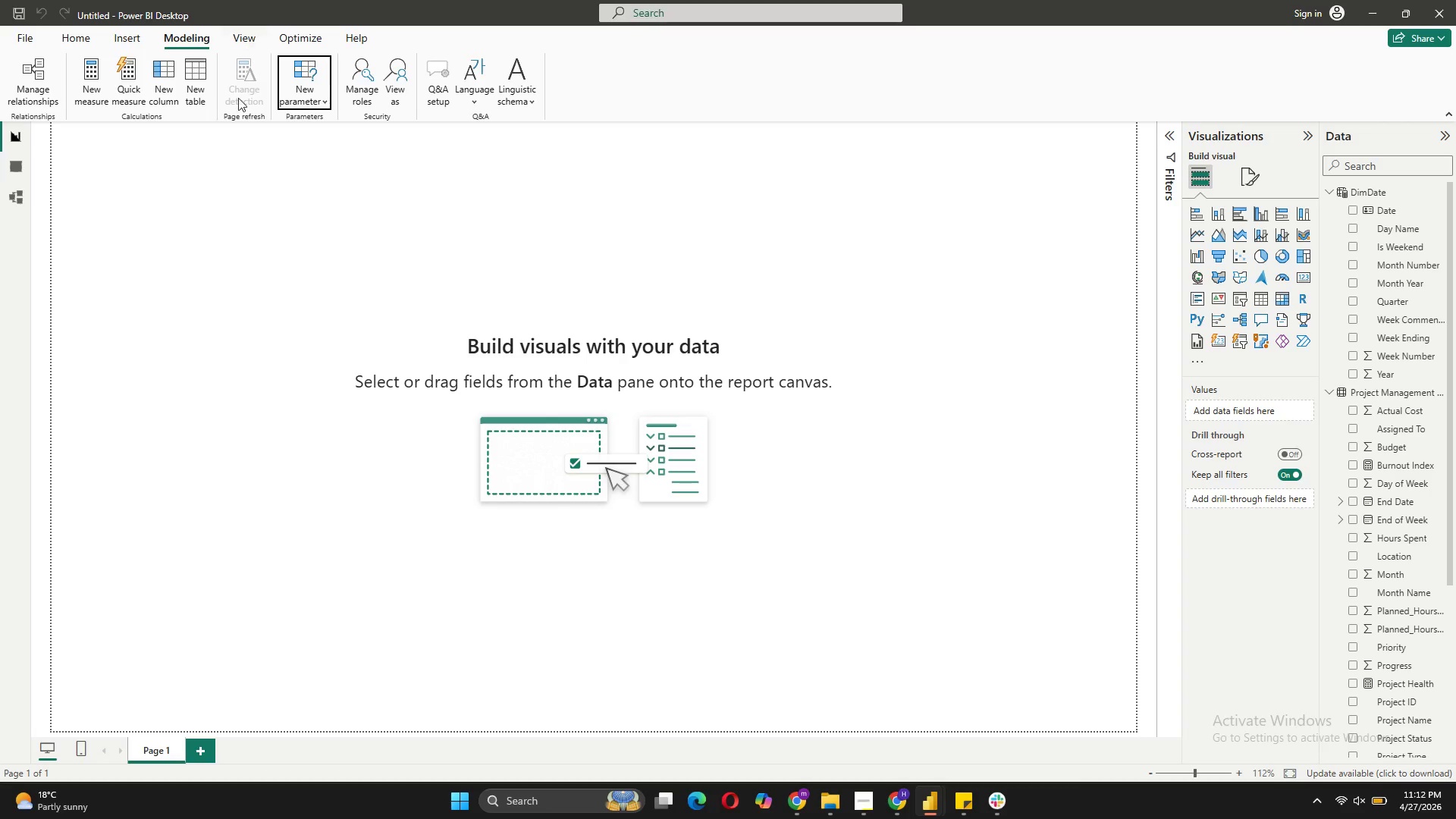 
wait(7.11)
 